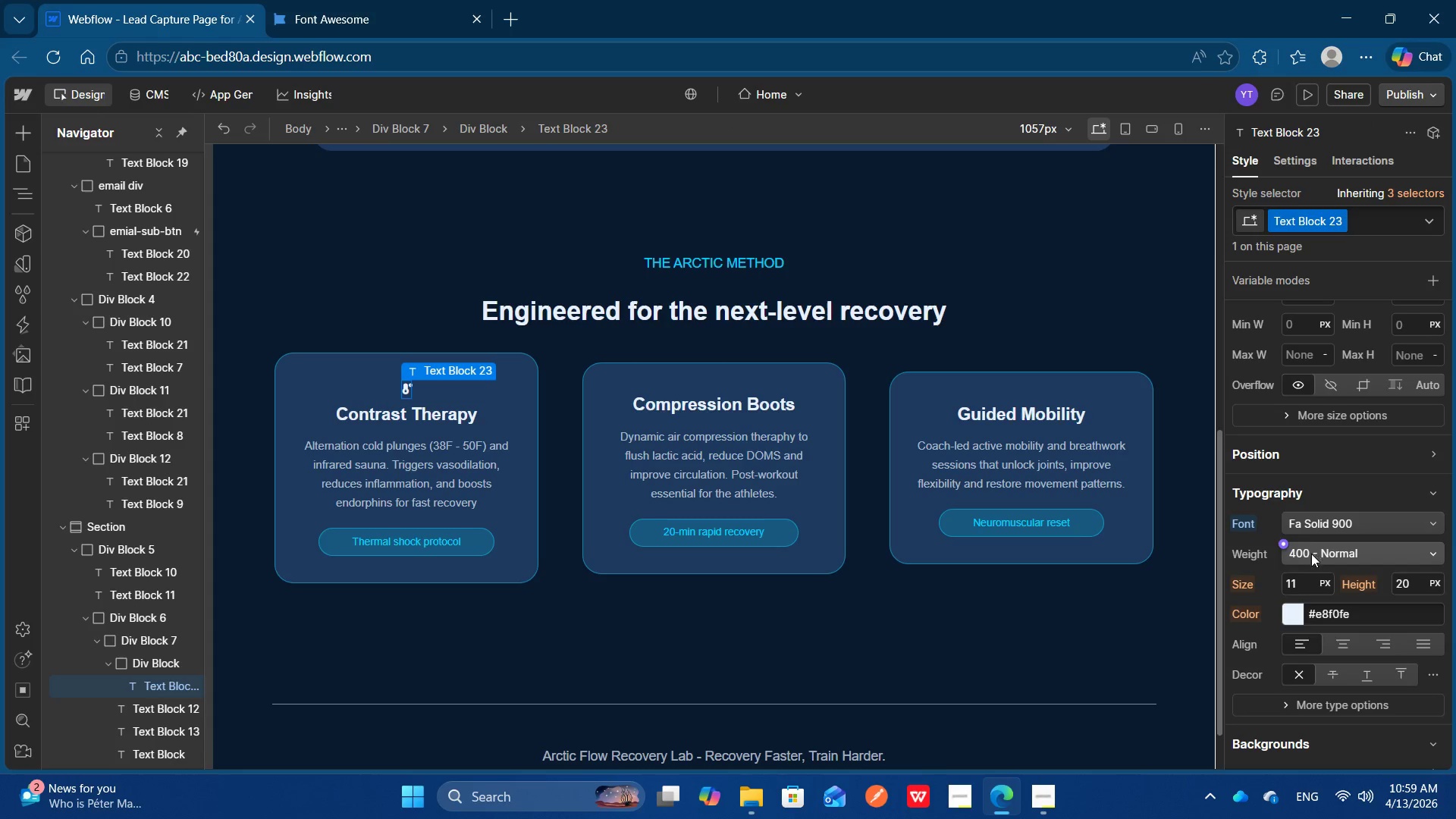 
left_click([1304, 581])
 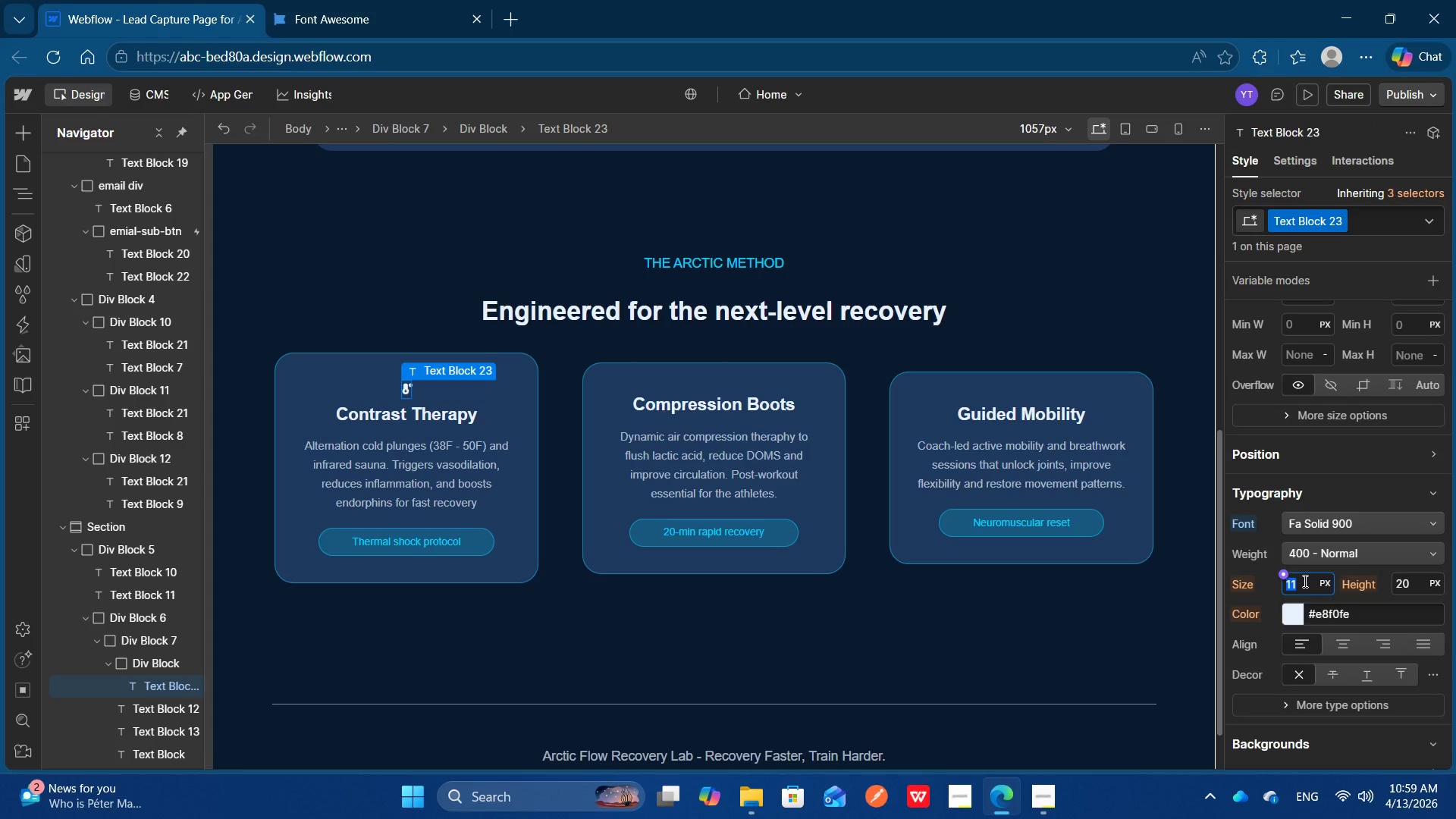 
type(50)
 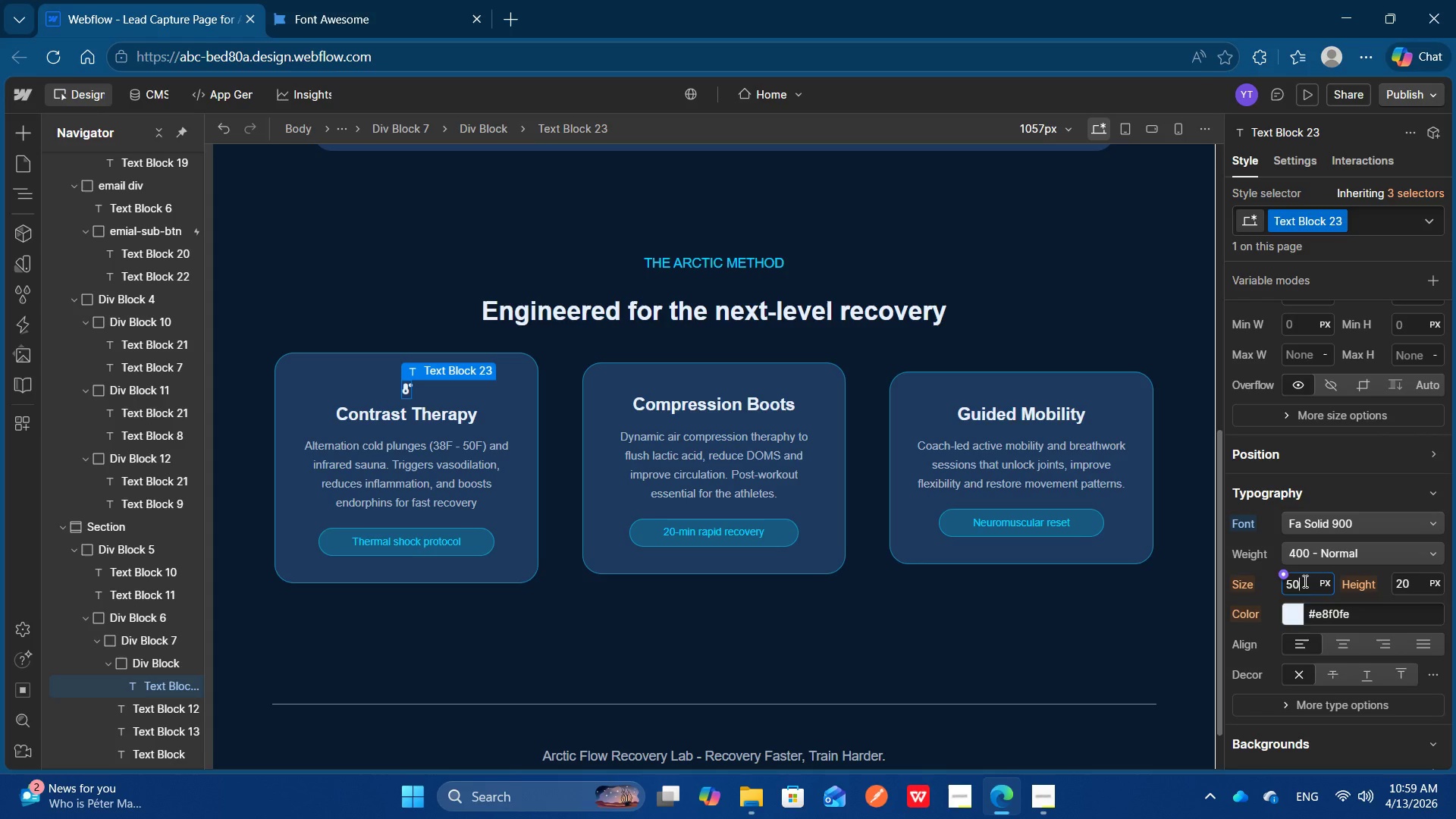 
key(Enter)
 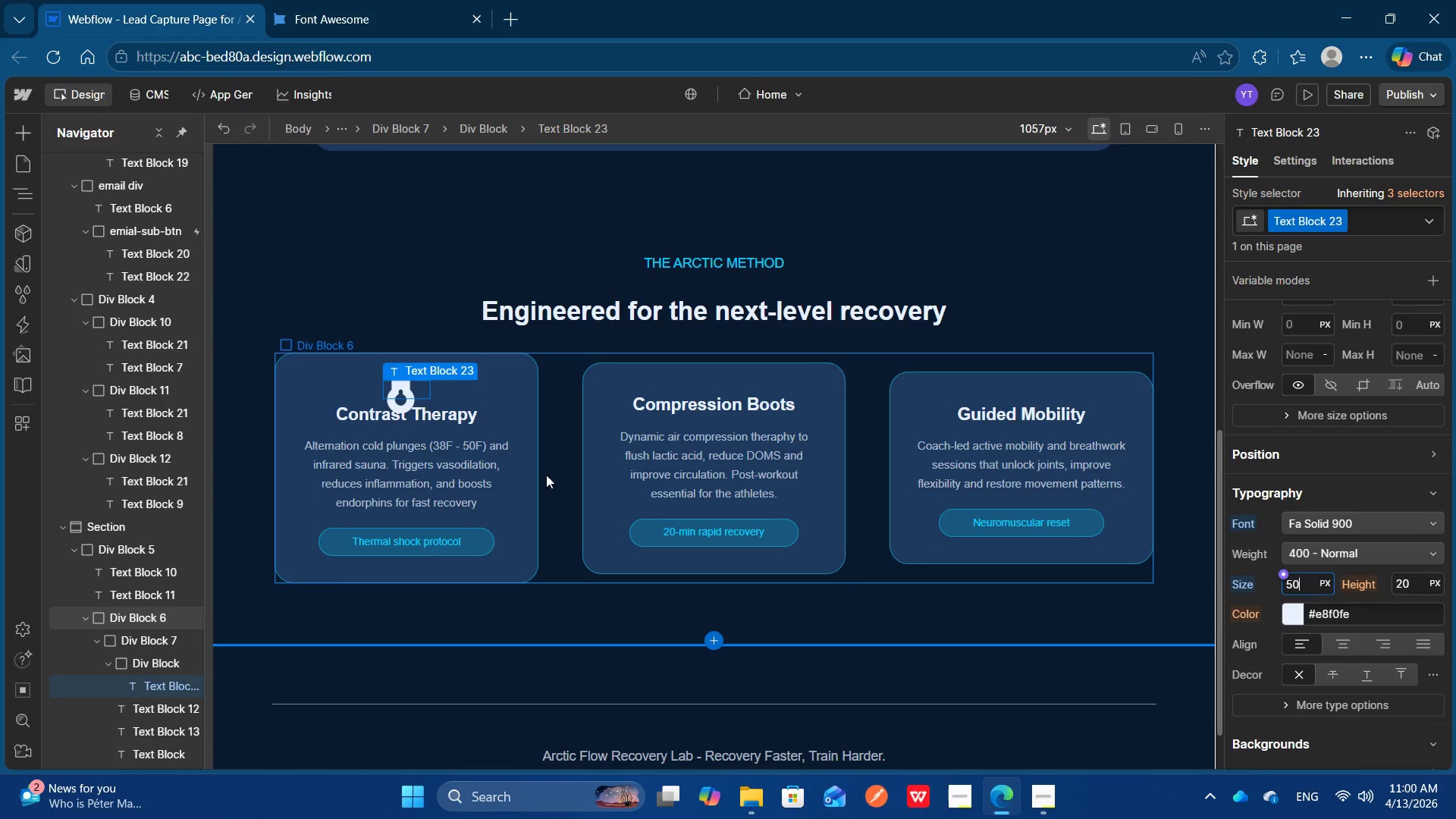 
left_click([535, 449])
 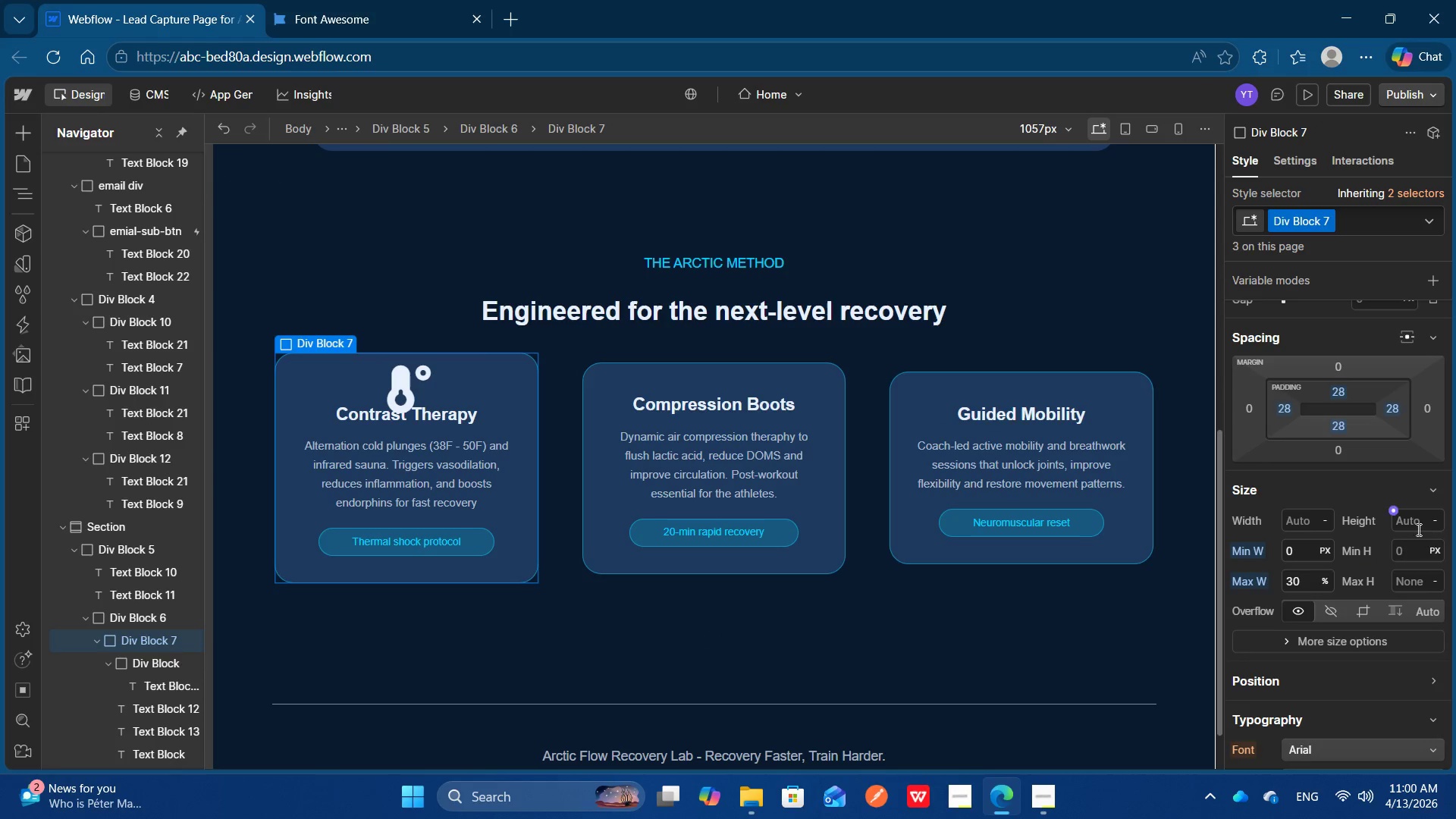 
wait(7.12)
 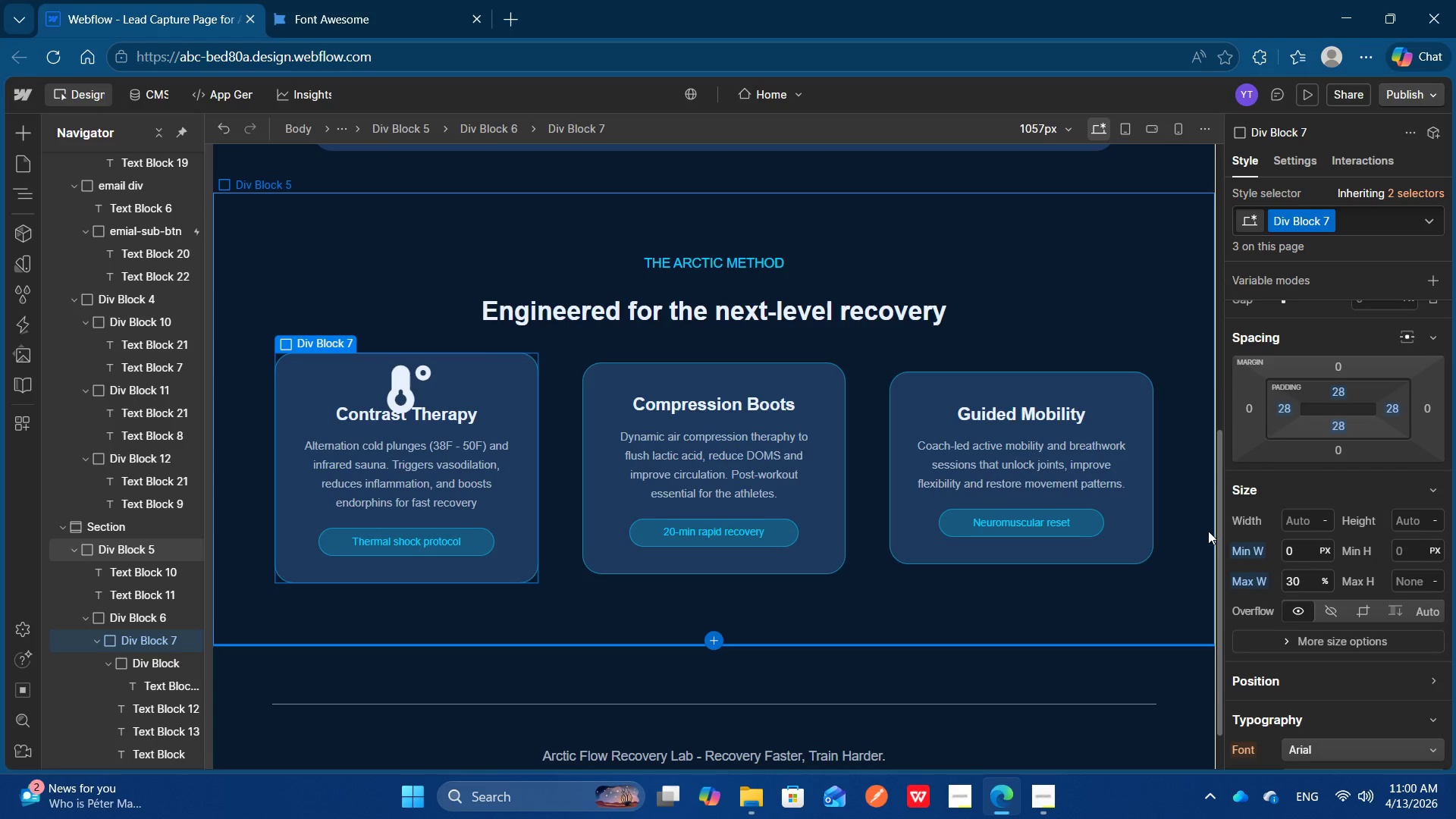 
left_click([409, 394])
 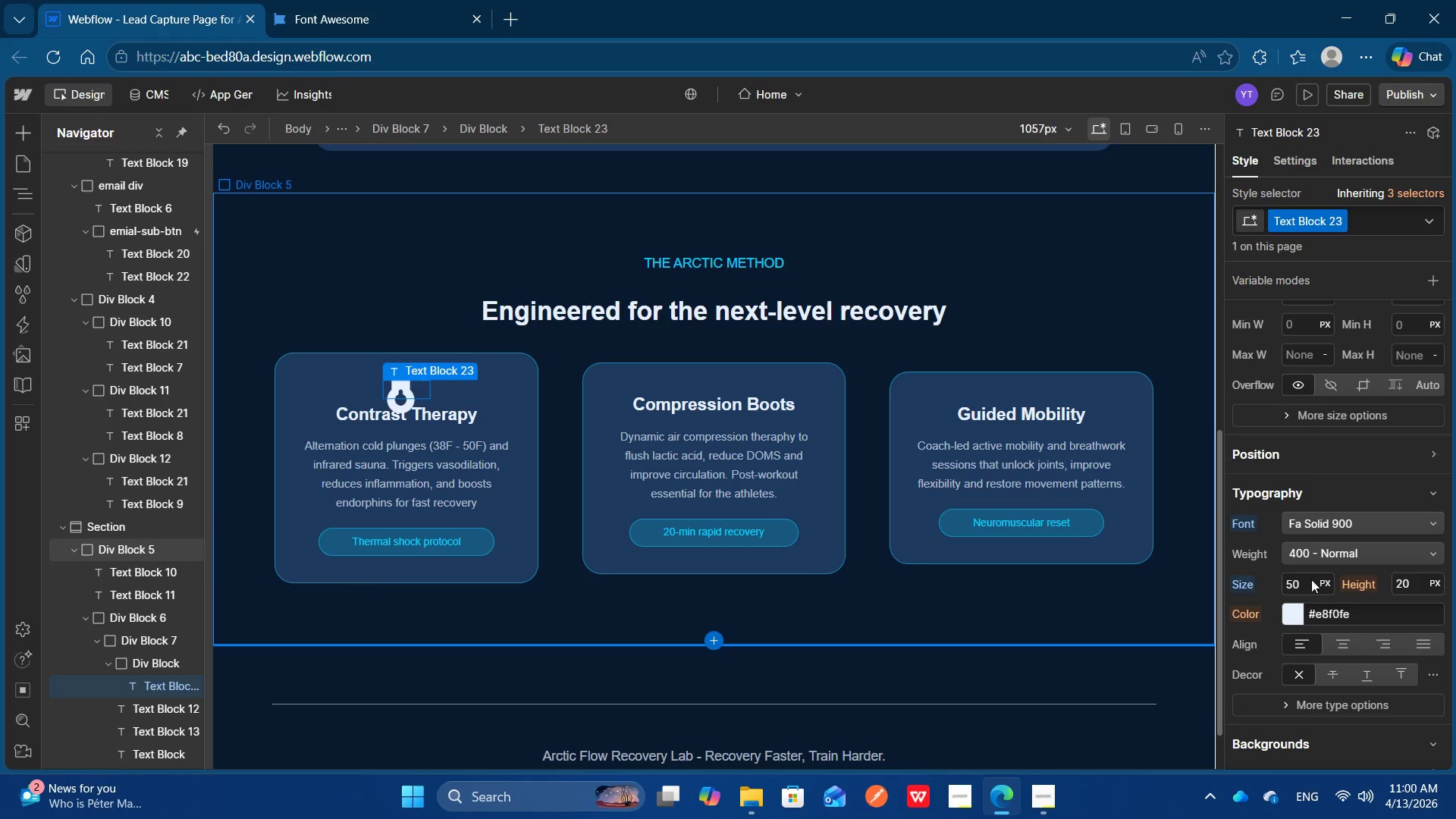 
left_click([1402, 582])
 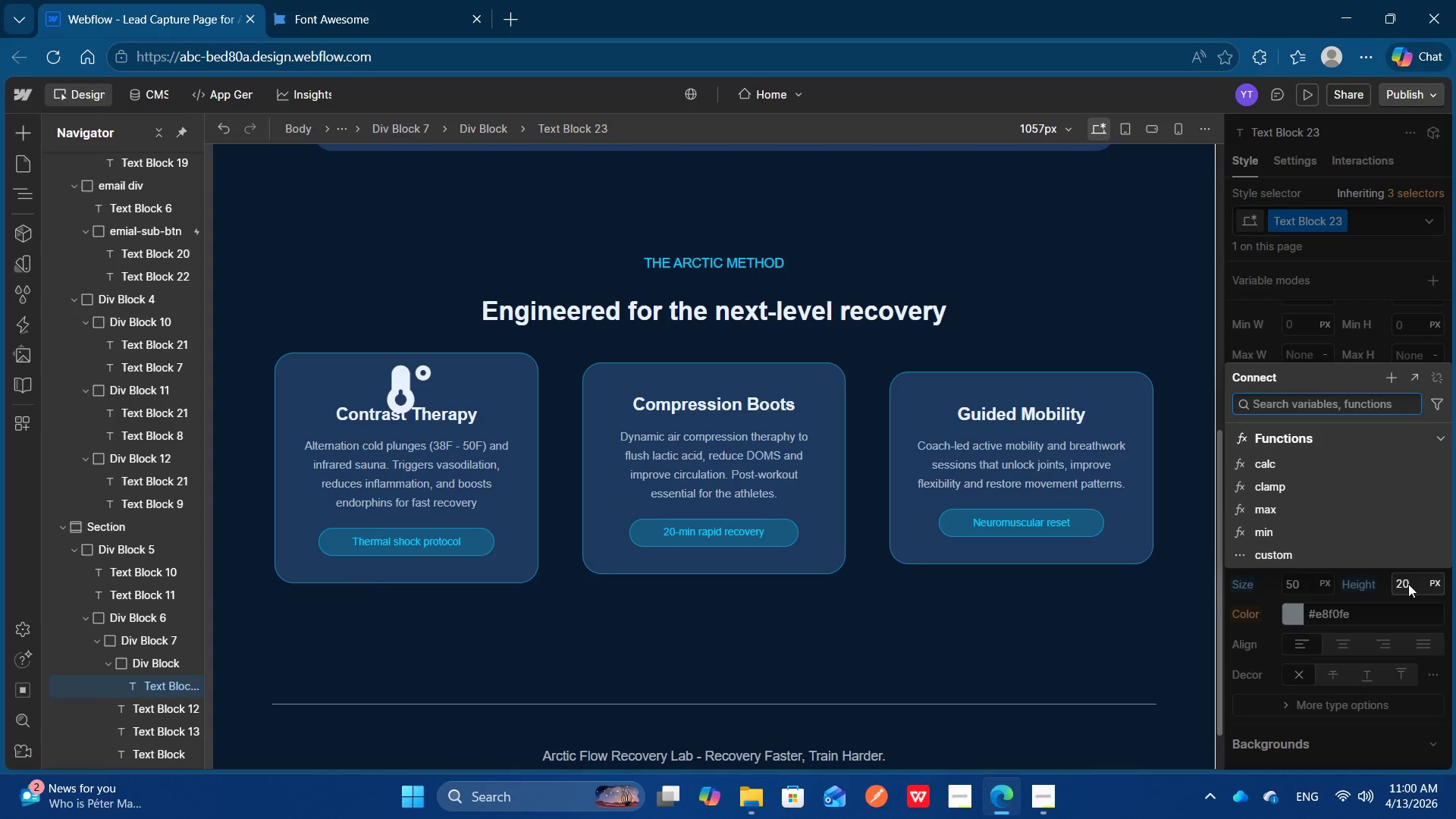 
left_click([1408, 584])
 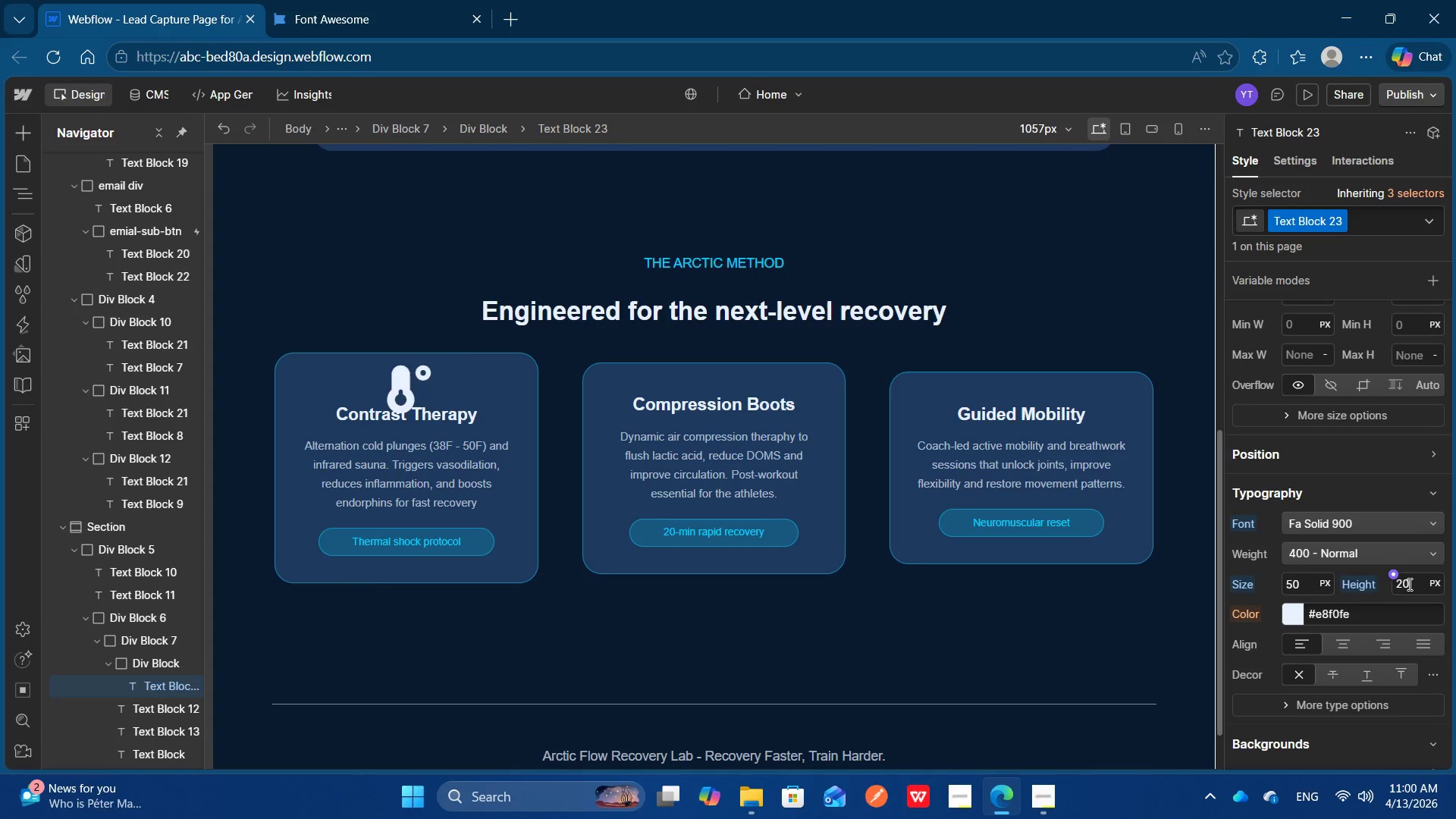 
left_click([1408, 584])
 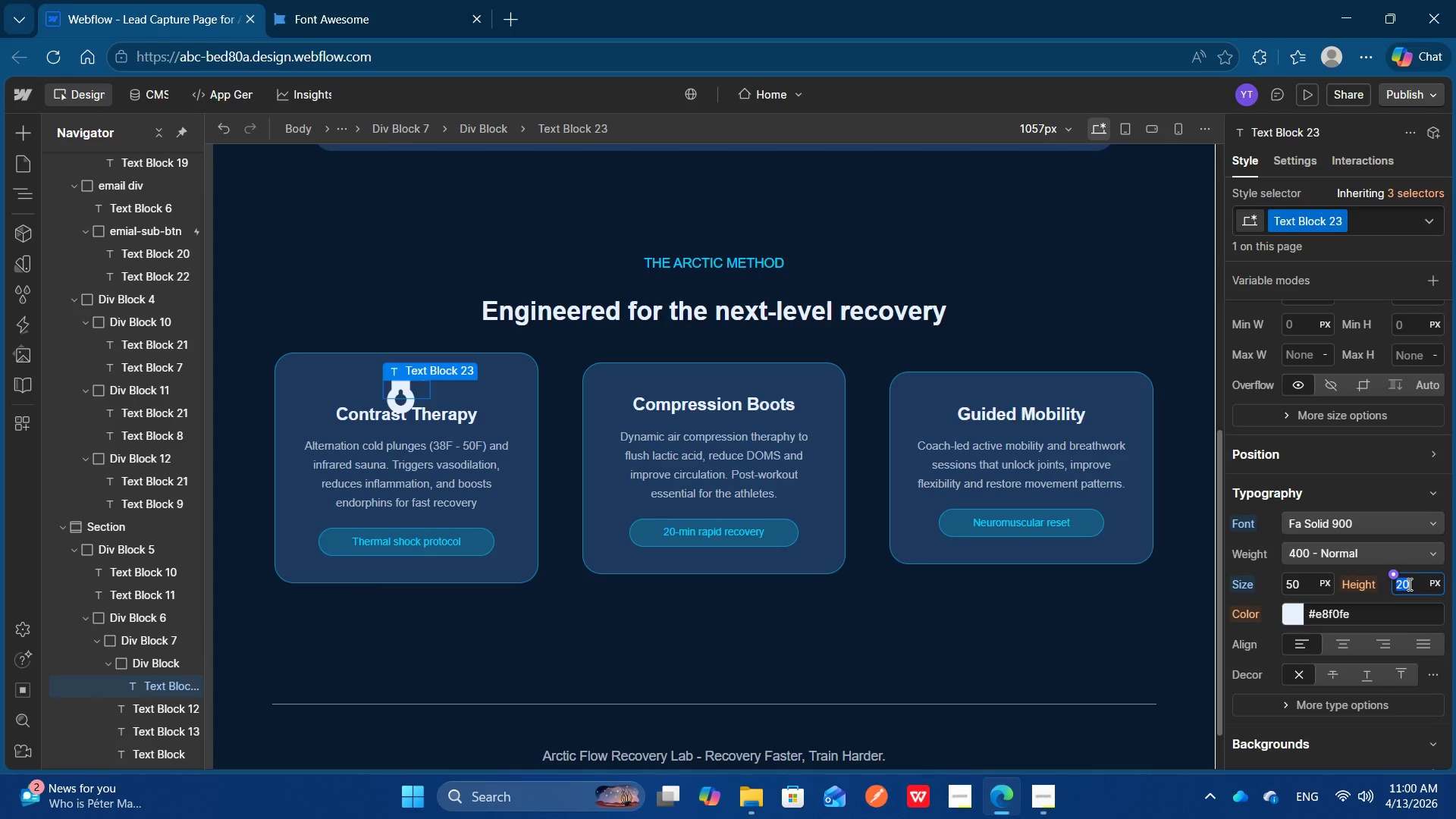 
type(auto)
 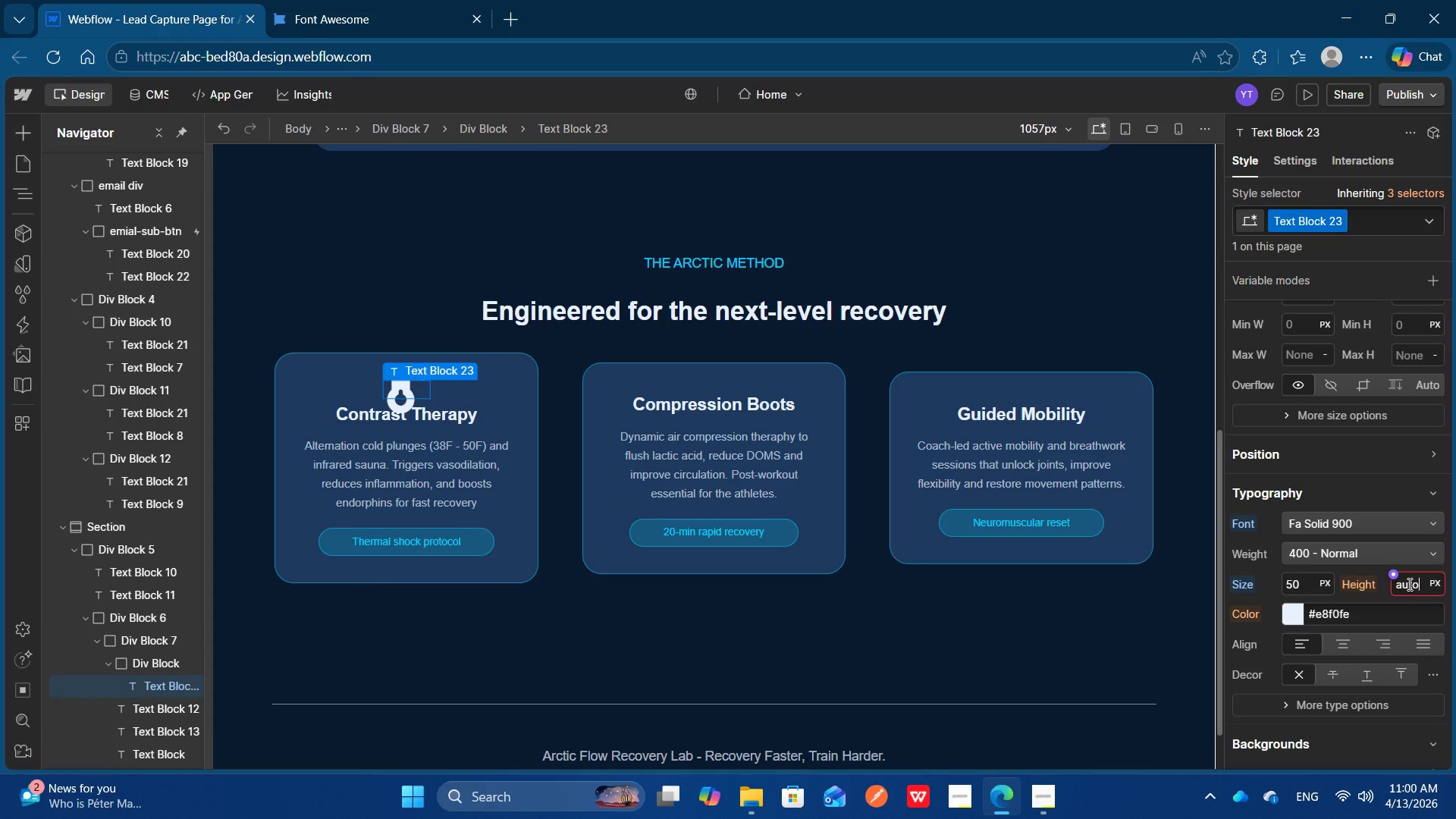 
key(Enter)
 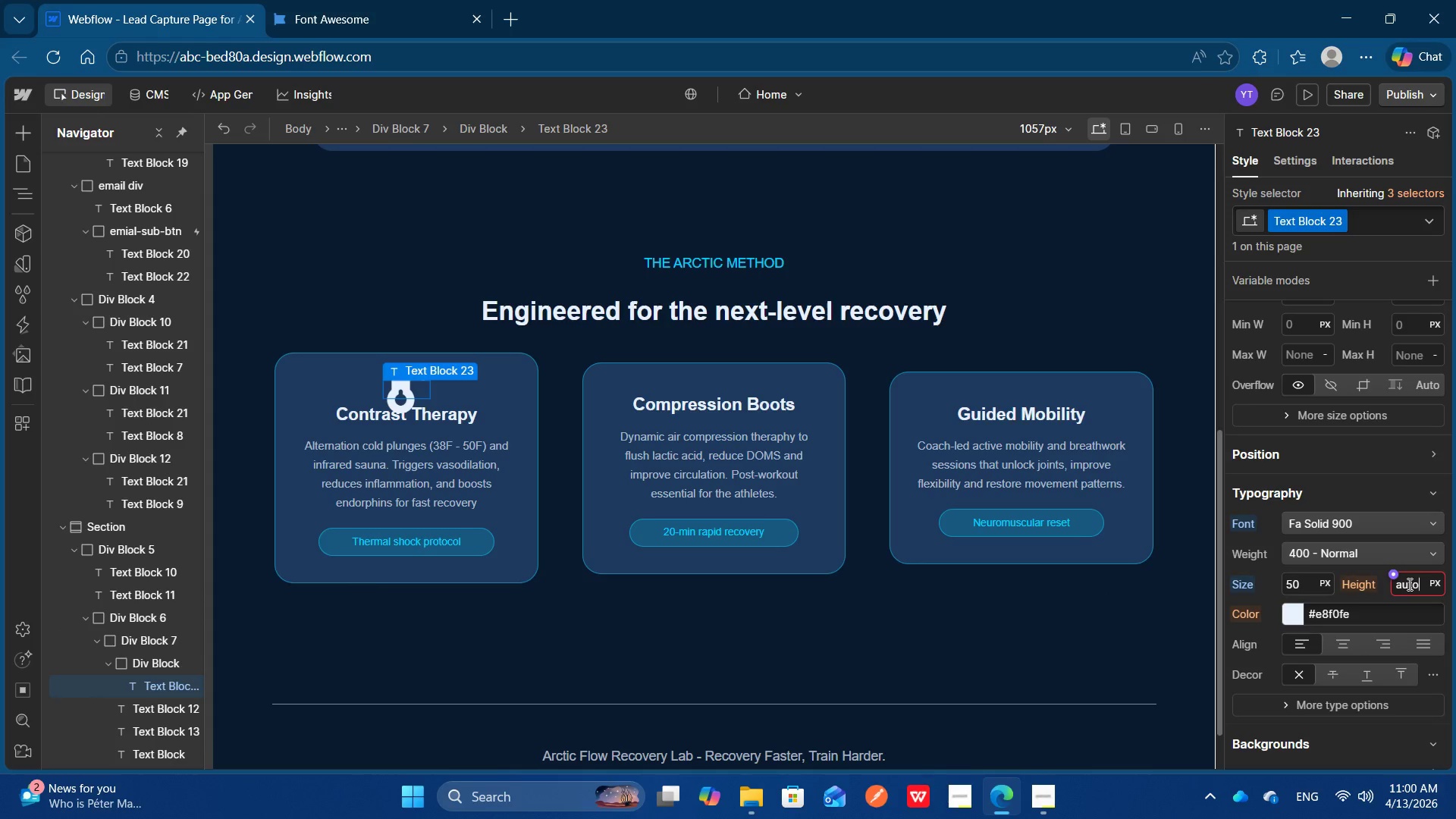 
key(Control+A)
 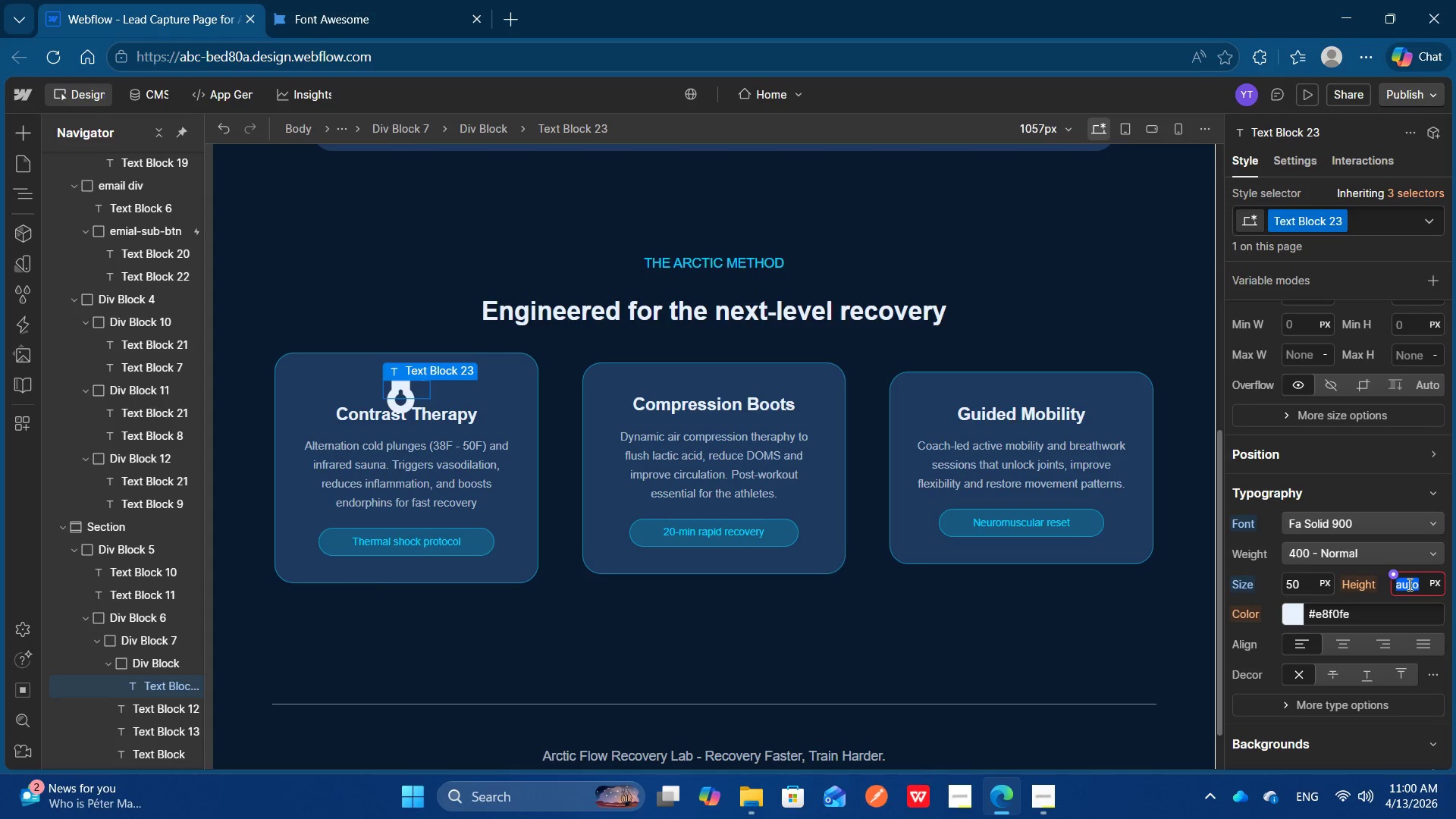 
type(50px)
key(Backspace)
key(Backspace)
 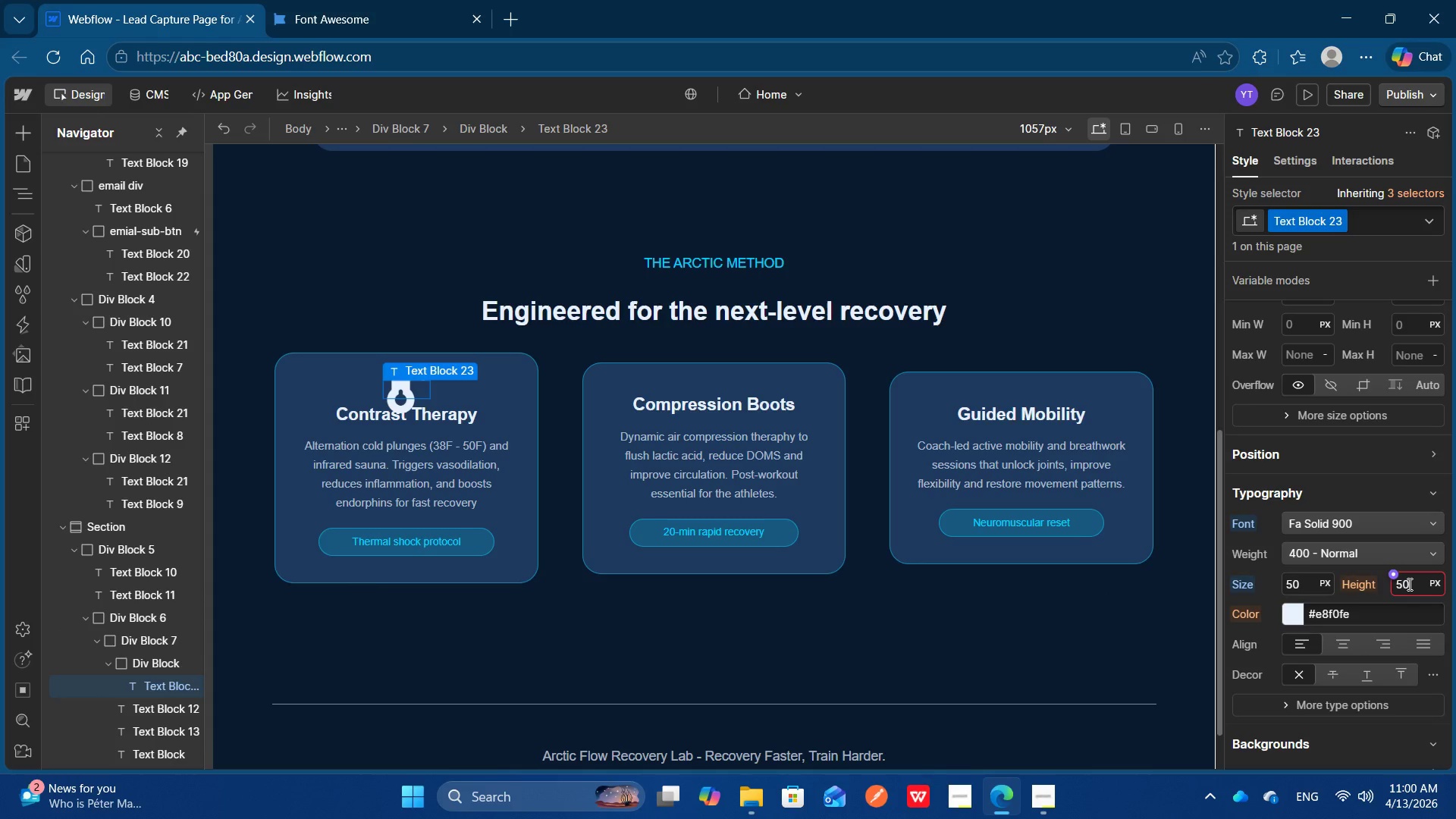 
key(Enter)
 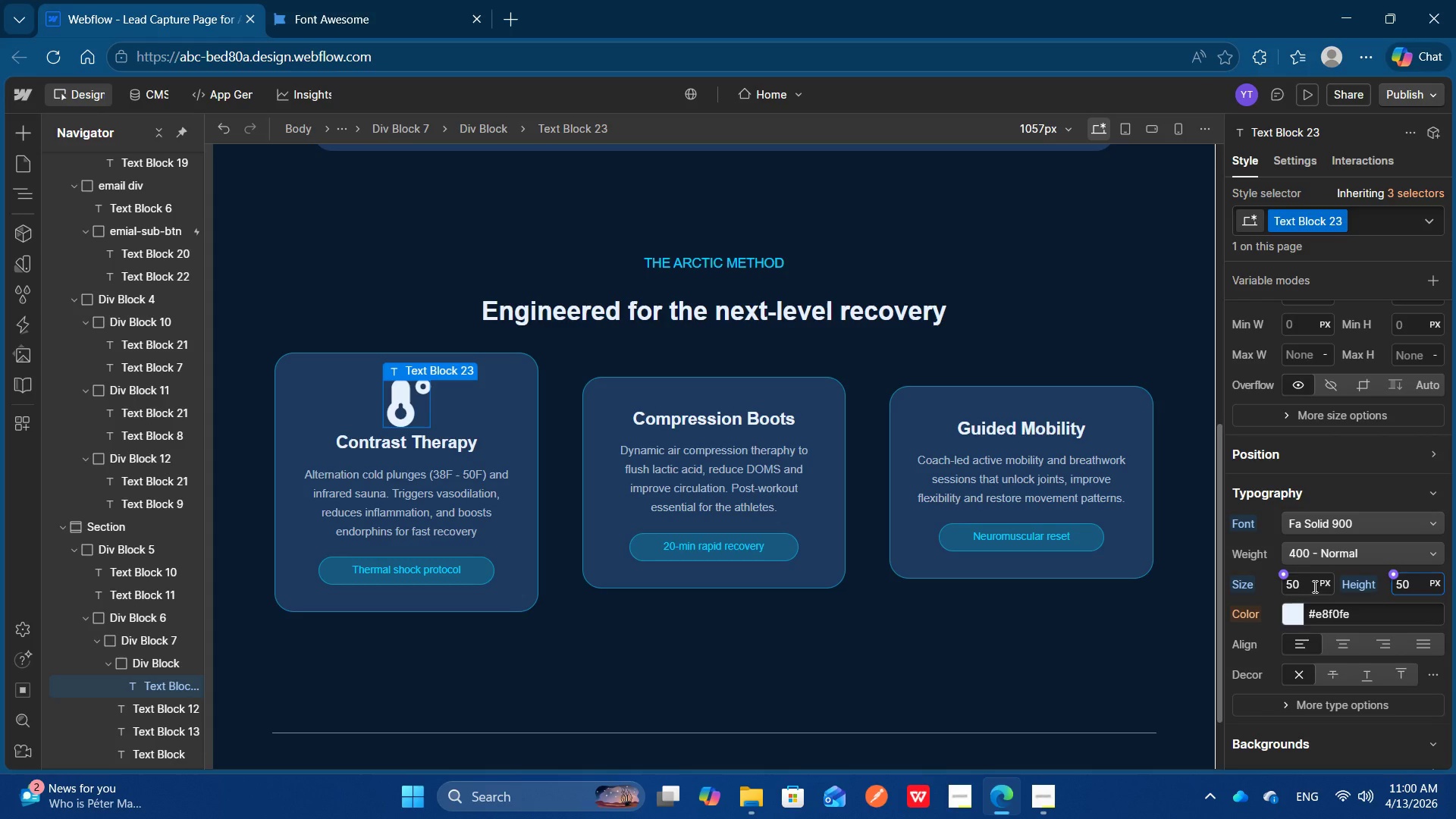 
wait(5.55)
 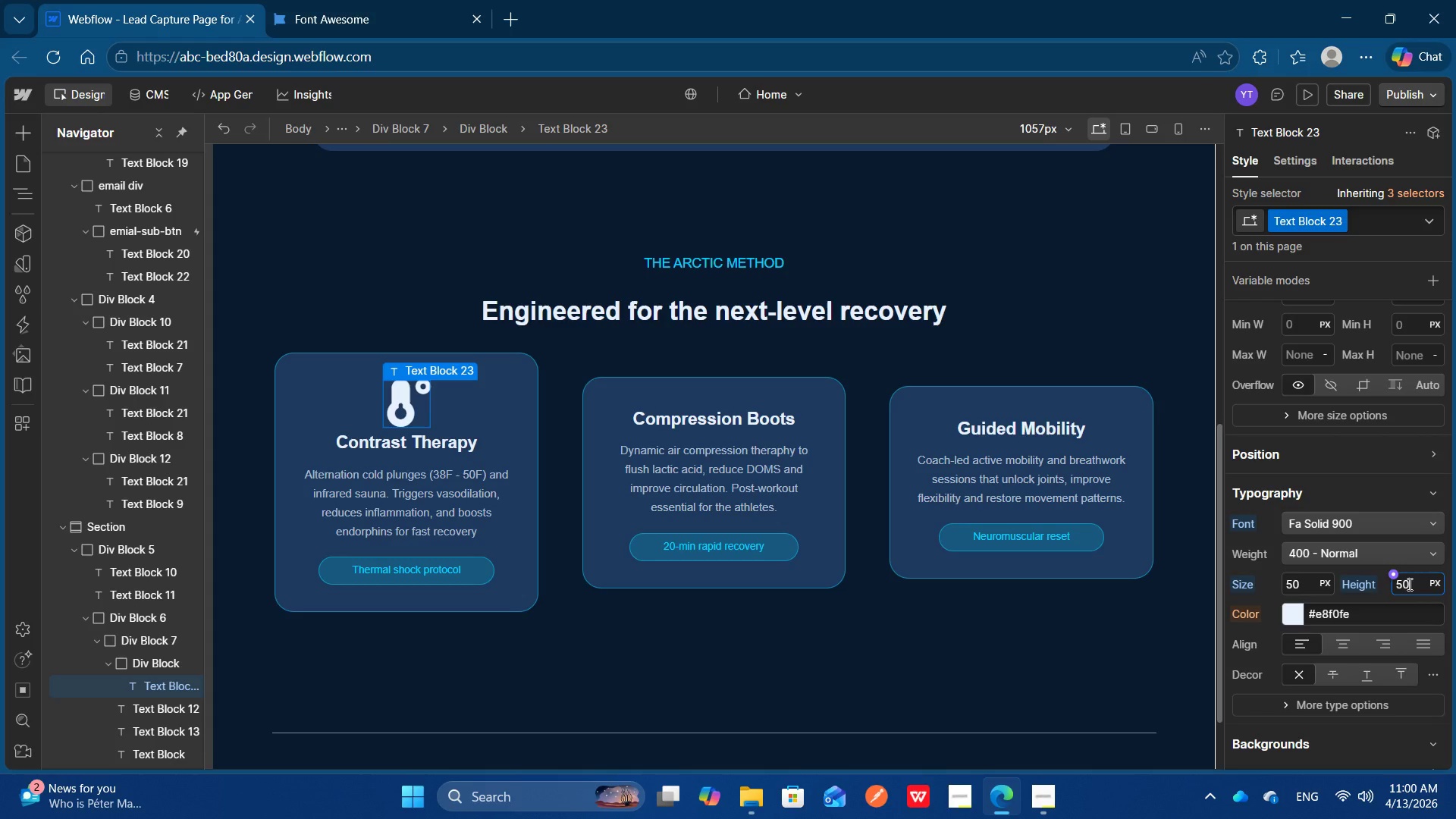 
key(Backspace)
key(Backspace)
key(Backspace)
type(60)
 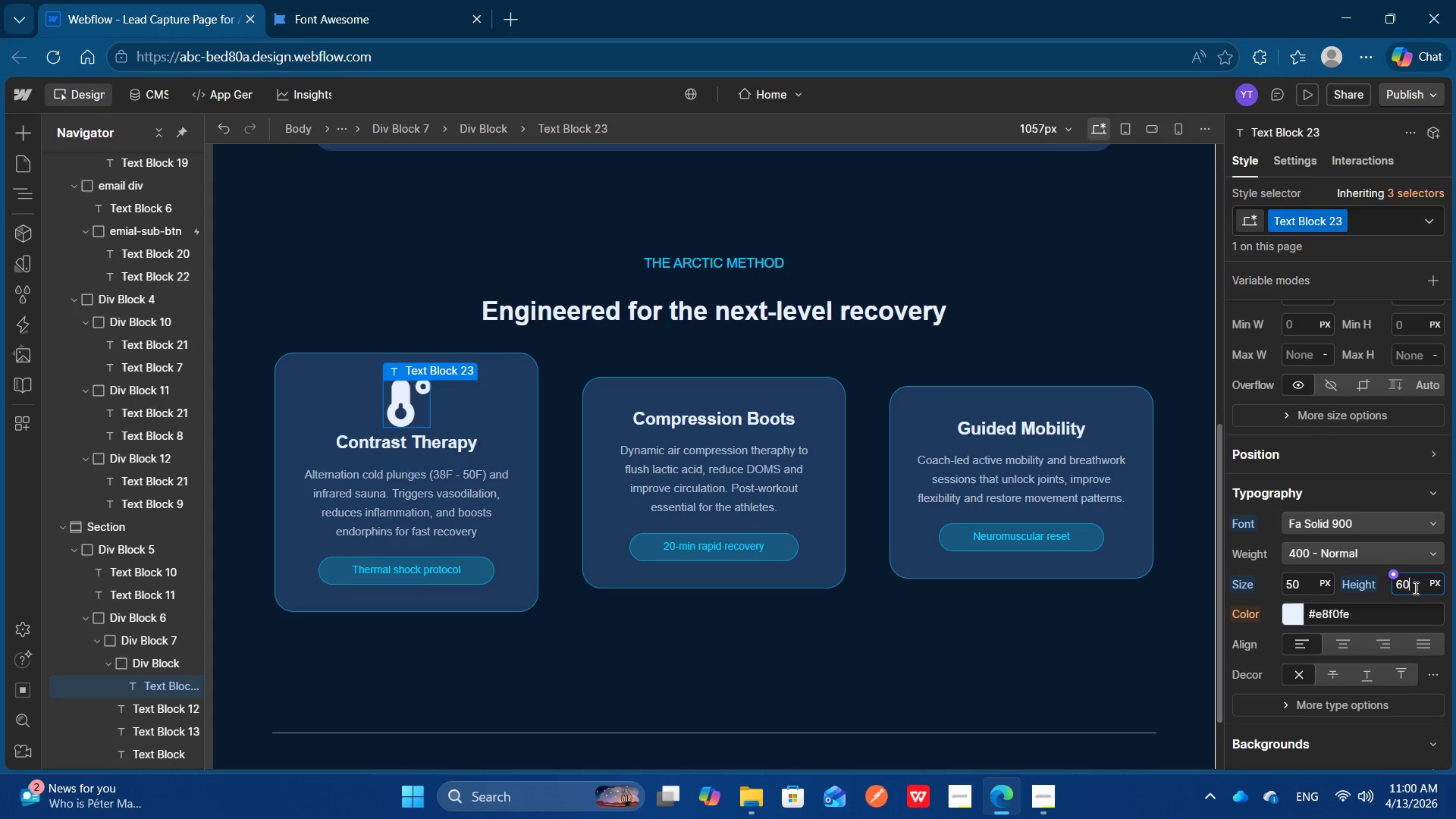 
key(Enter)
 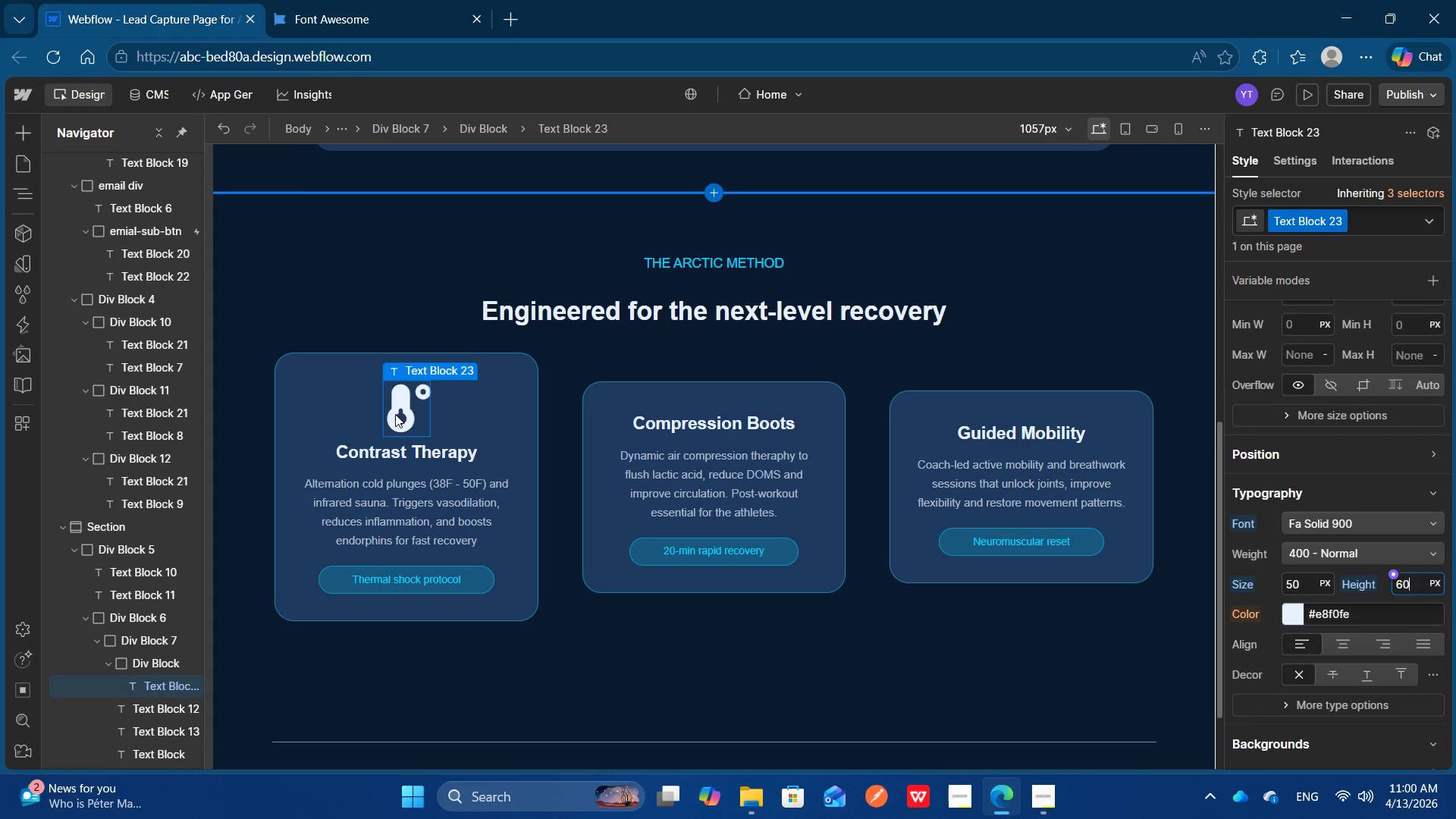 
left_click([608, 653])
 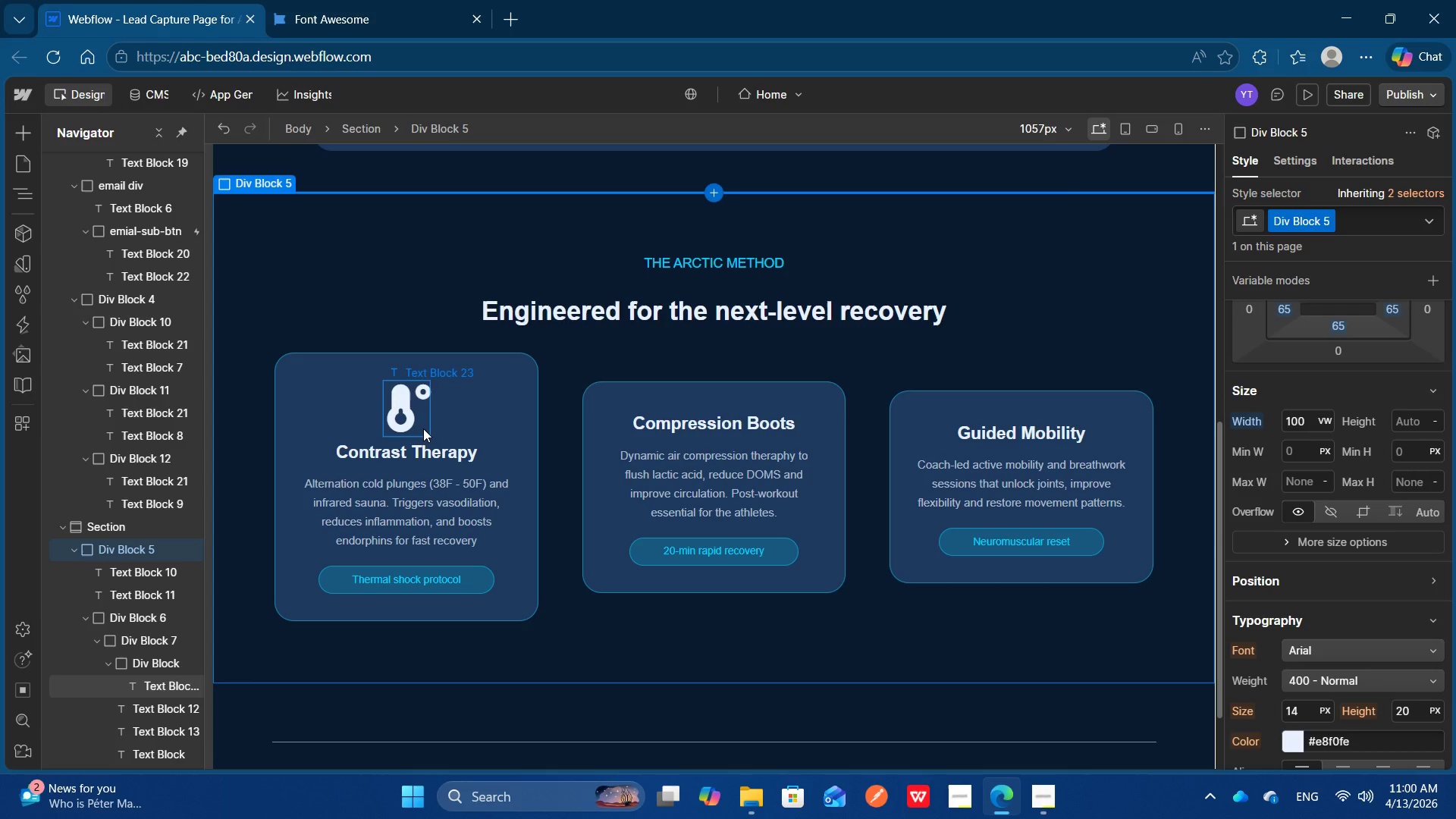 
left_click([423, 428])
 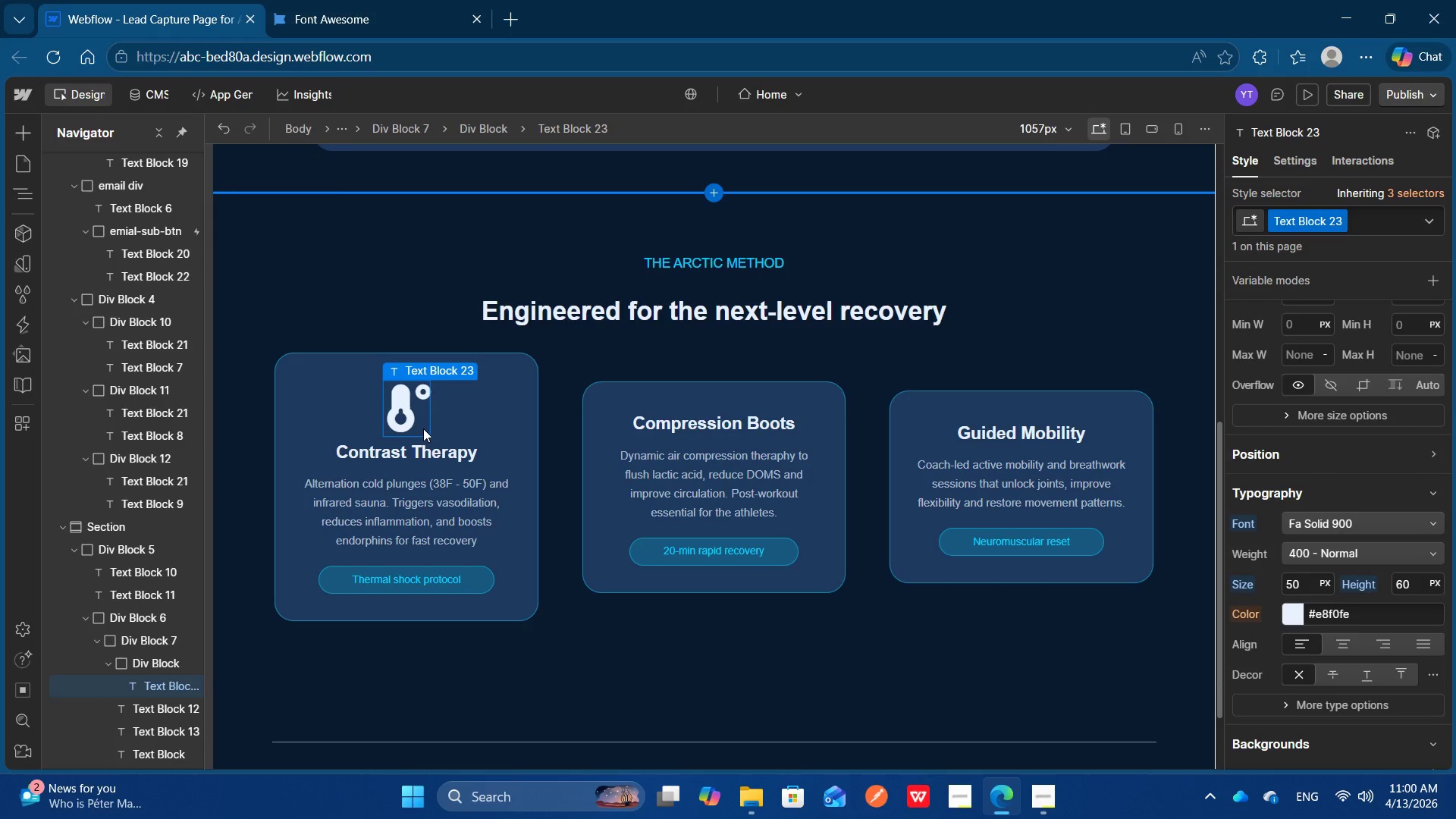 
left_click([423, 428])
 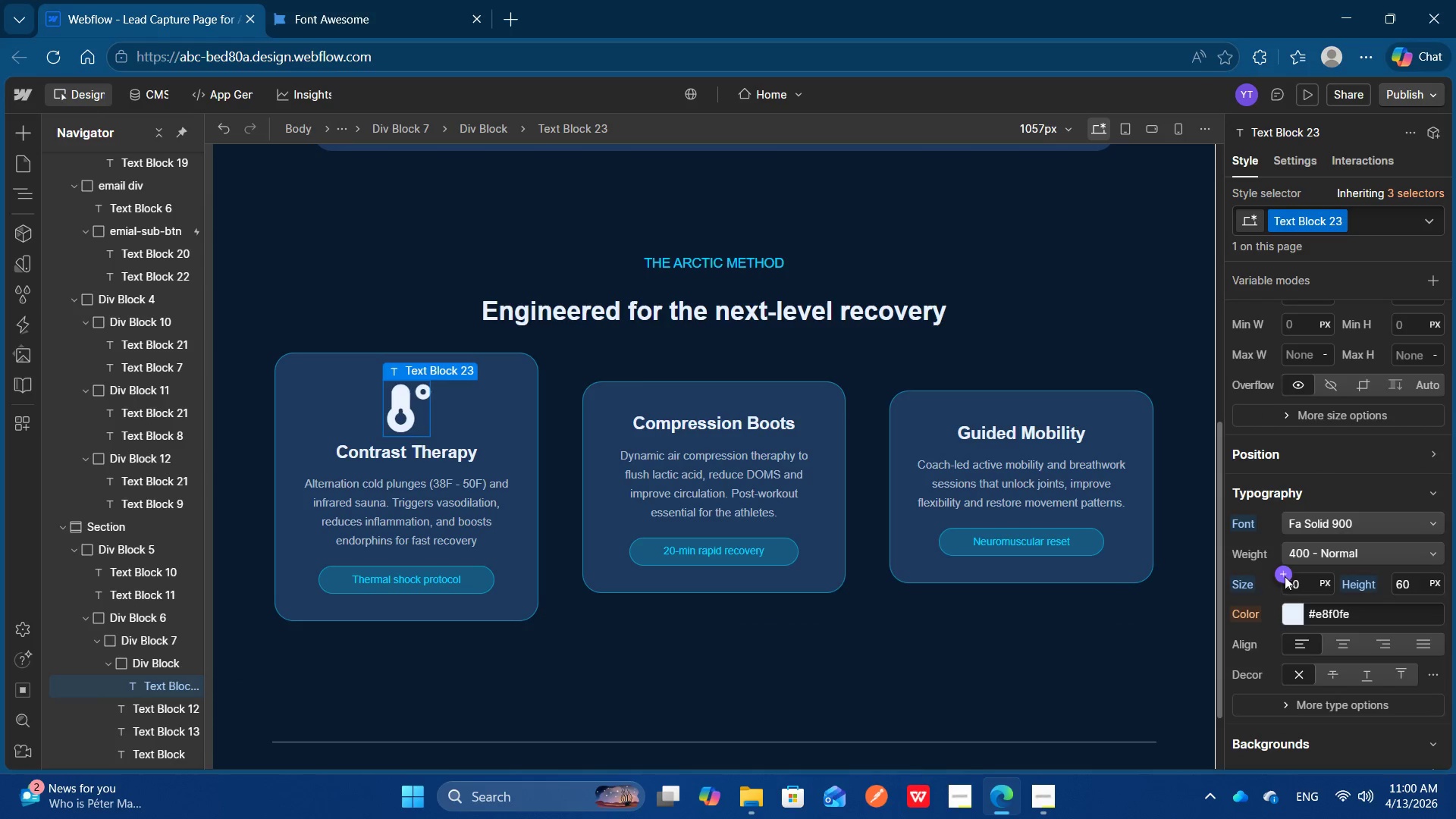 
left_click([1296, 582])
 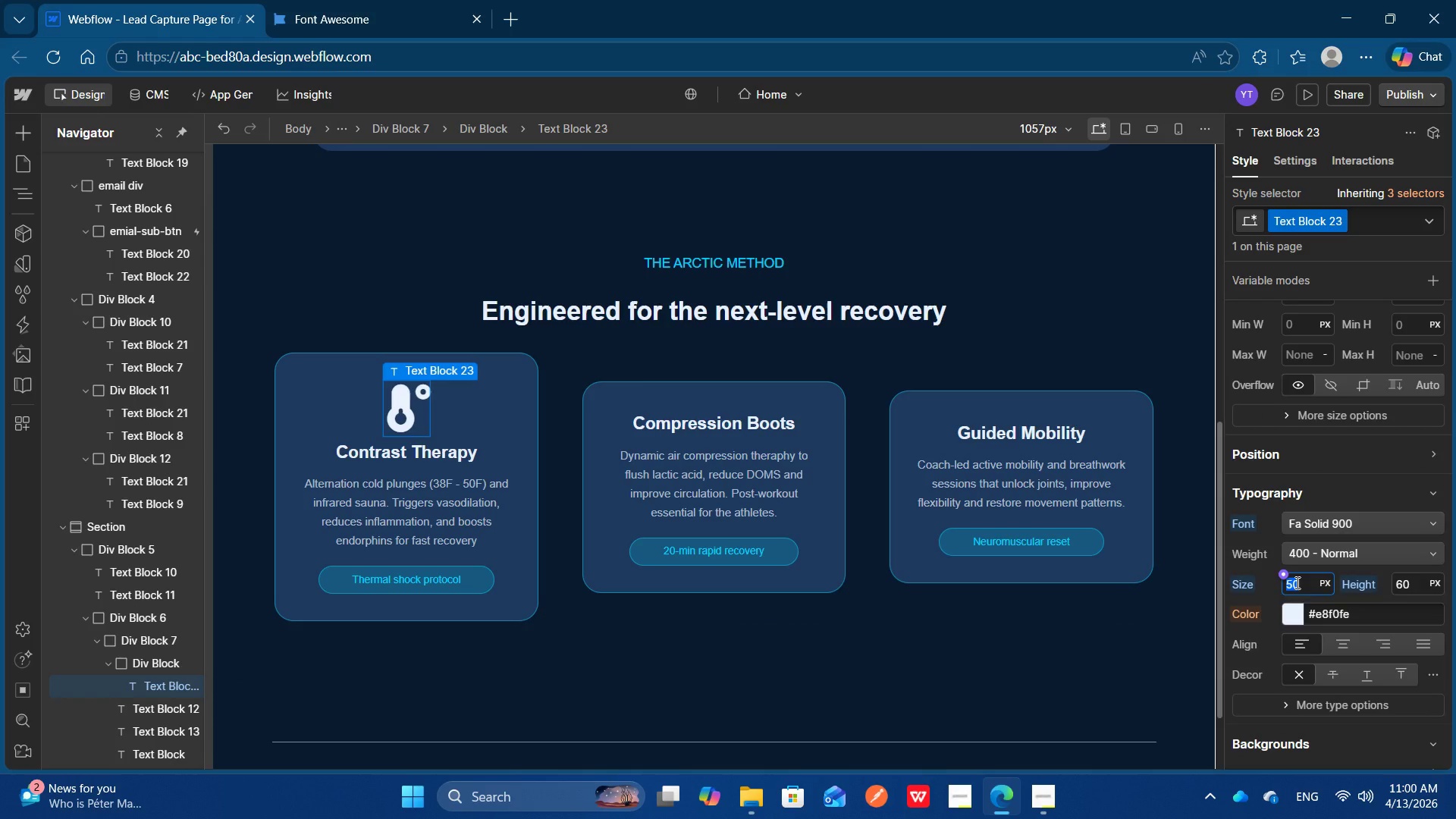 
type(35)
 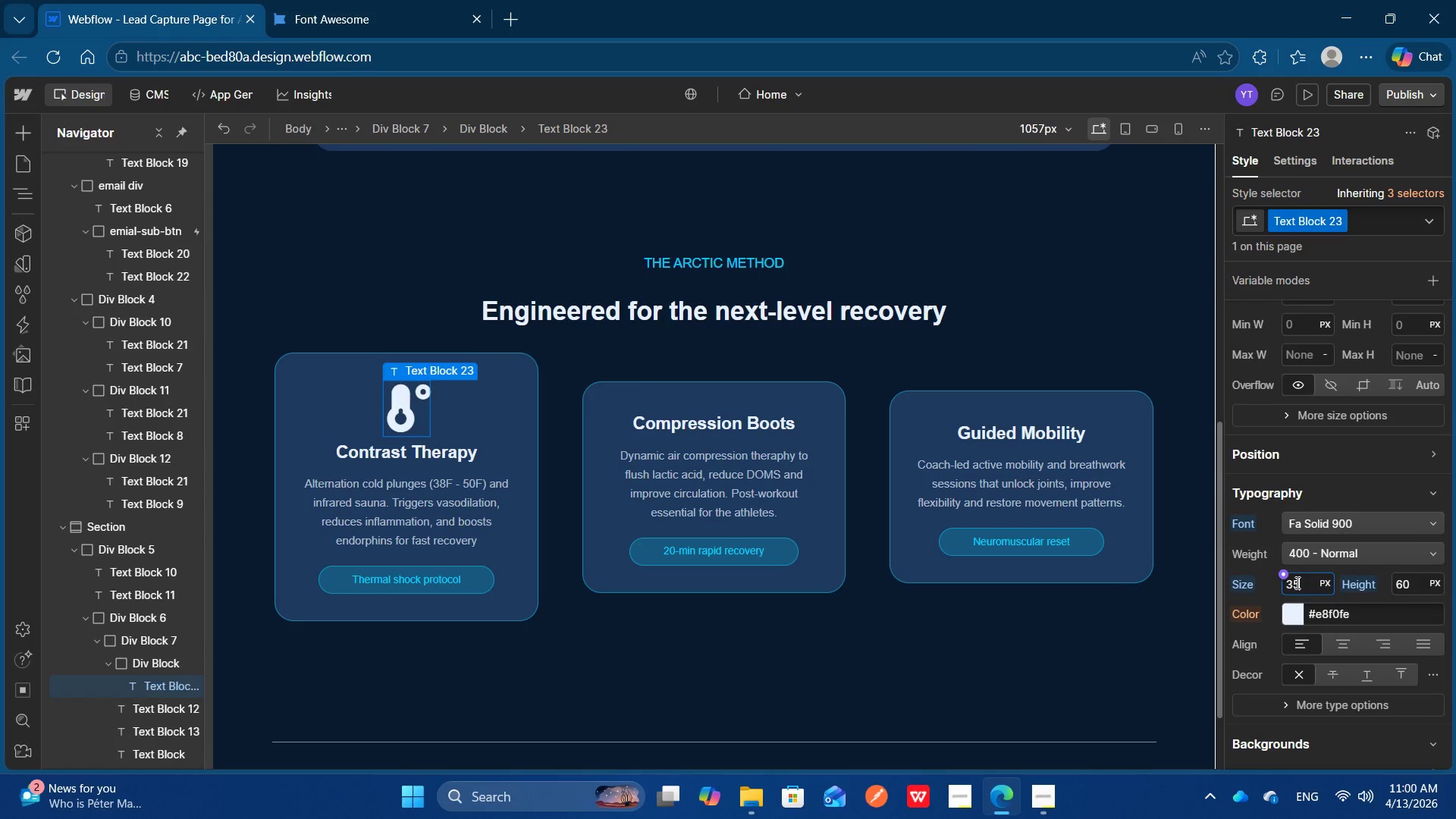 
key(Enter)
 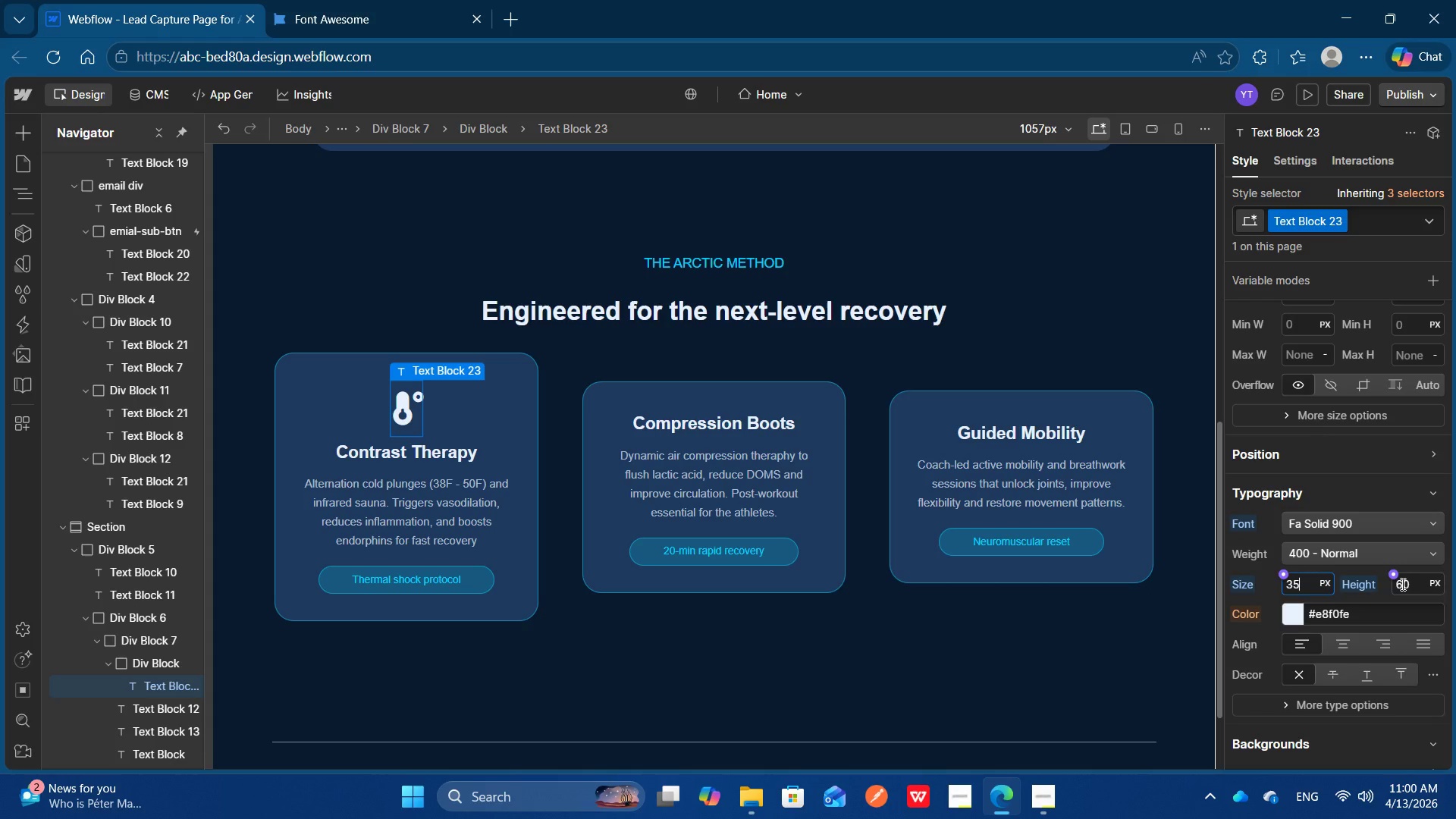 
left_click([1401, 584])
 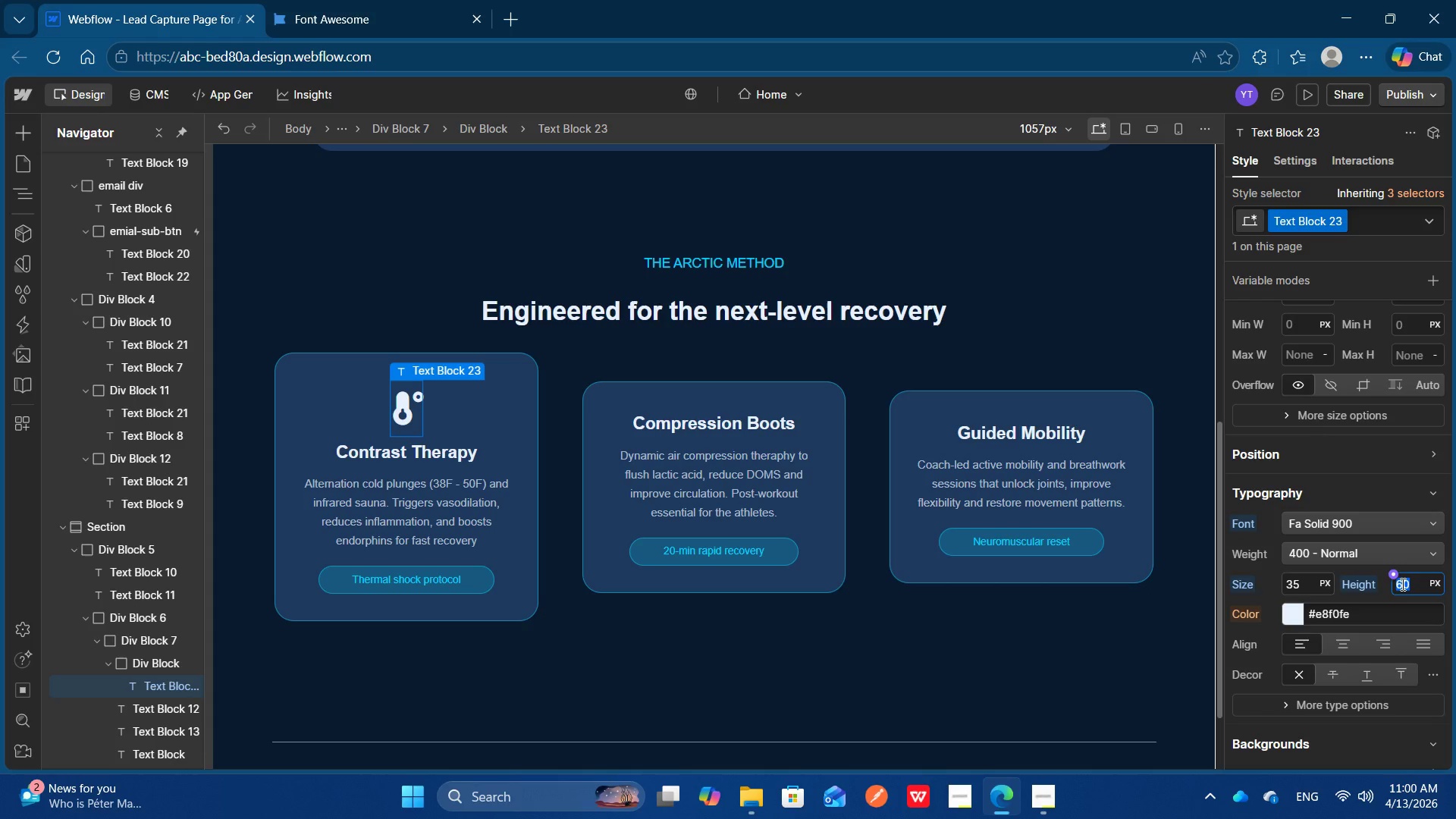 
type(20)
 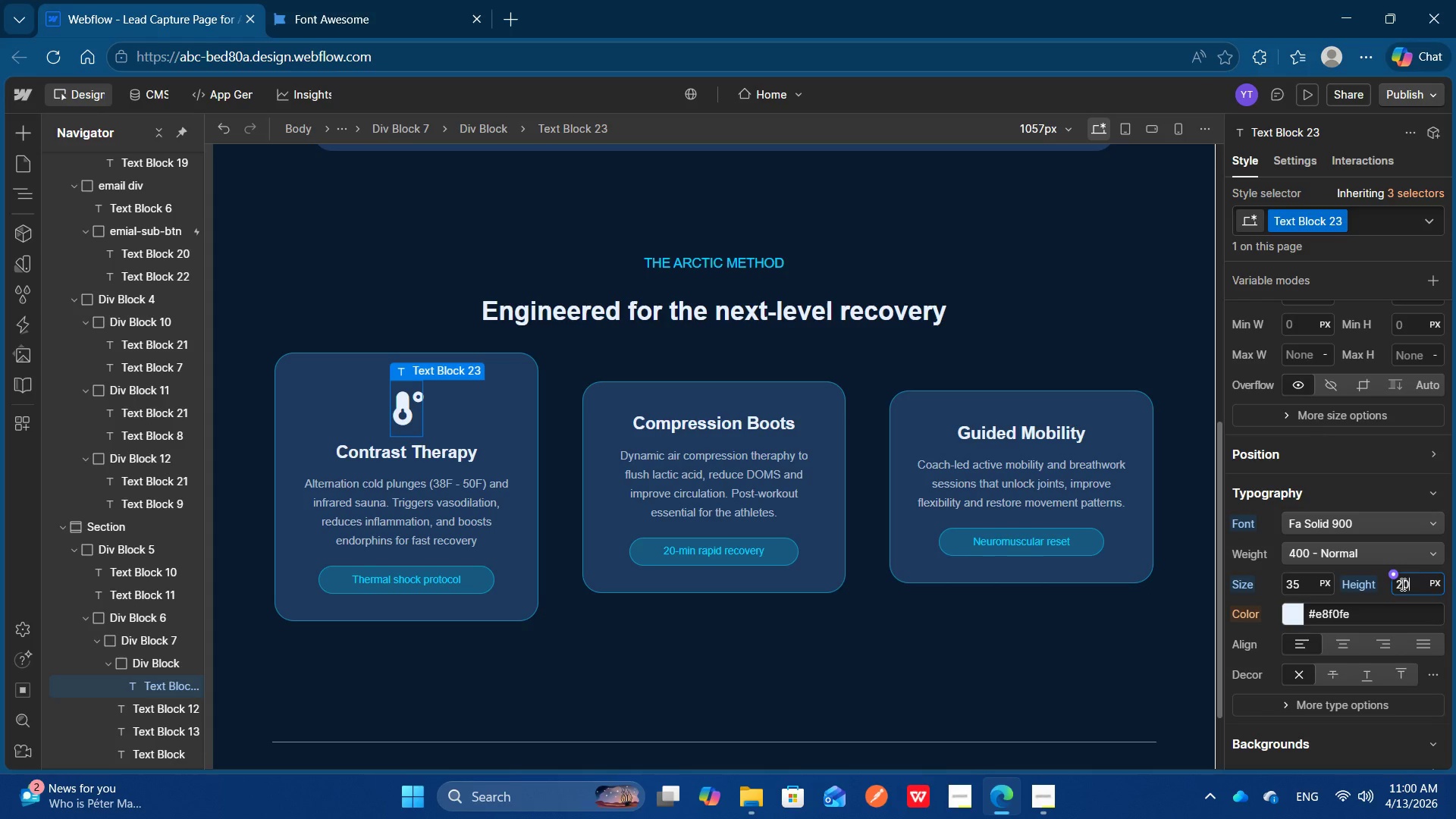 
key(Enter)
 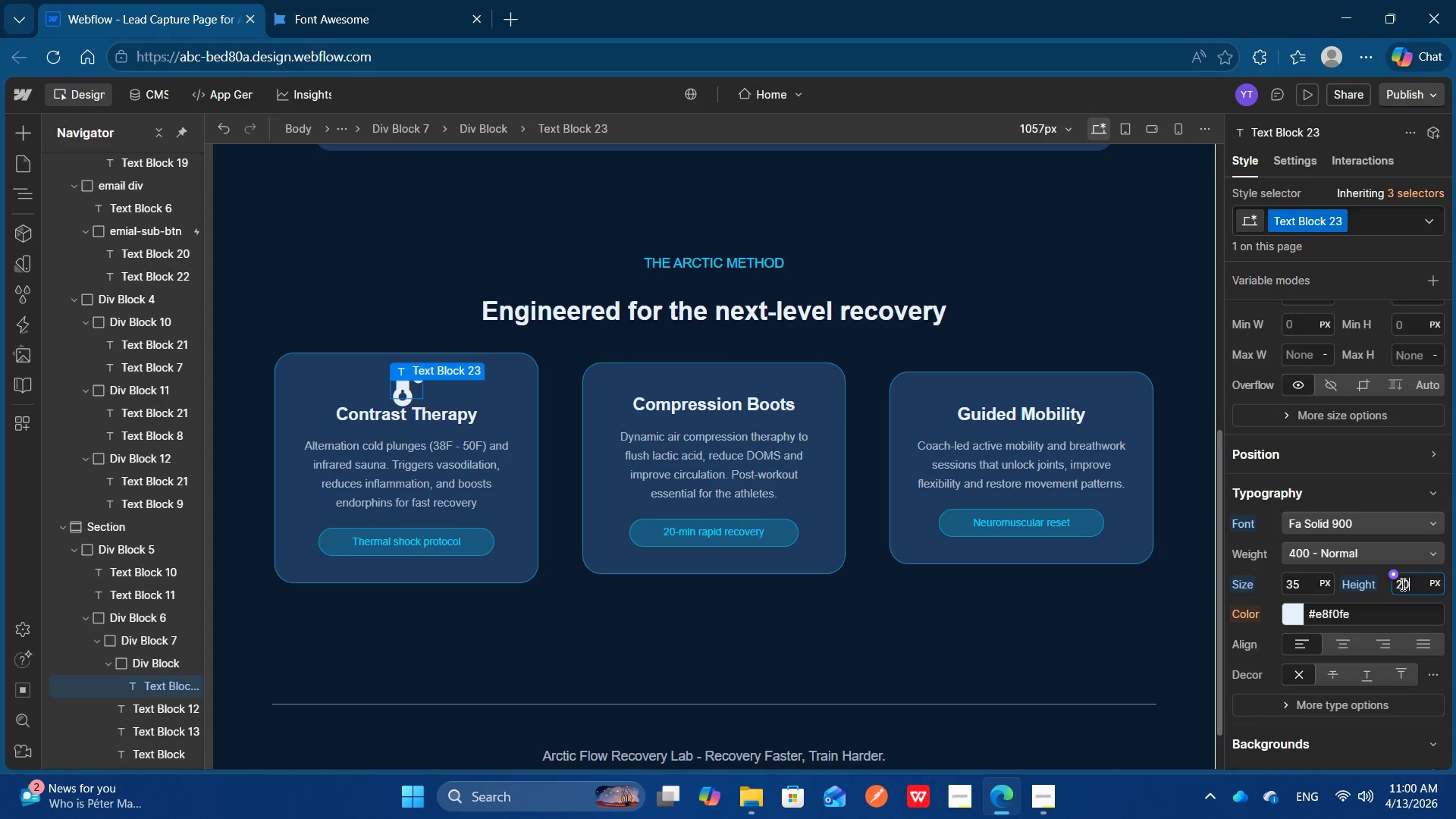 
left_click([1401, 584])
 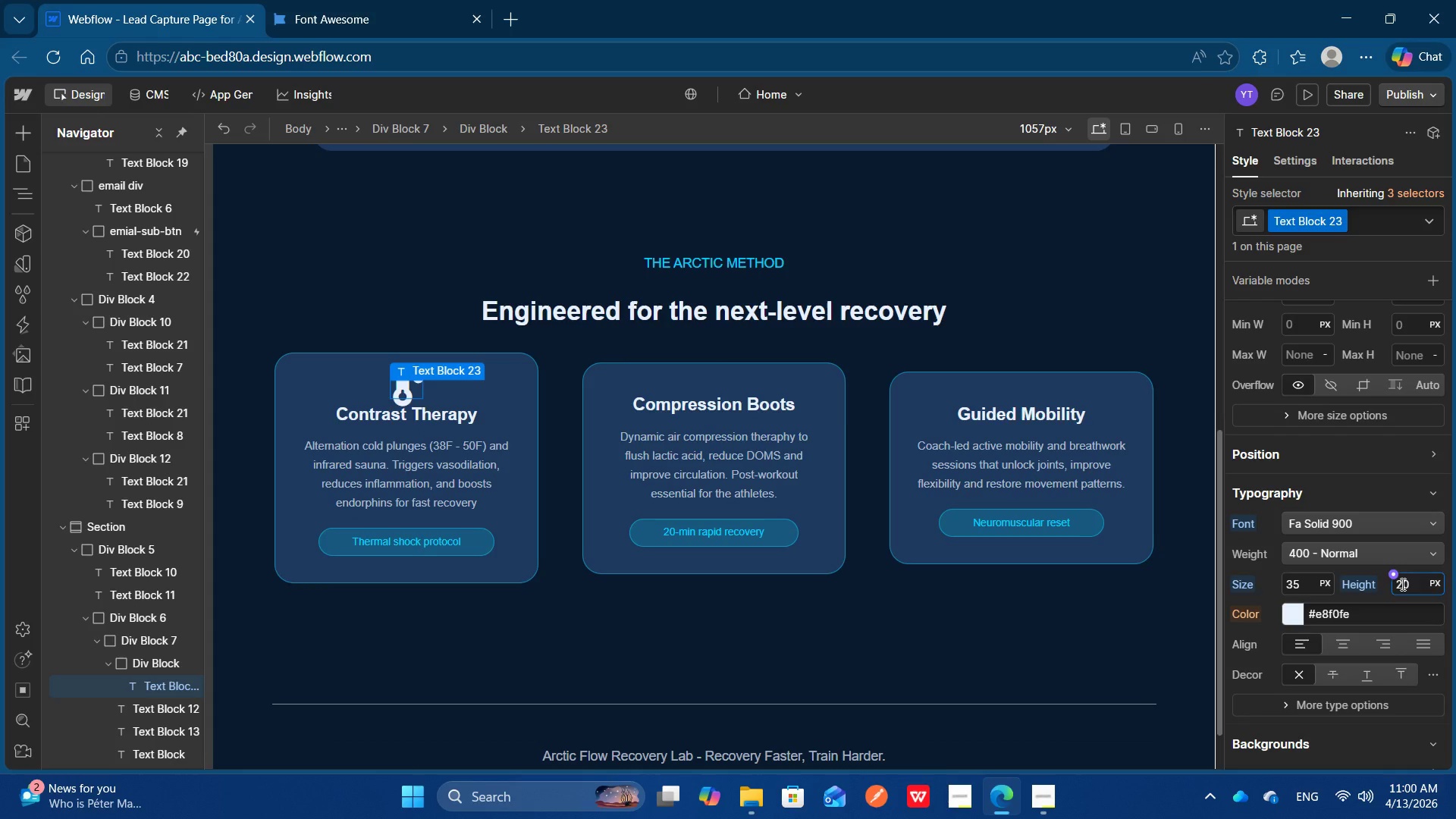 
key(Control+A)
 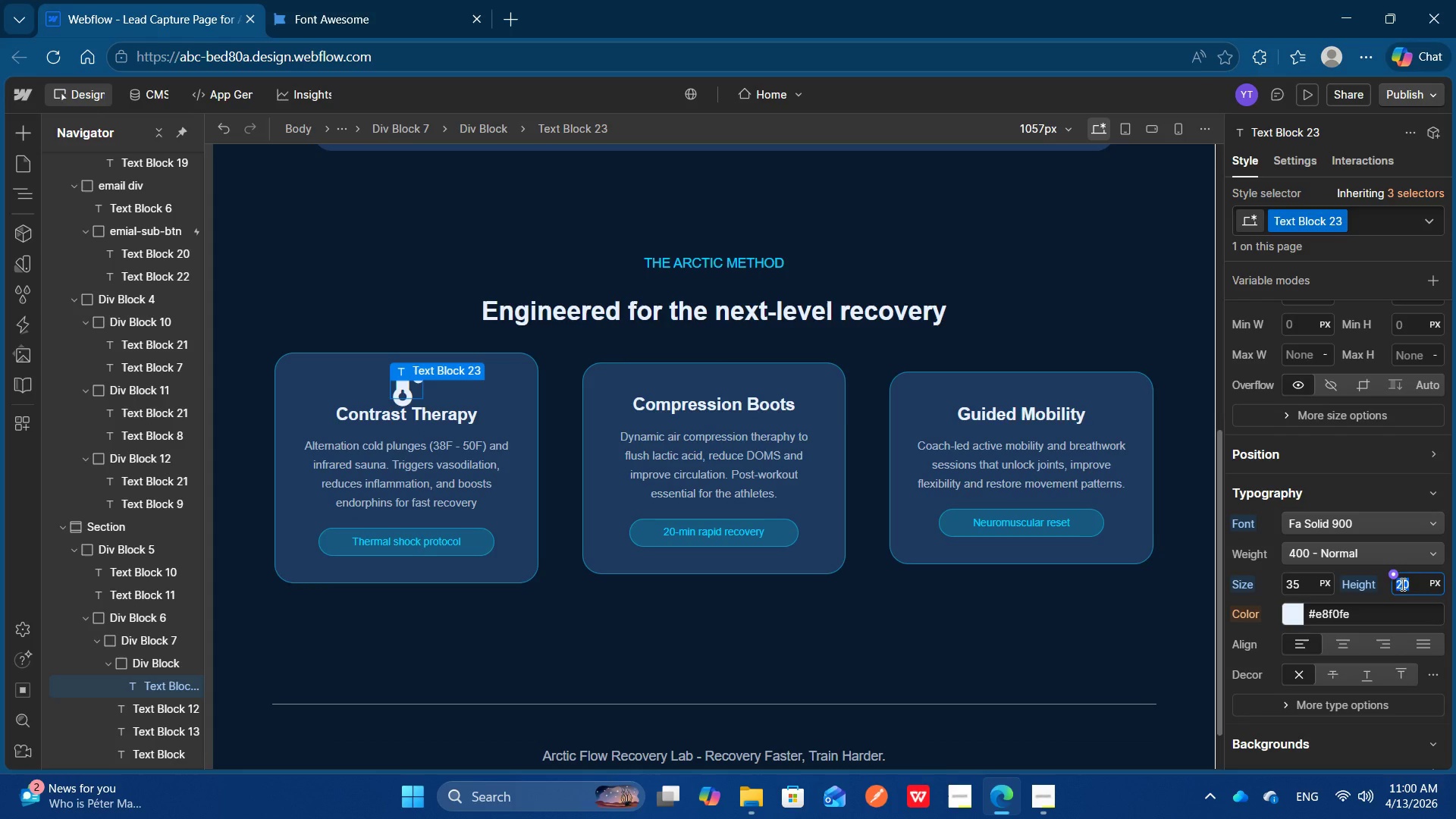 
type(35)
 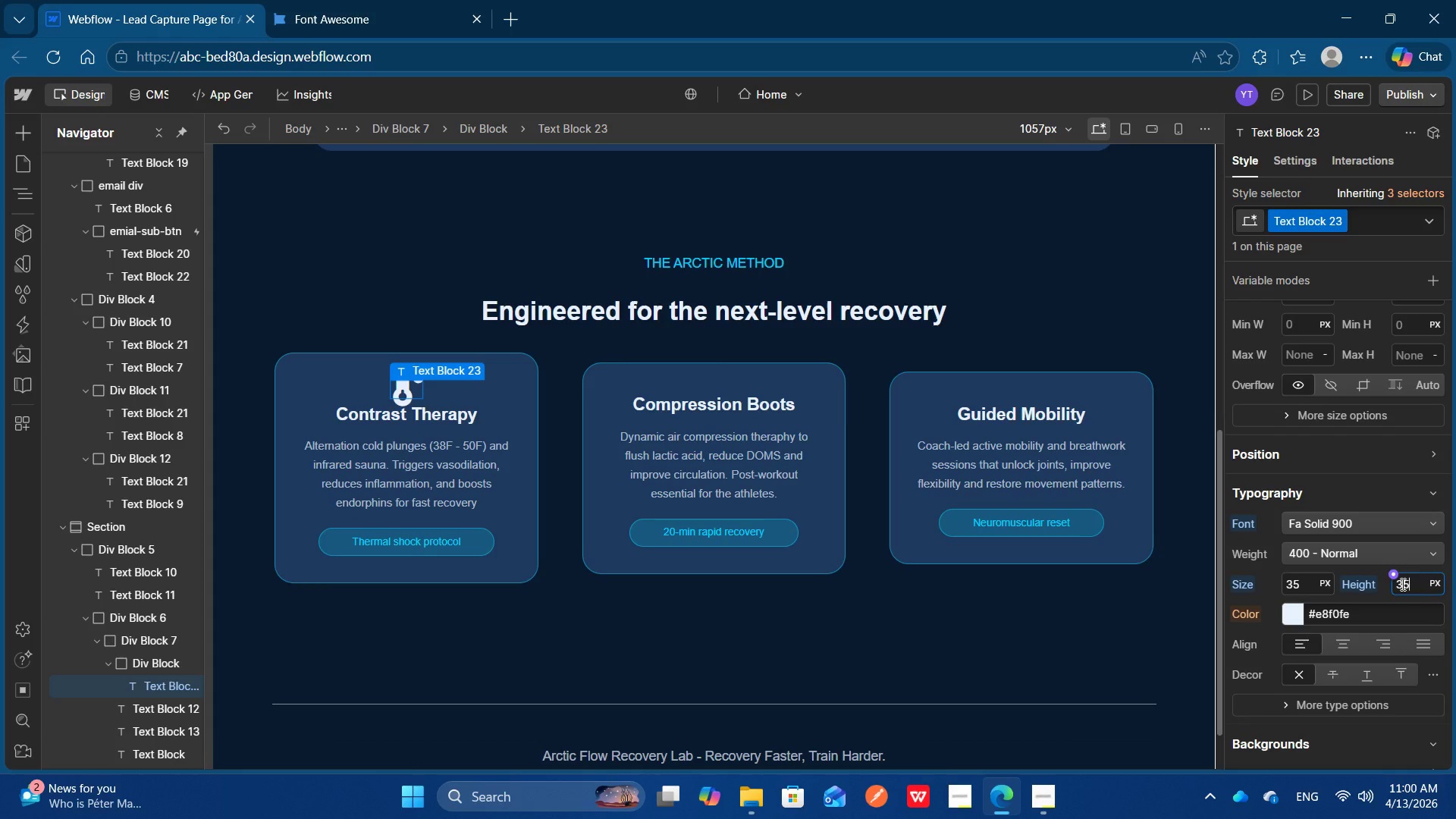 
key(Enter)
 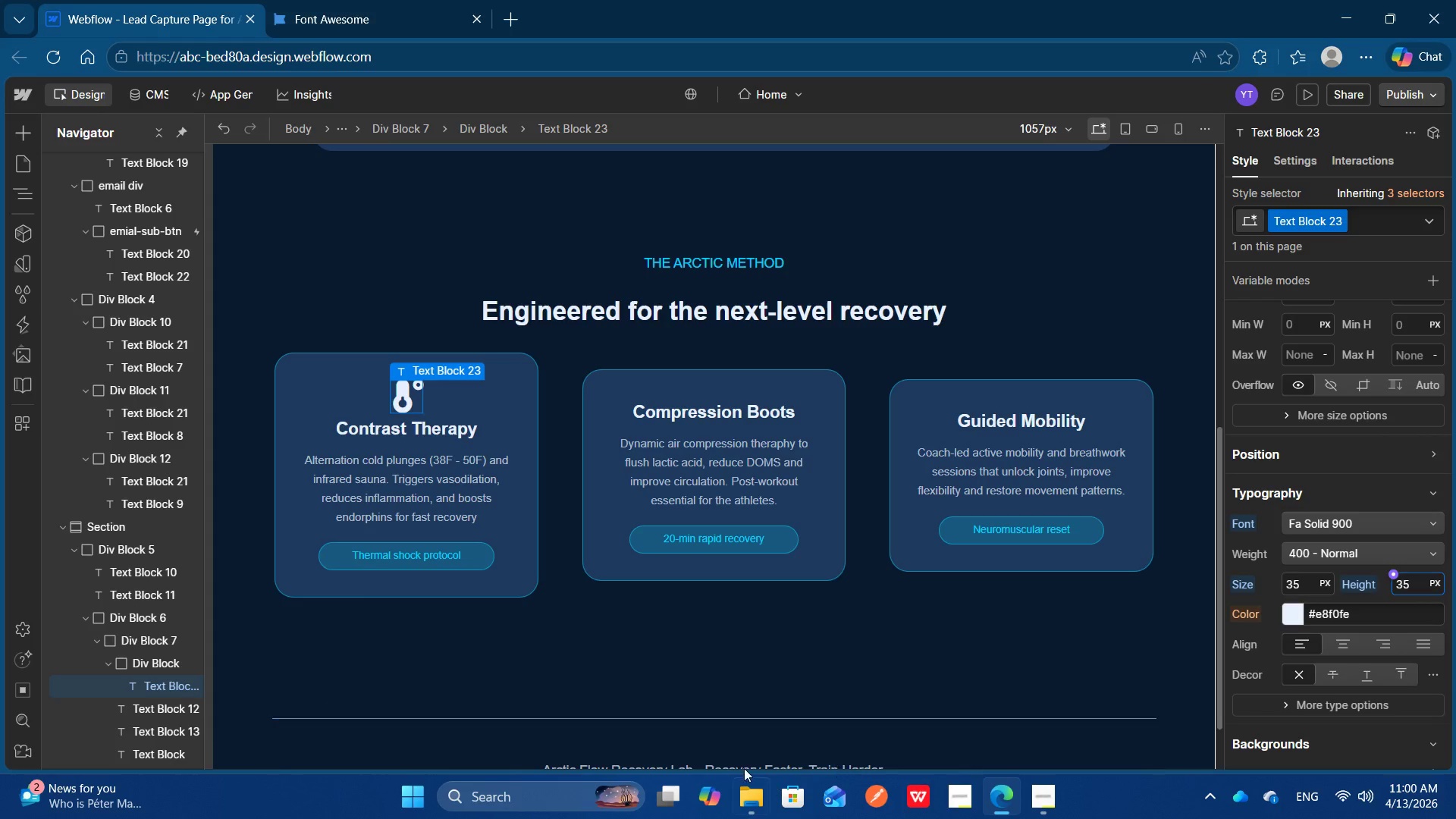 
left_click([652, 627])
 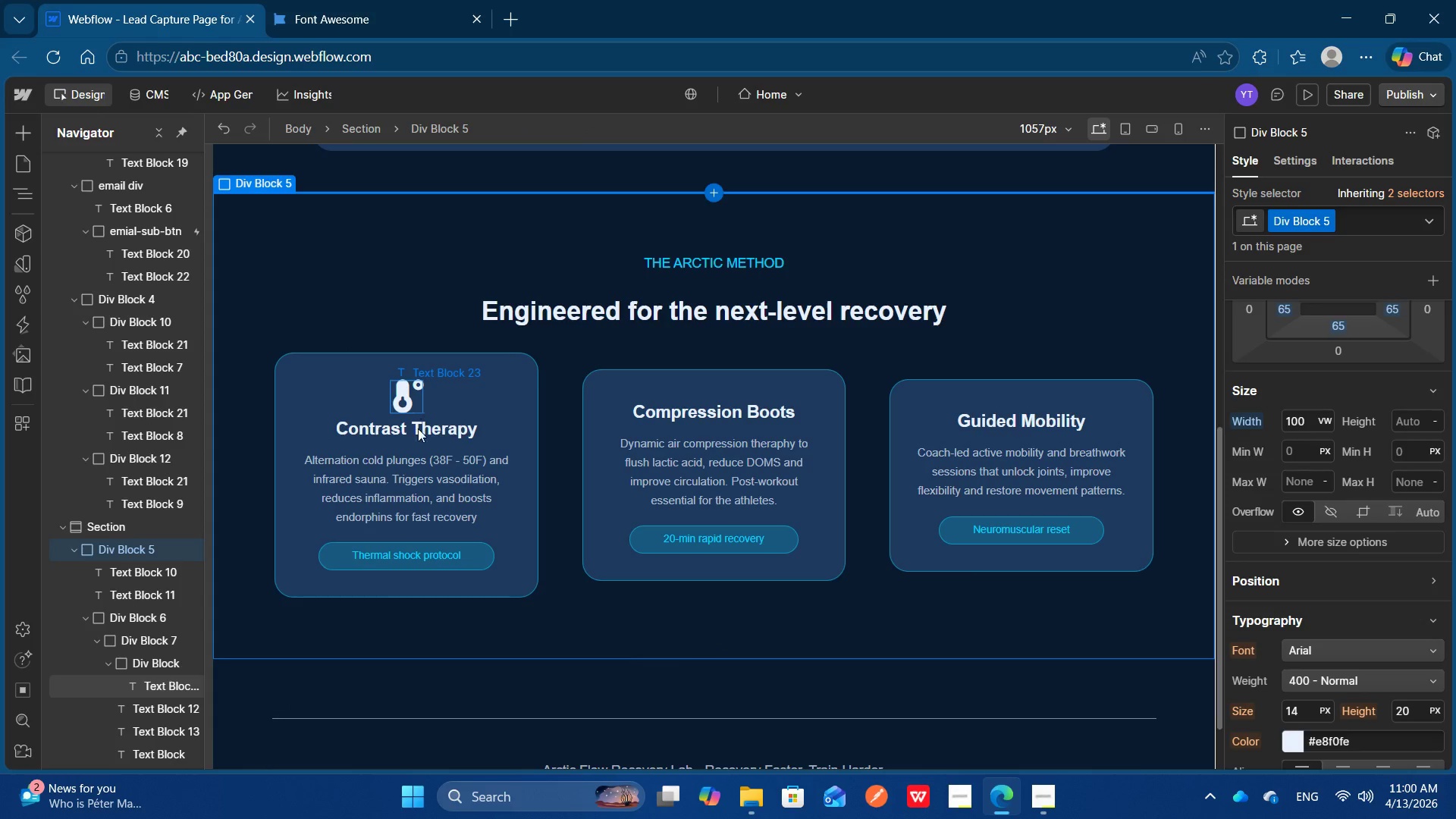 
scroll: coordinate [755, 330], scroll_direction: none, amount: 0.0
 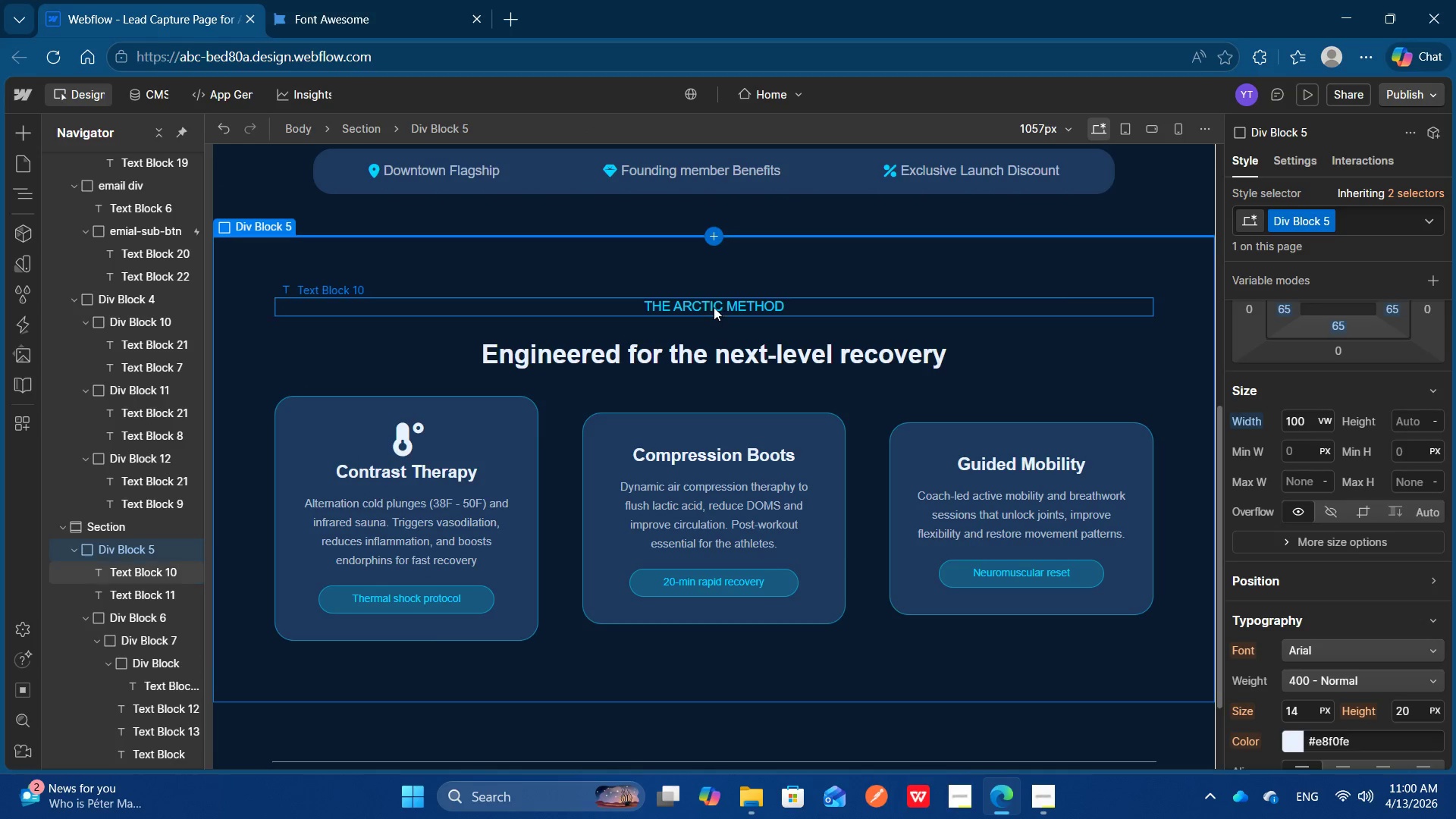 
left_click([714, 307])
 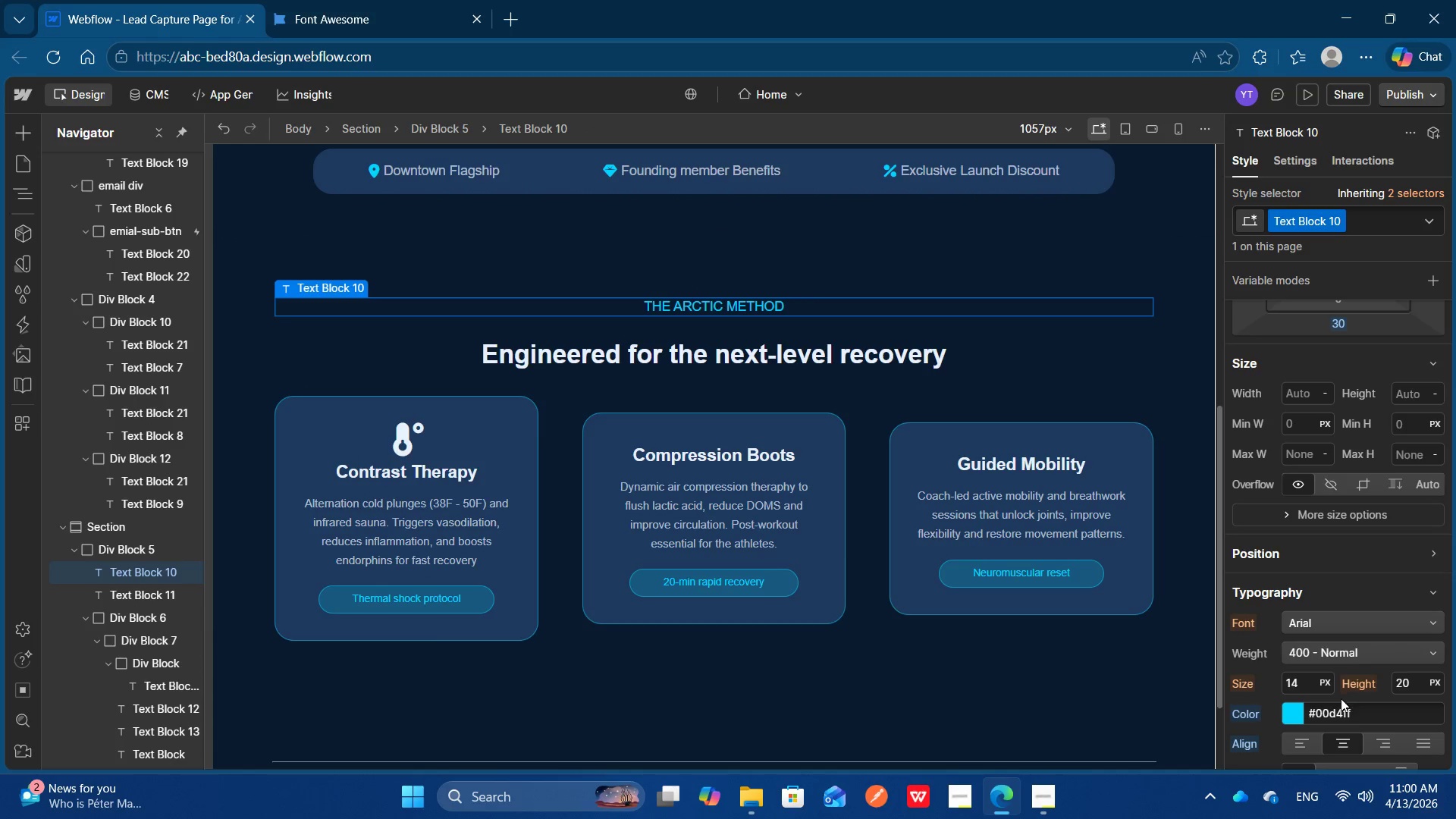 
left_click([1352, 711])
 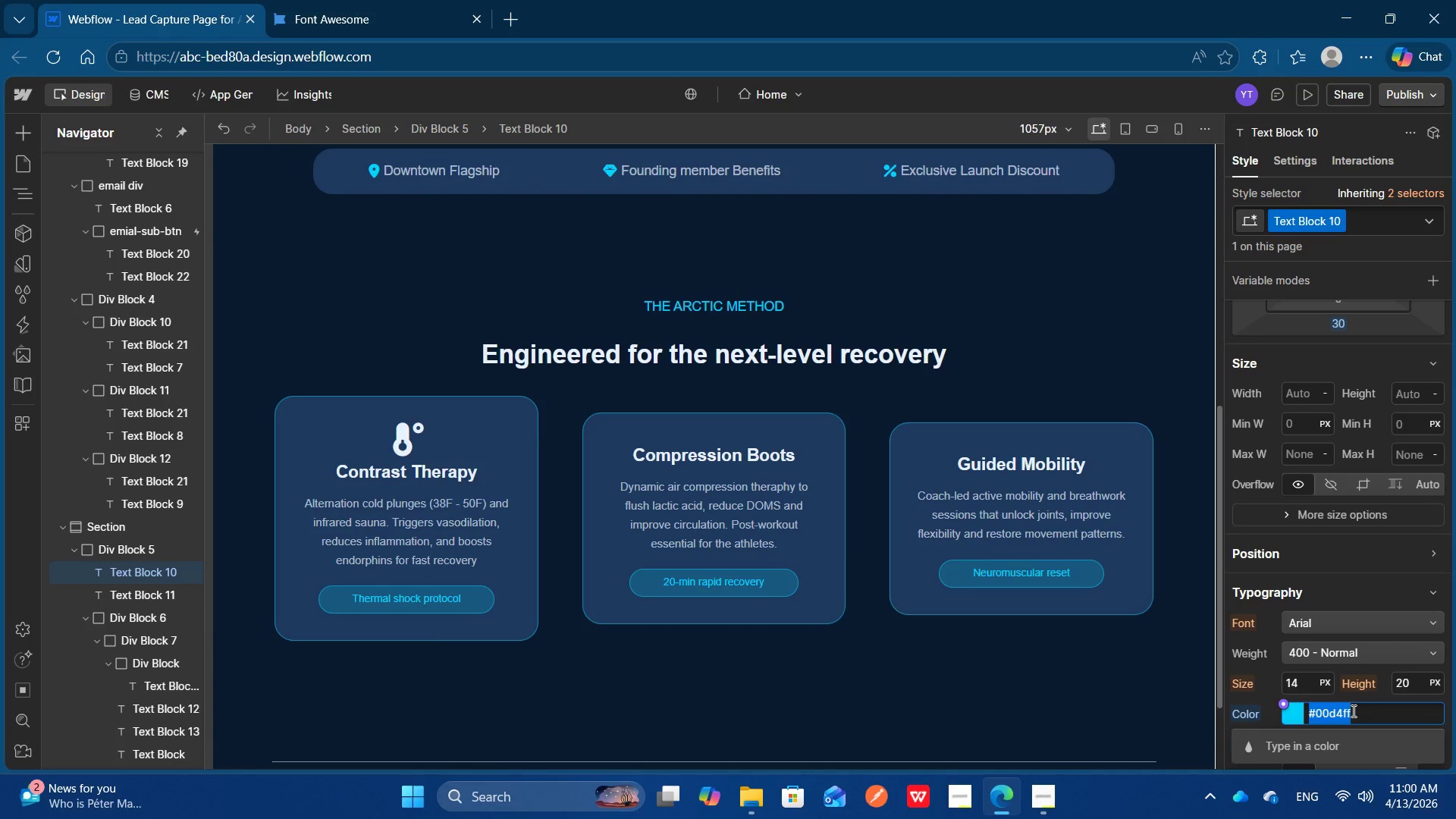 
key(Control+C)
 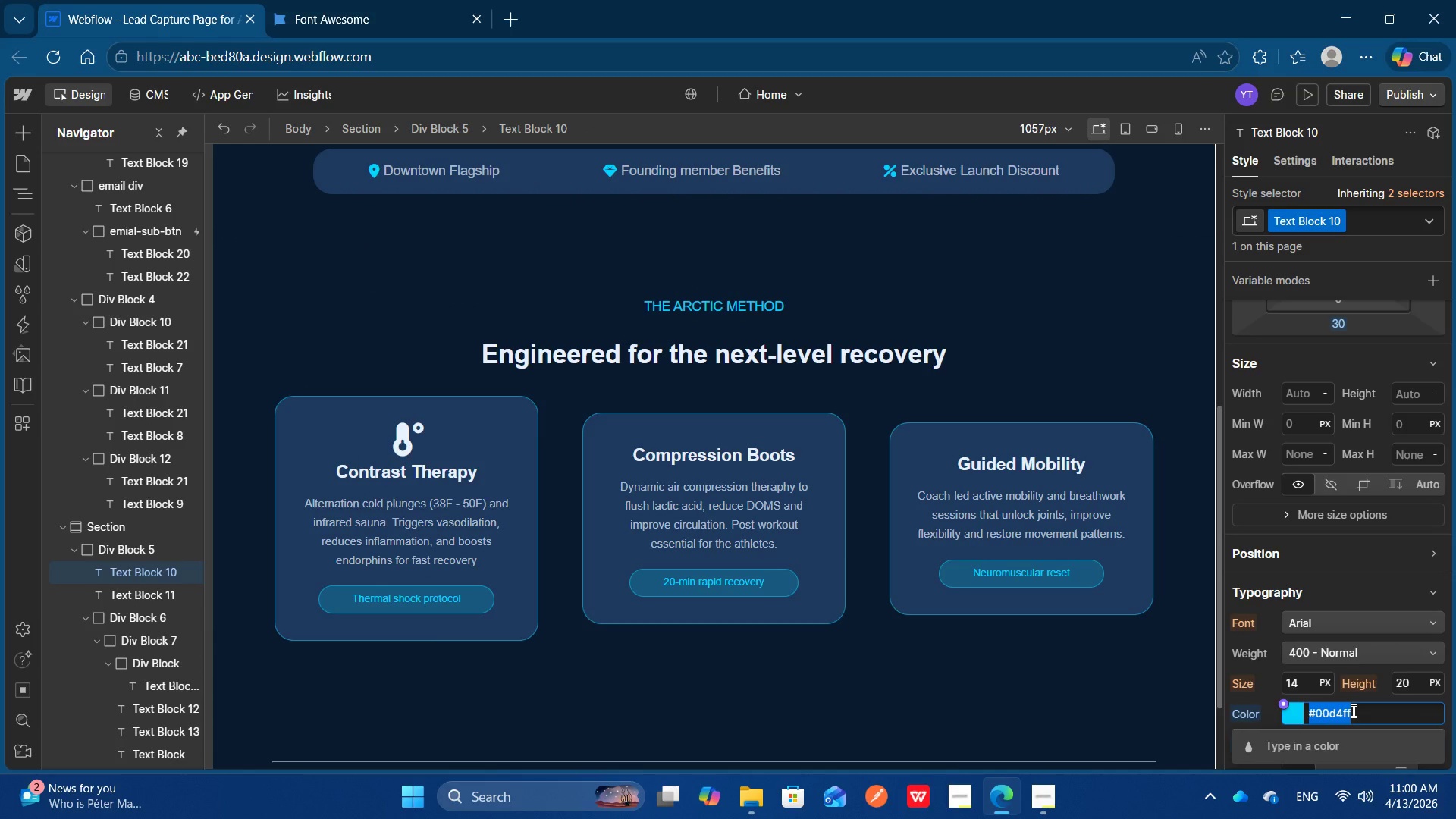 
key(Control+C)
 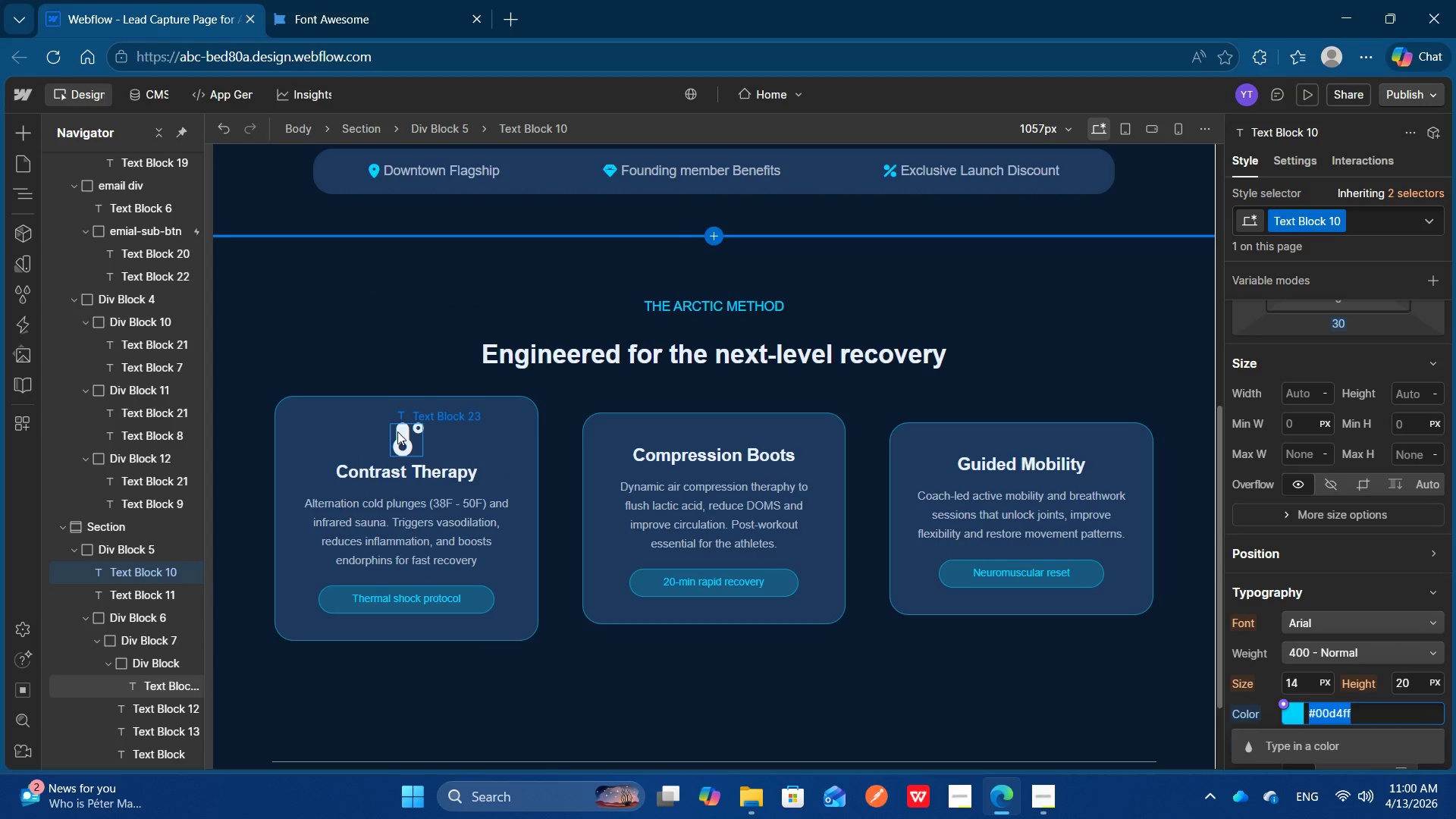 
left_click([398, 431])
 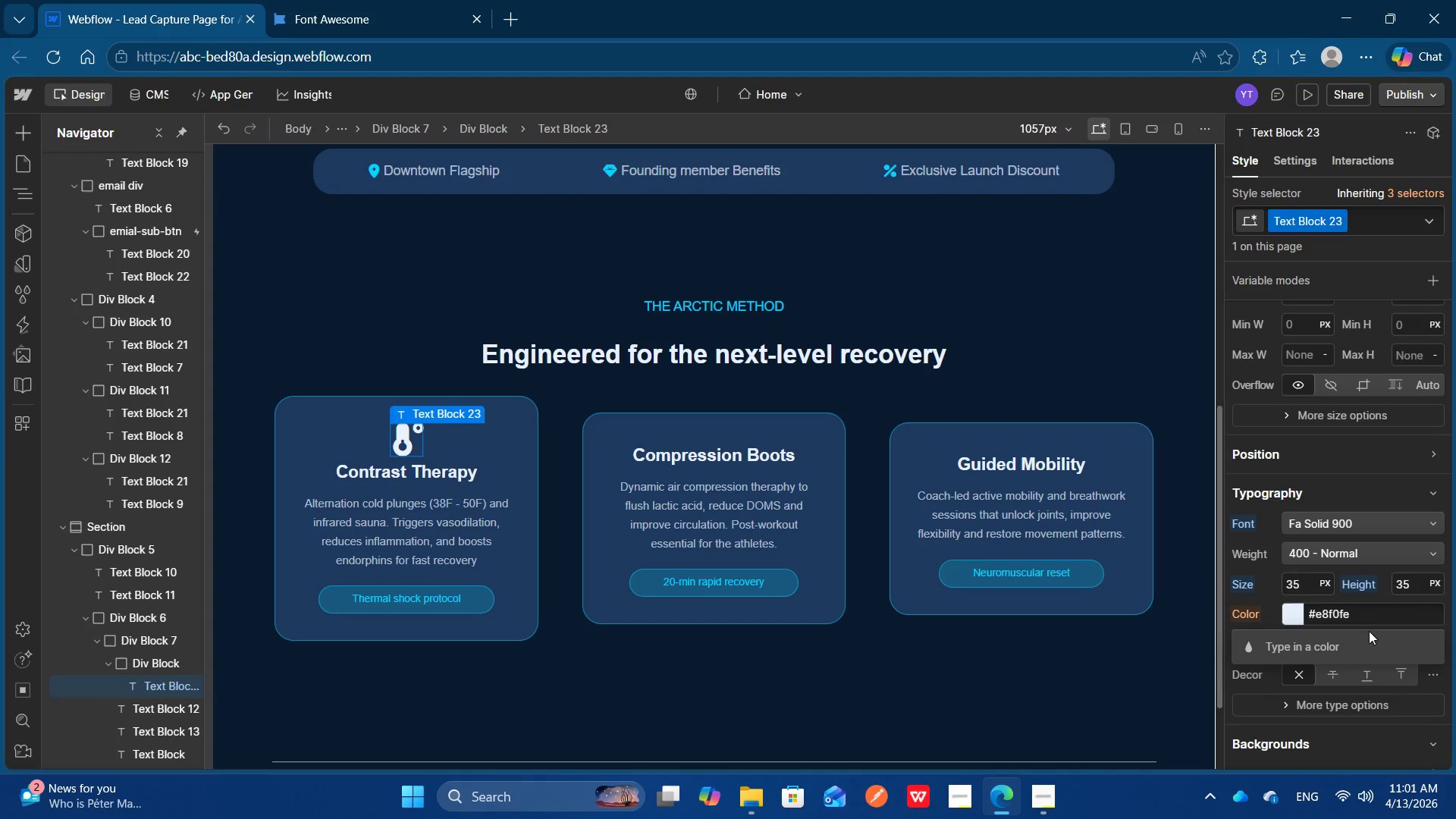 
left_click([1364, 616])
 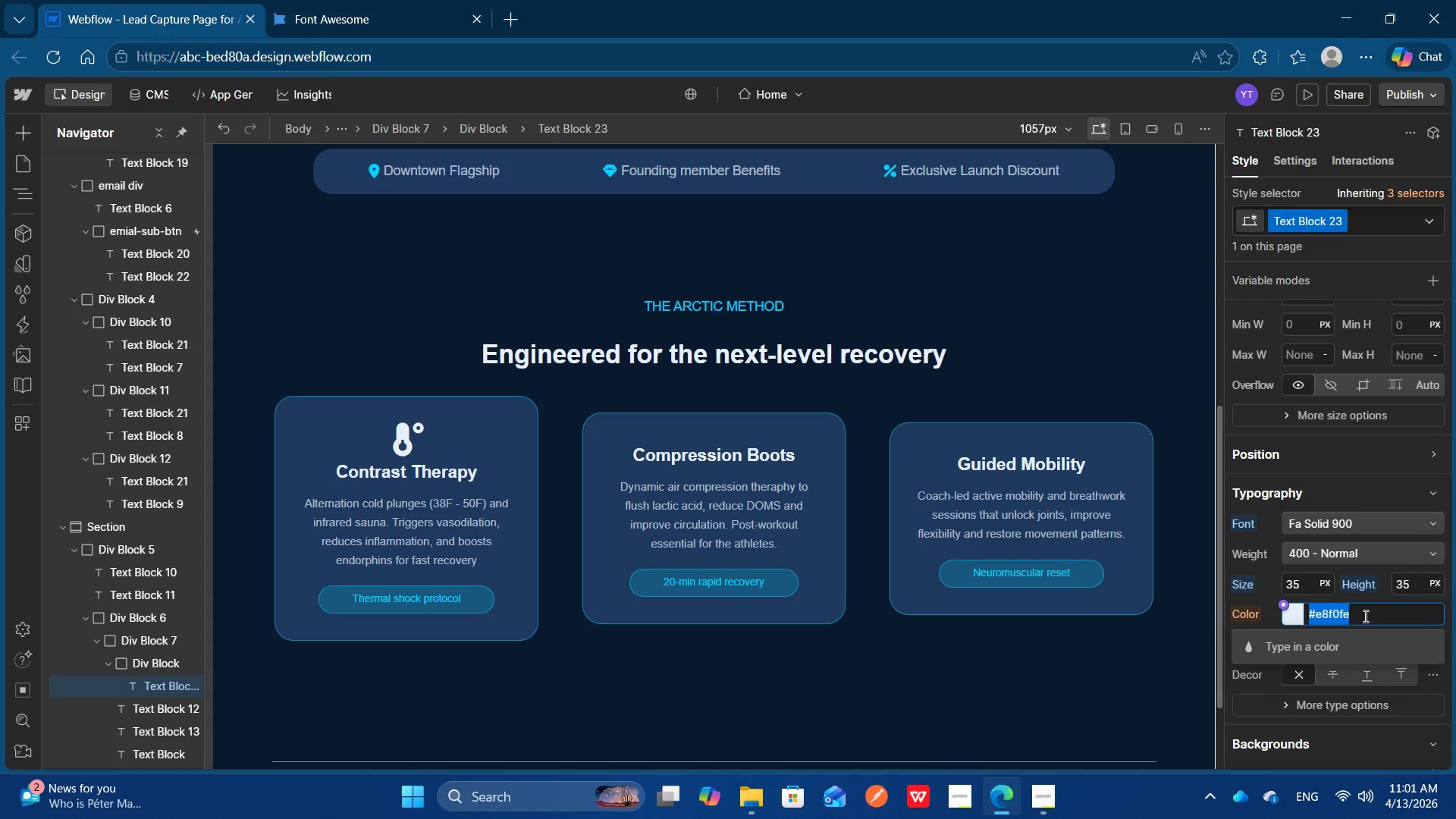 
key(Control+V)
 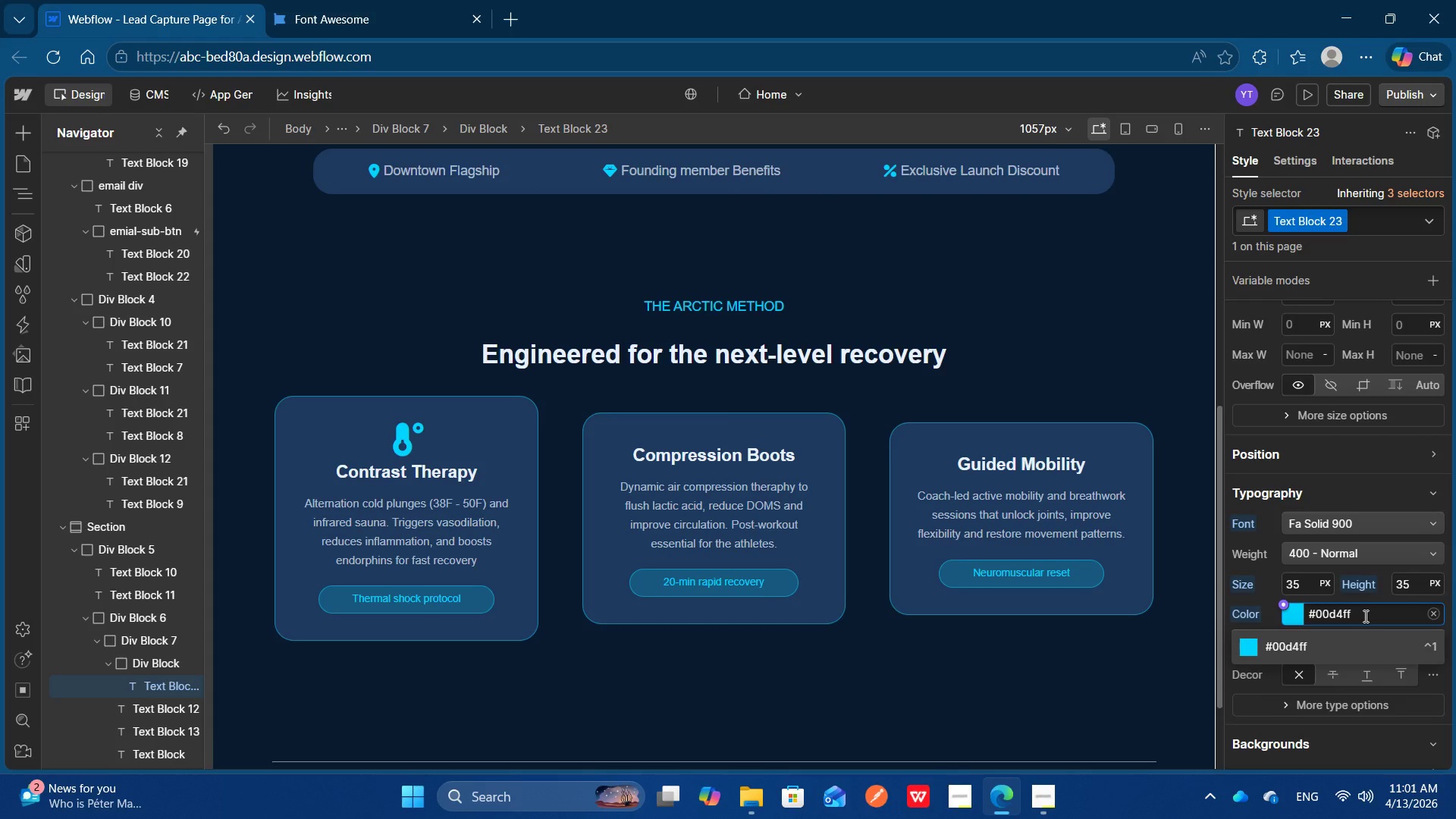 
key(Enter)
 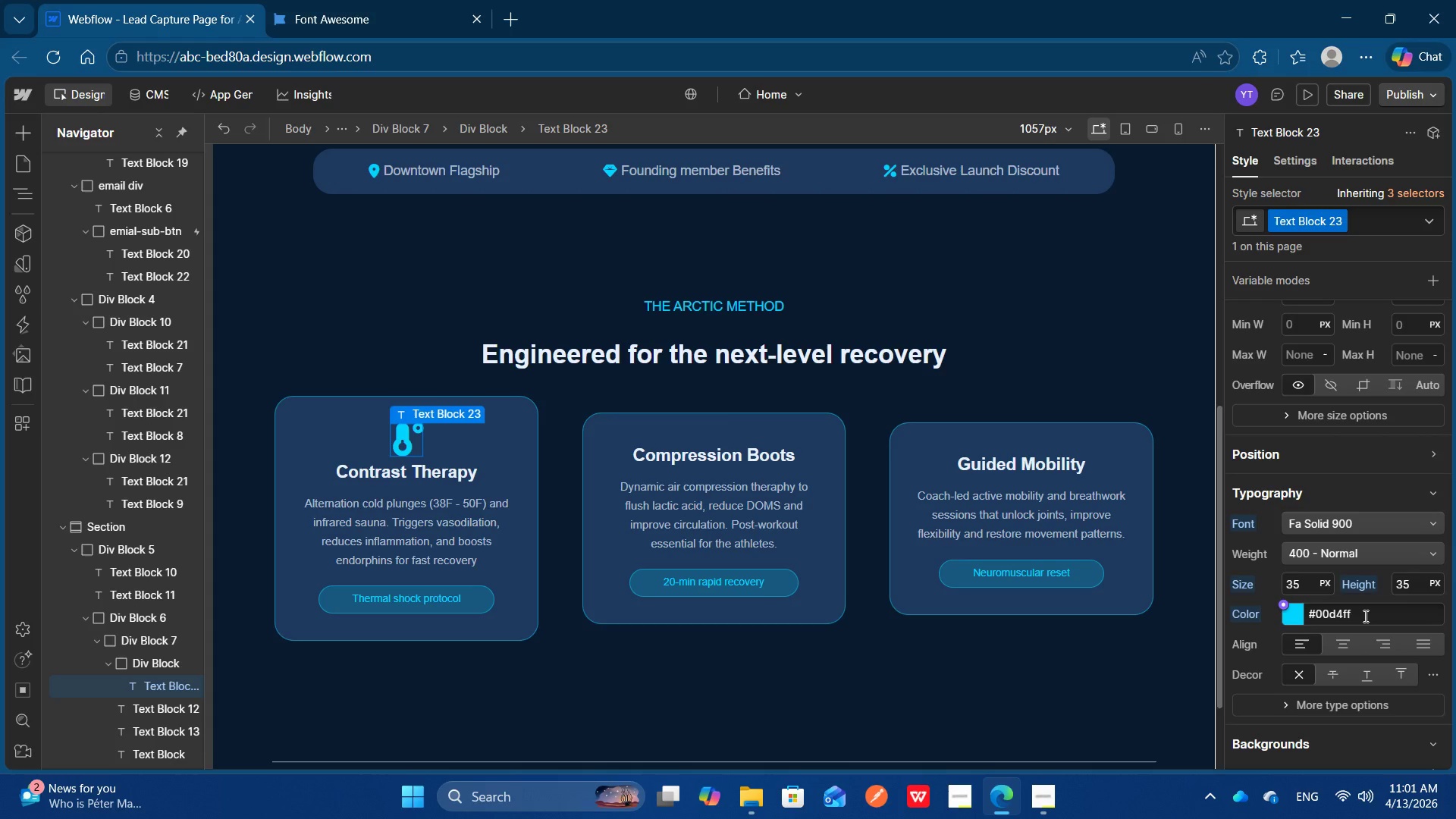 
wait(6.89)
 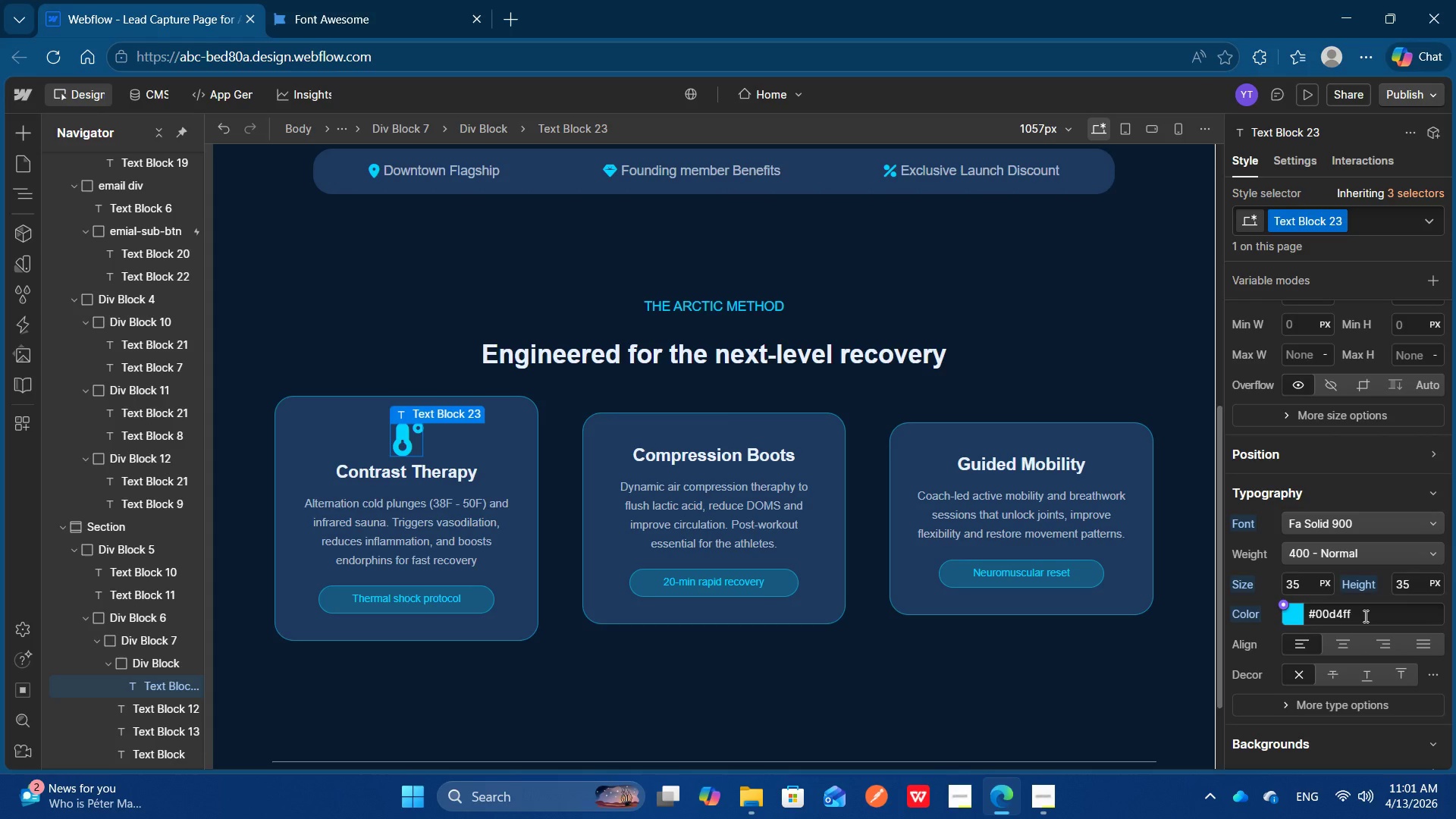 
left_click([384, 0])
 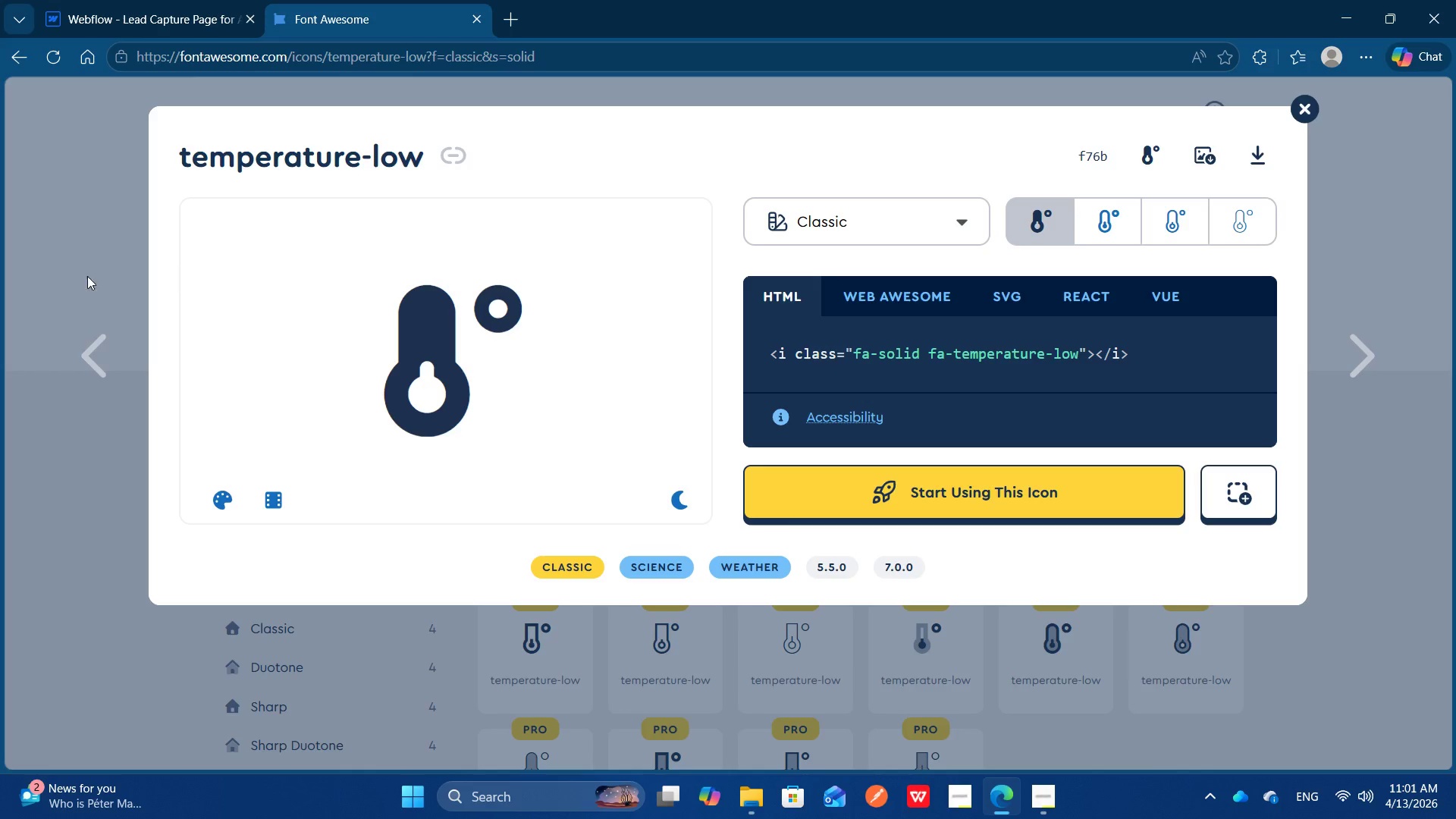 
left_click([46, 270])
 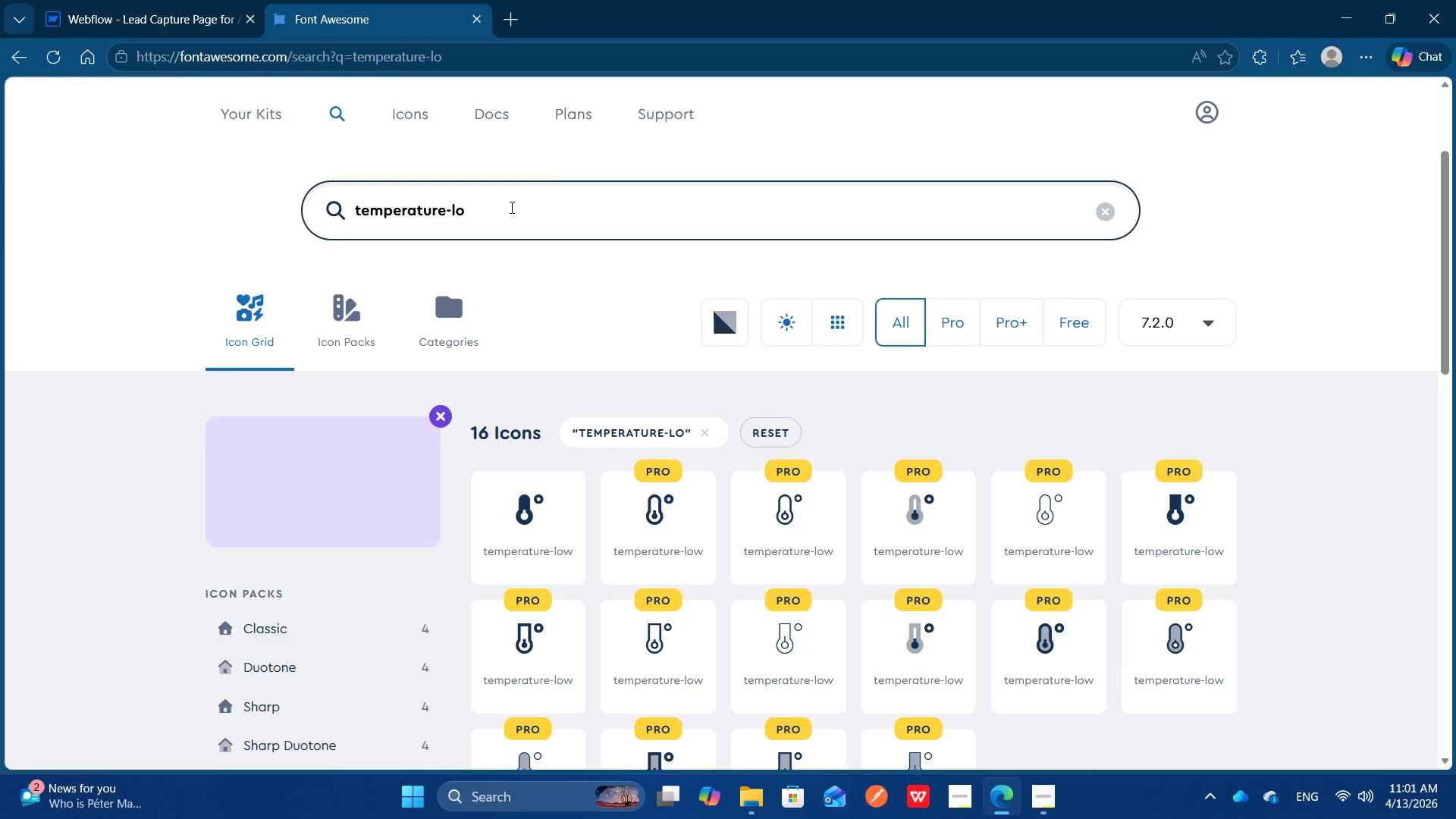 
left_click([553, 186])
 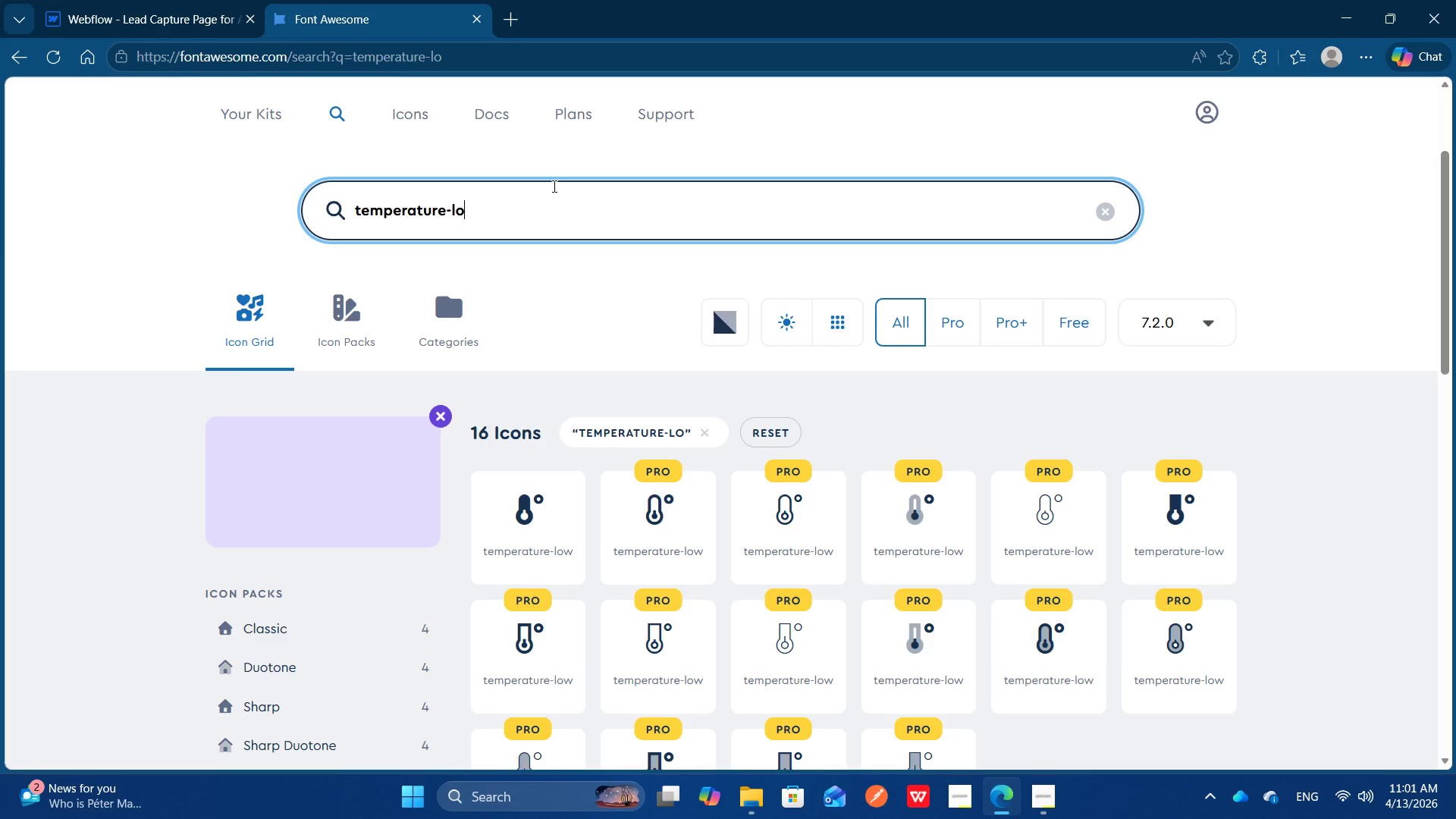 
hold_key(key=ControlLeft, duration=0.33)
 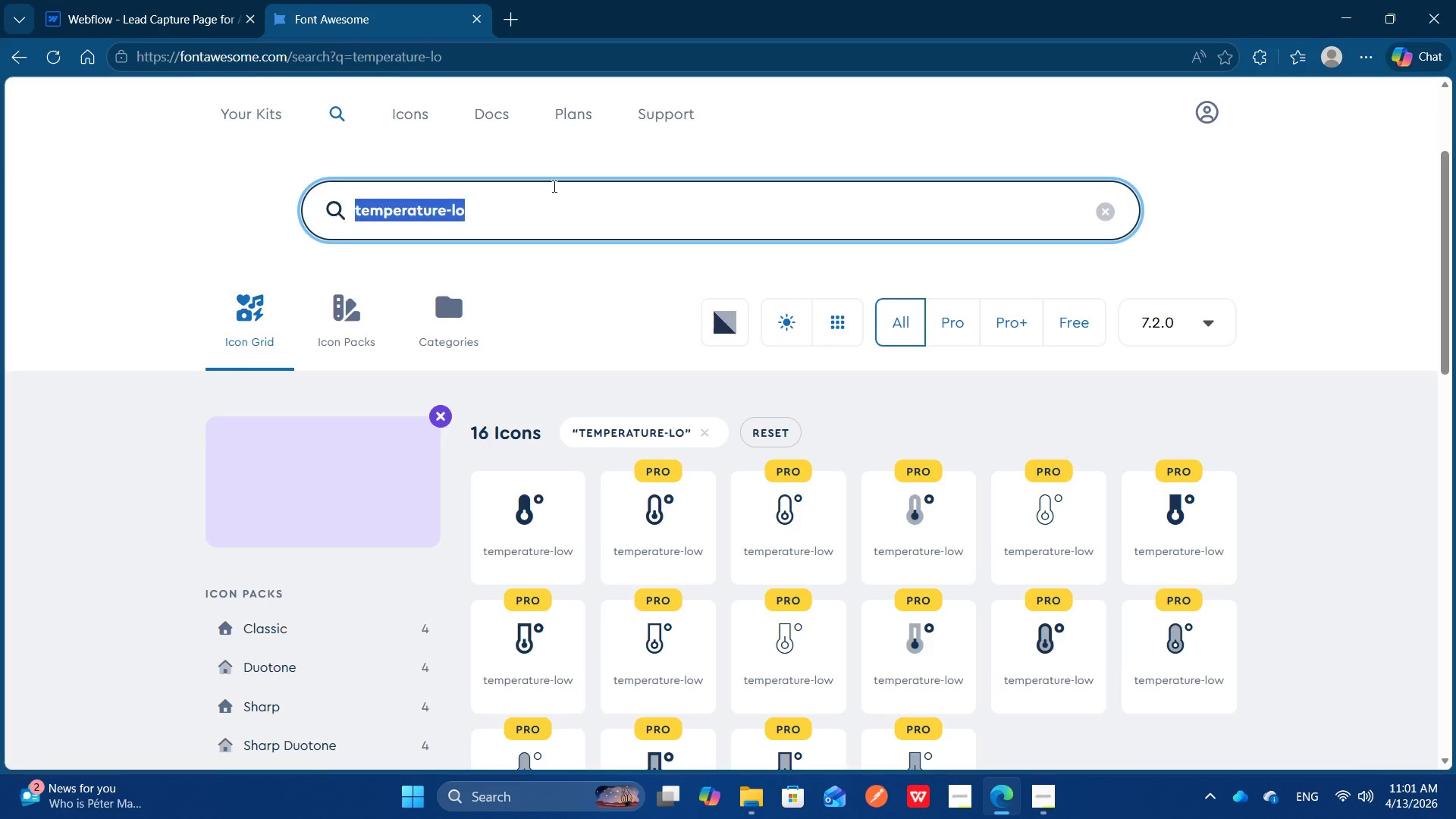 
key(Control+ControlLeft)
 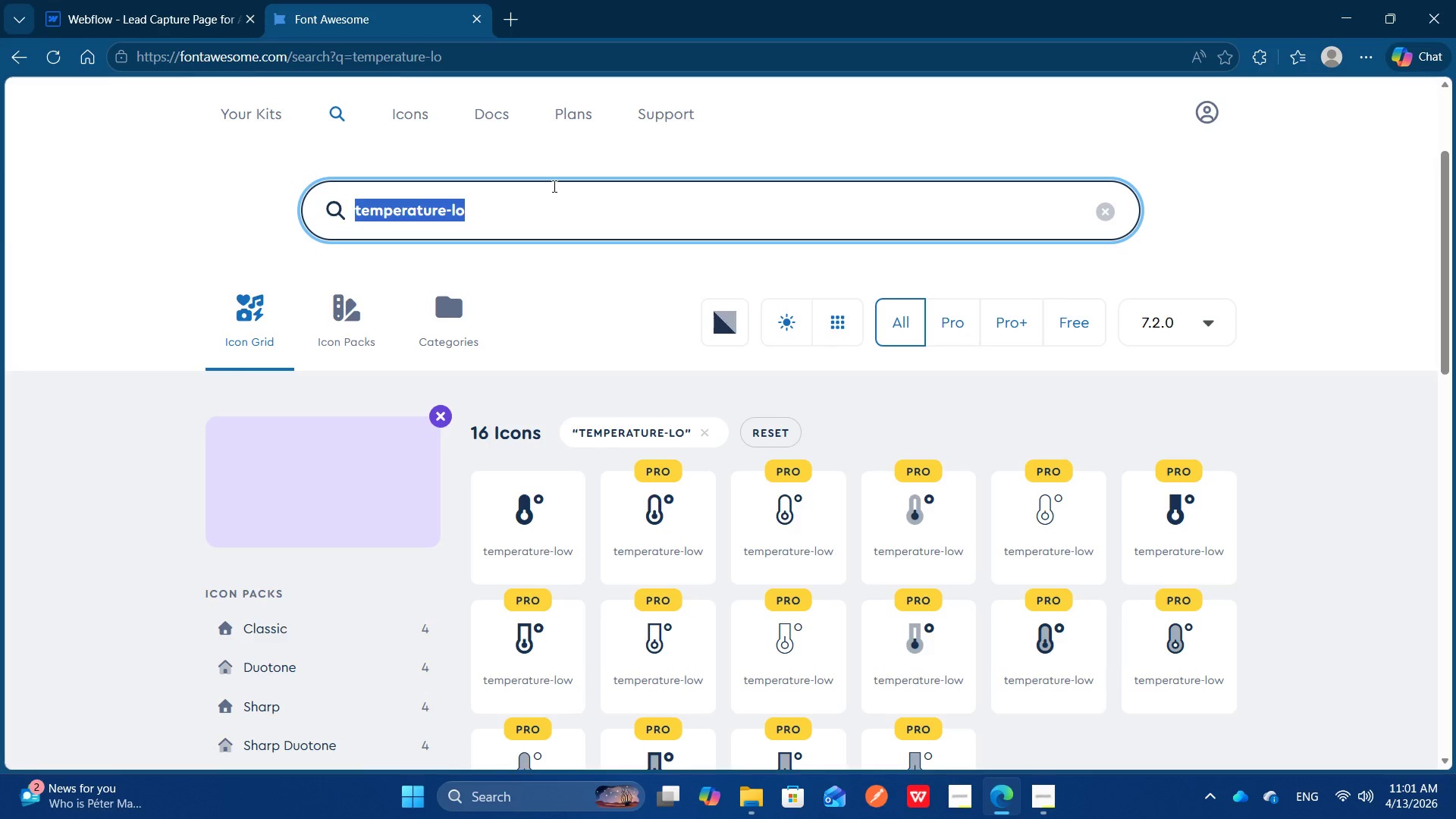 
key(Control+A)
 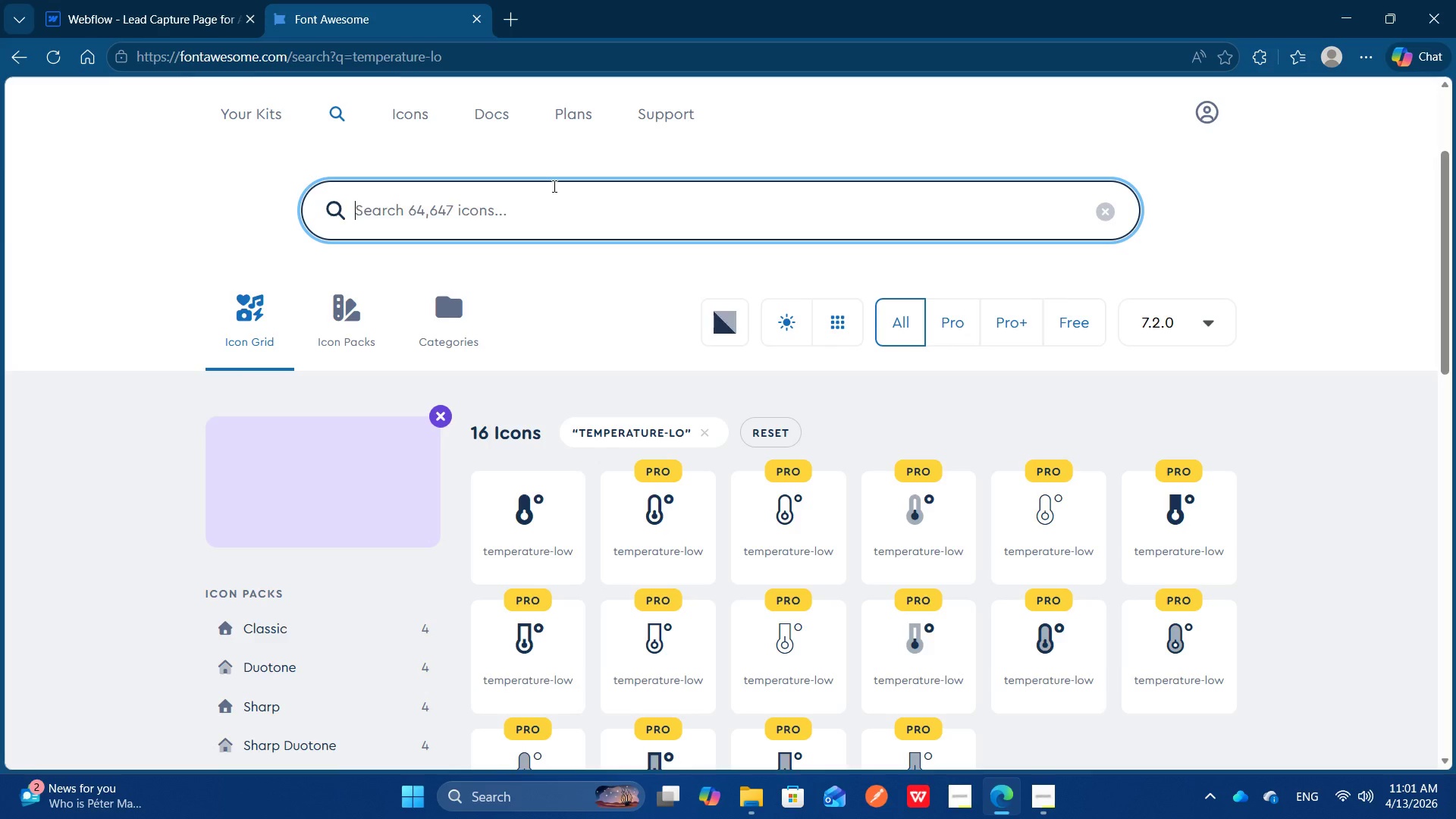 
key(Backspace)
type(fire)
 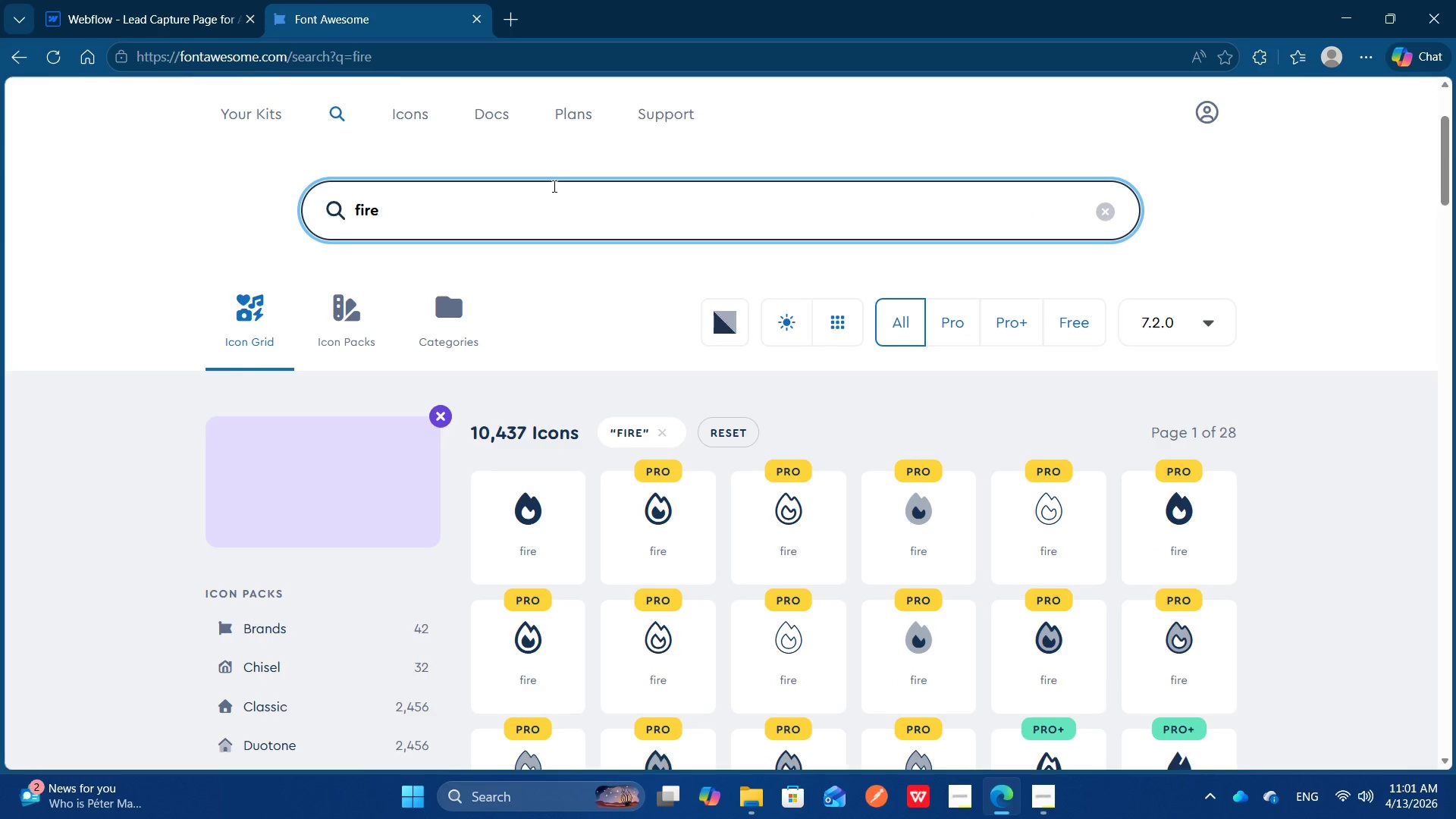 
left_click([526, 548])
 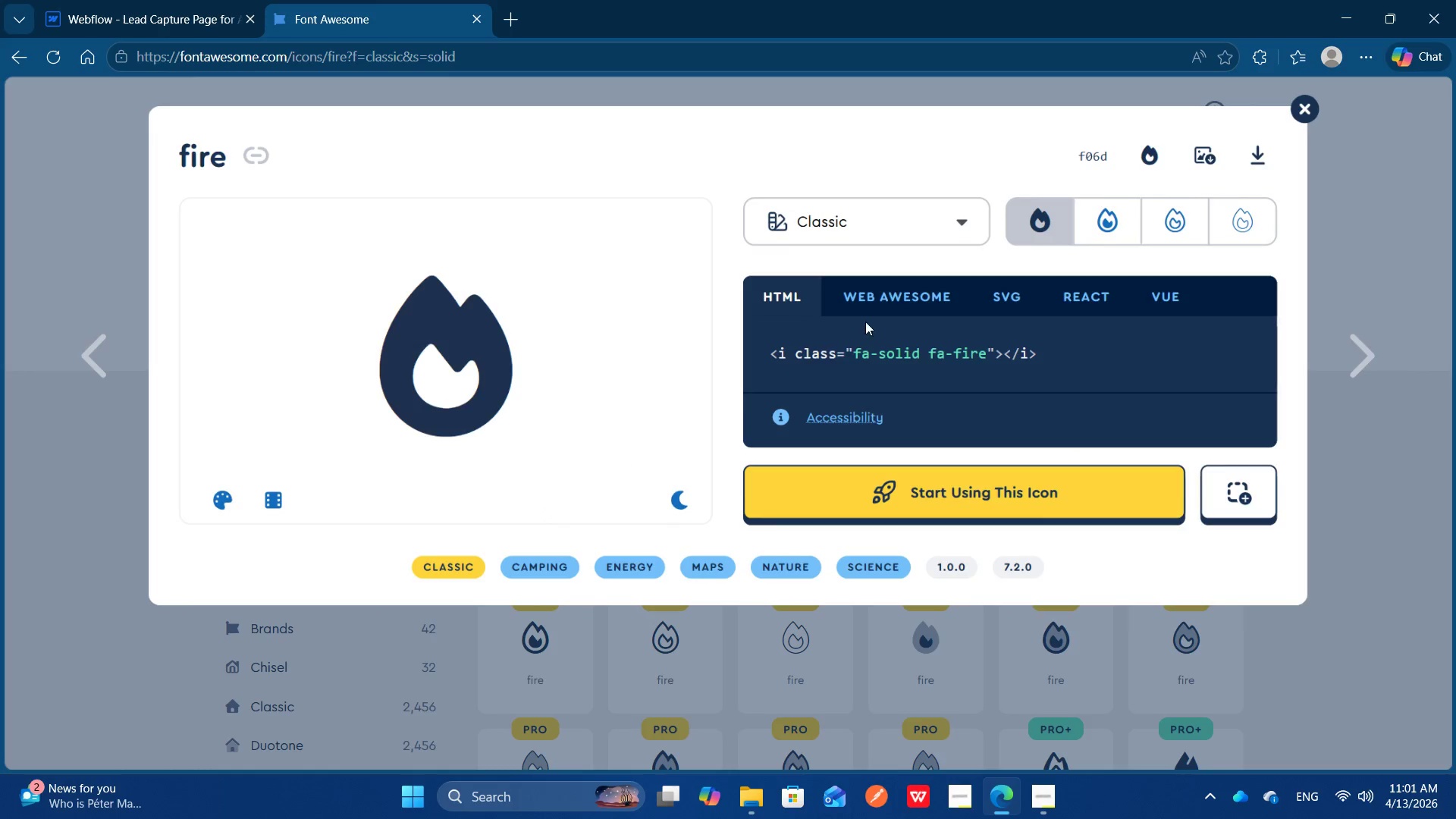 
left_click([1146, 154])
 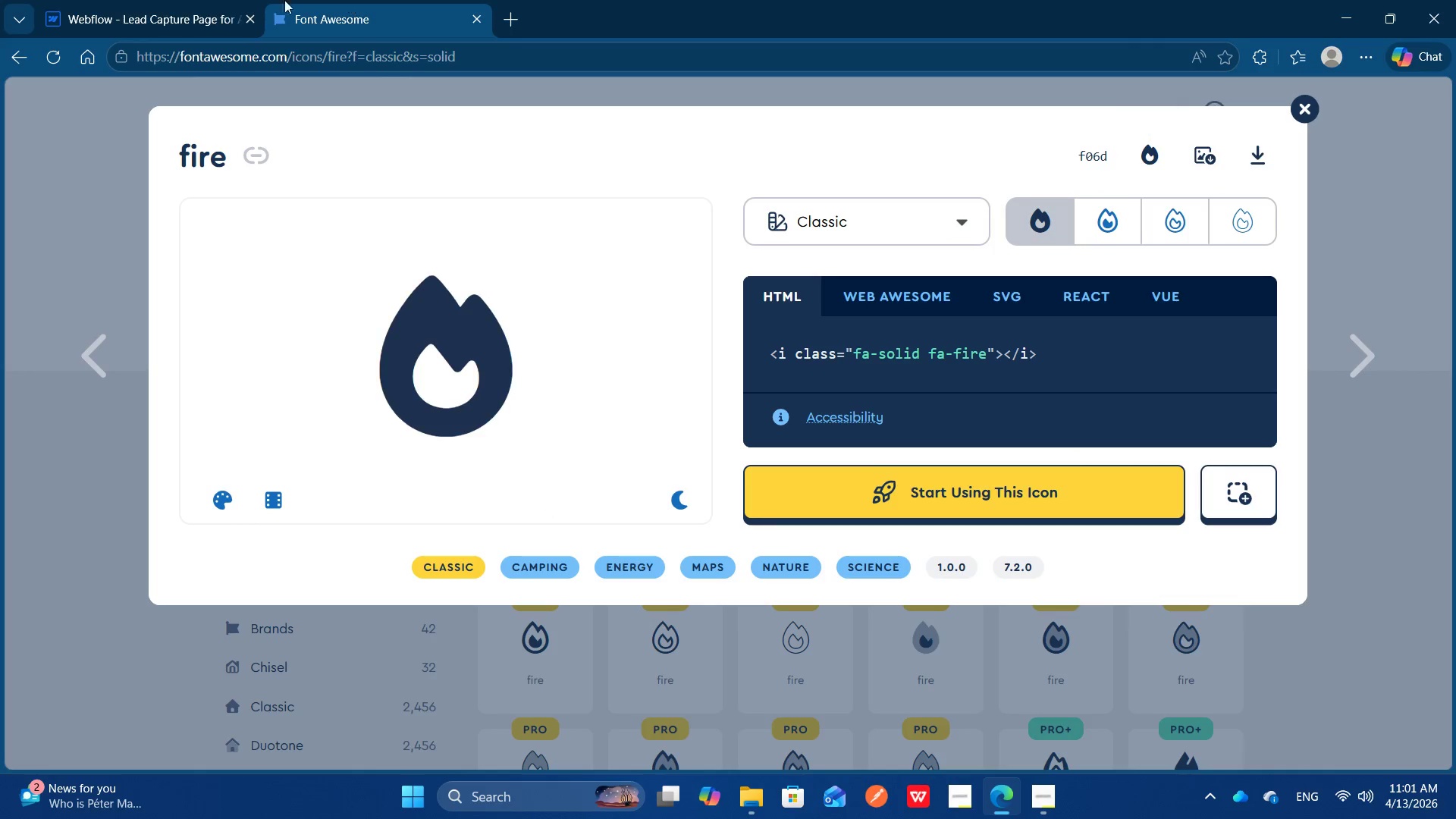 
left_click([162, 0])
 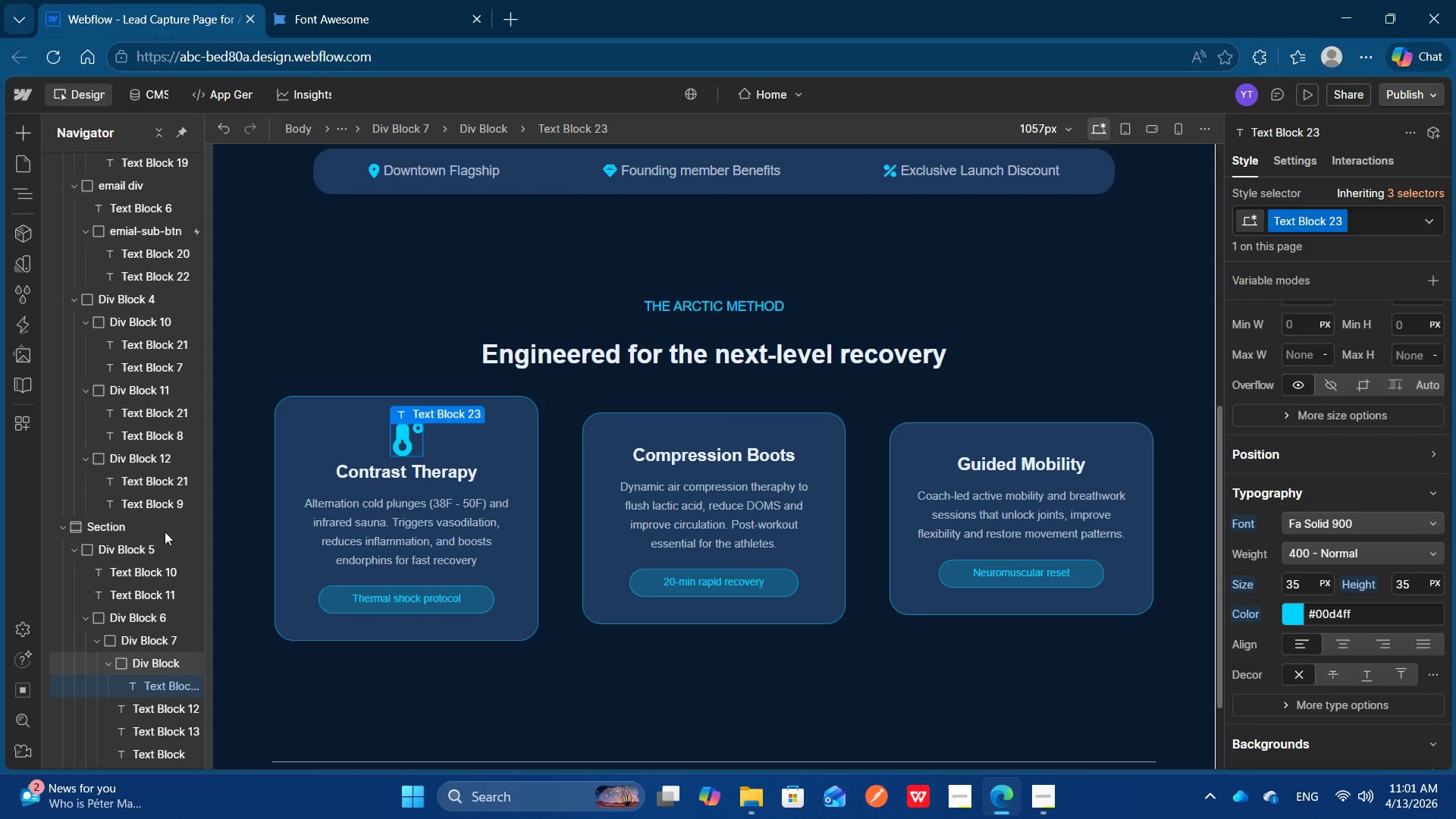 
left_click([23, 128])
 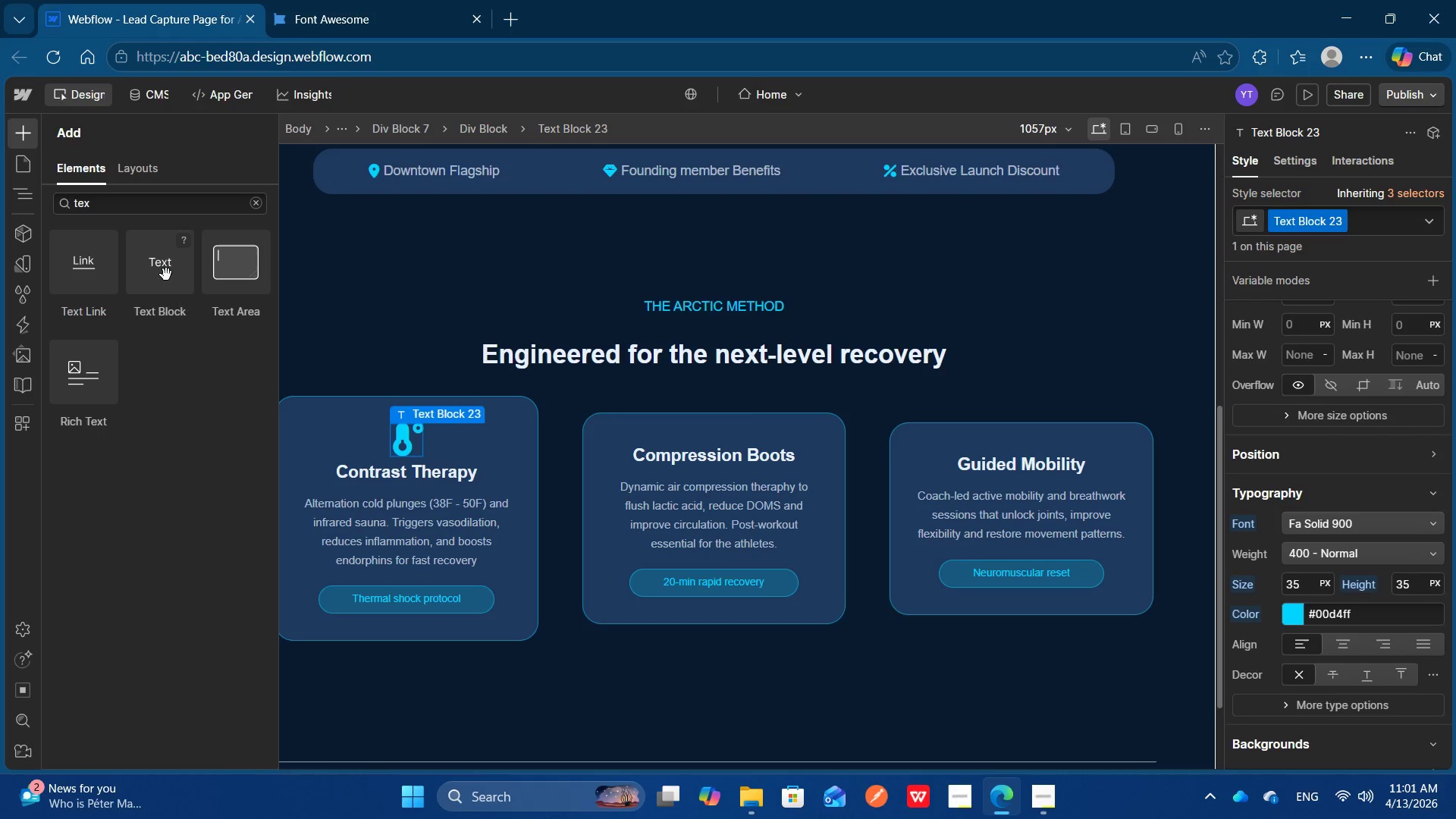 
left_click([168, 285])
 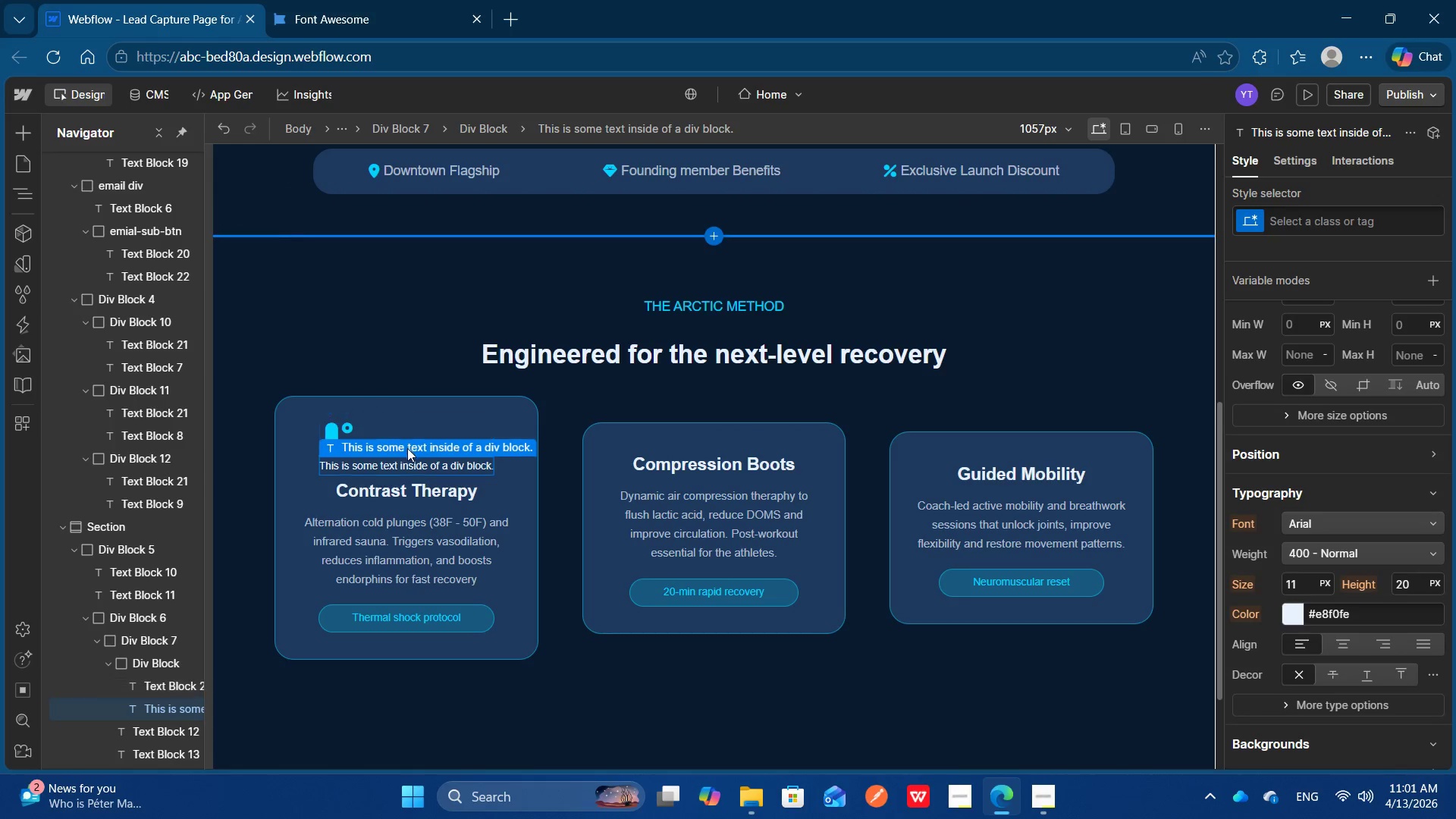 
key(Control+A)
 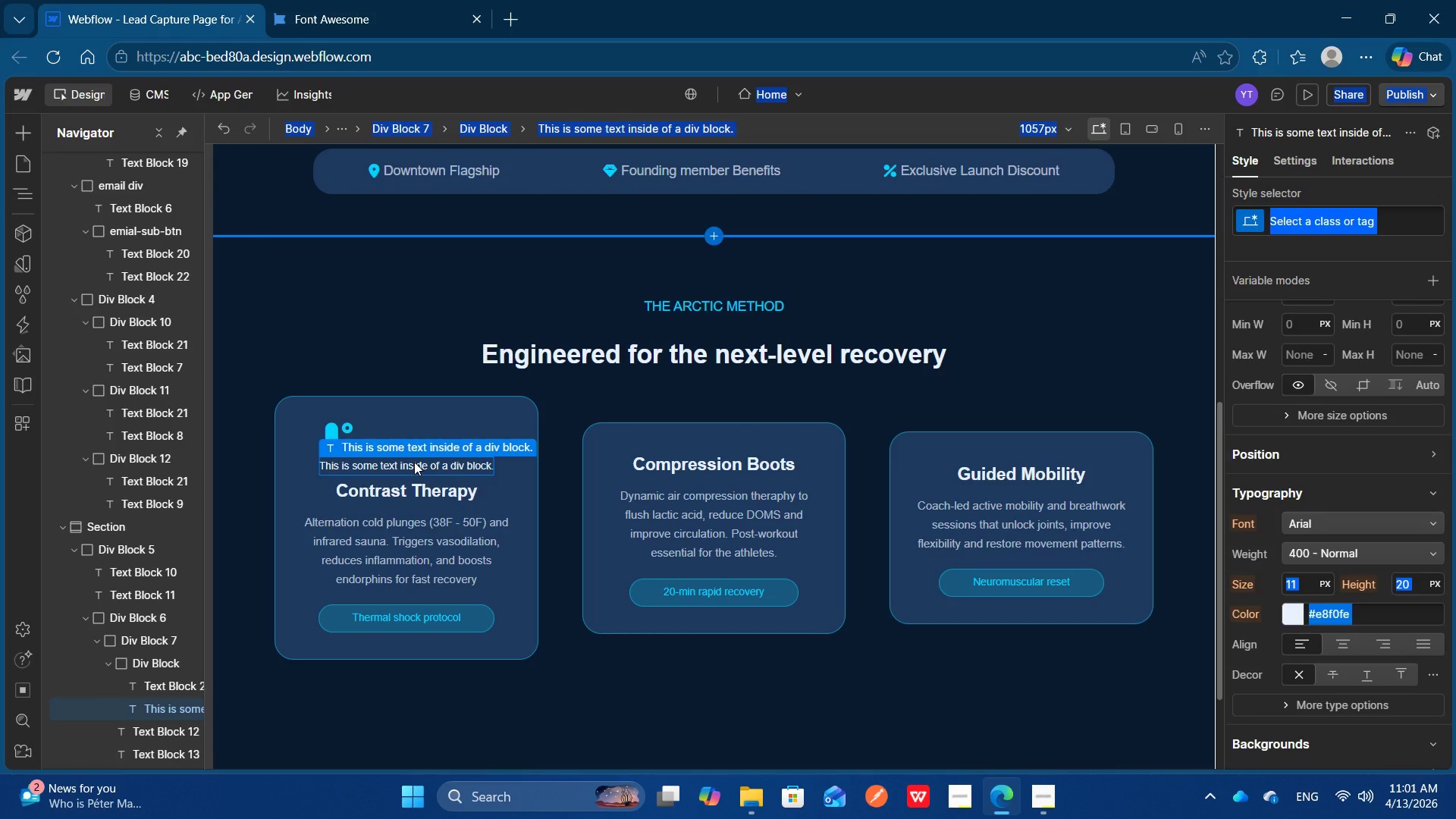 
double_click([414, 462])
 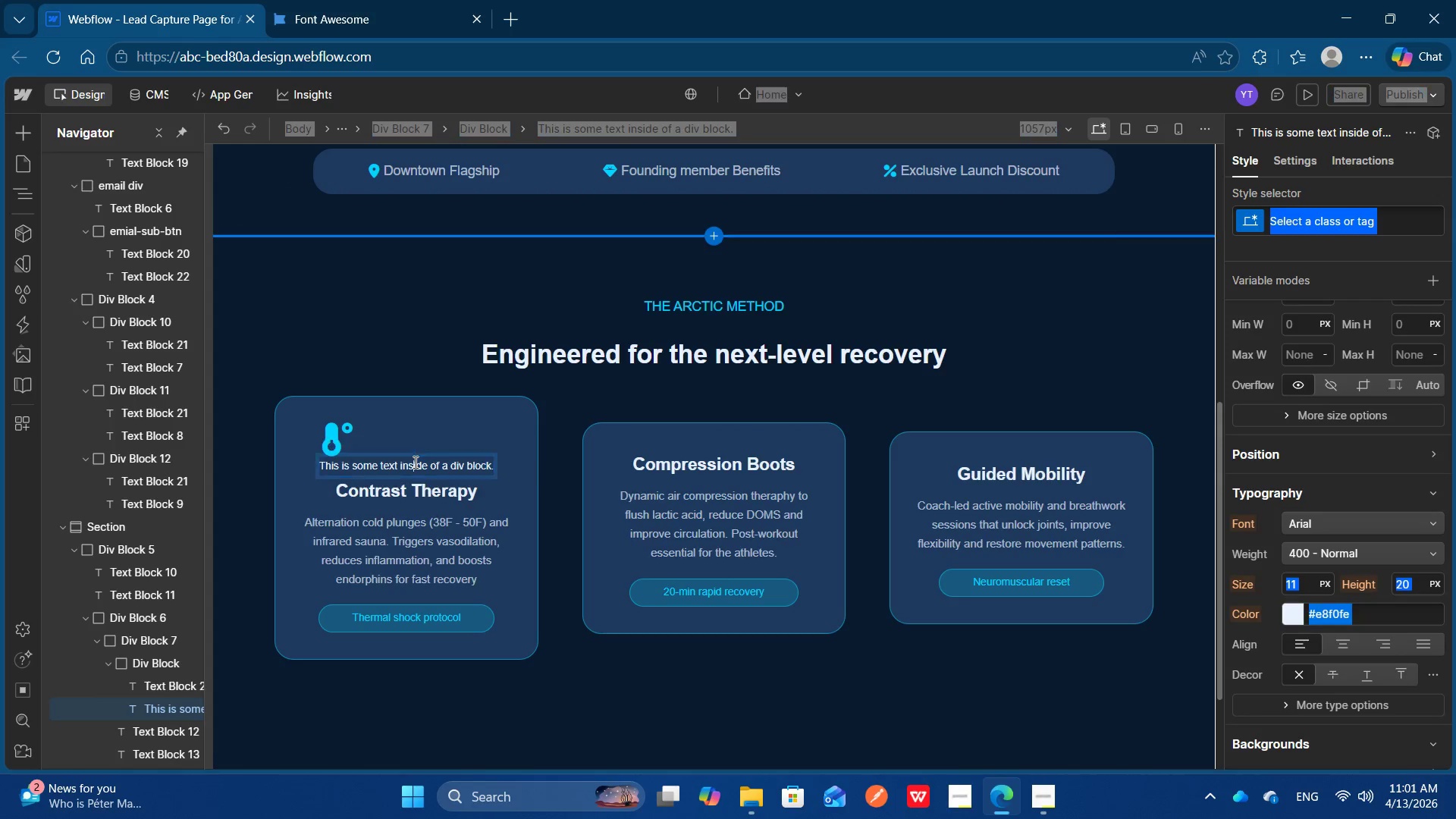 
triple_click([414, 462])
 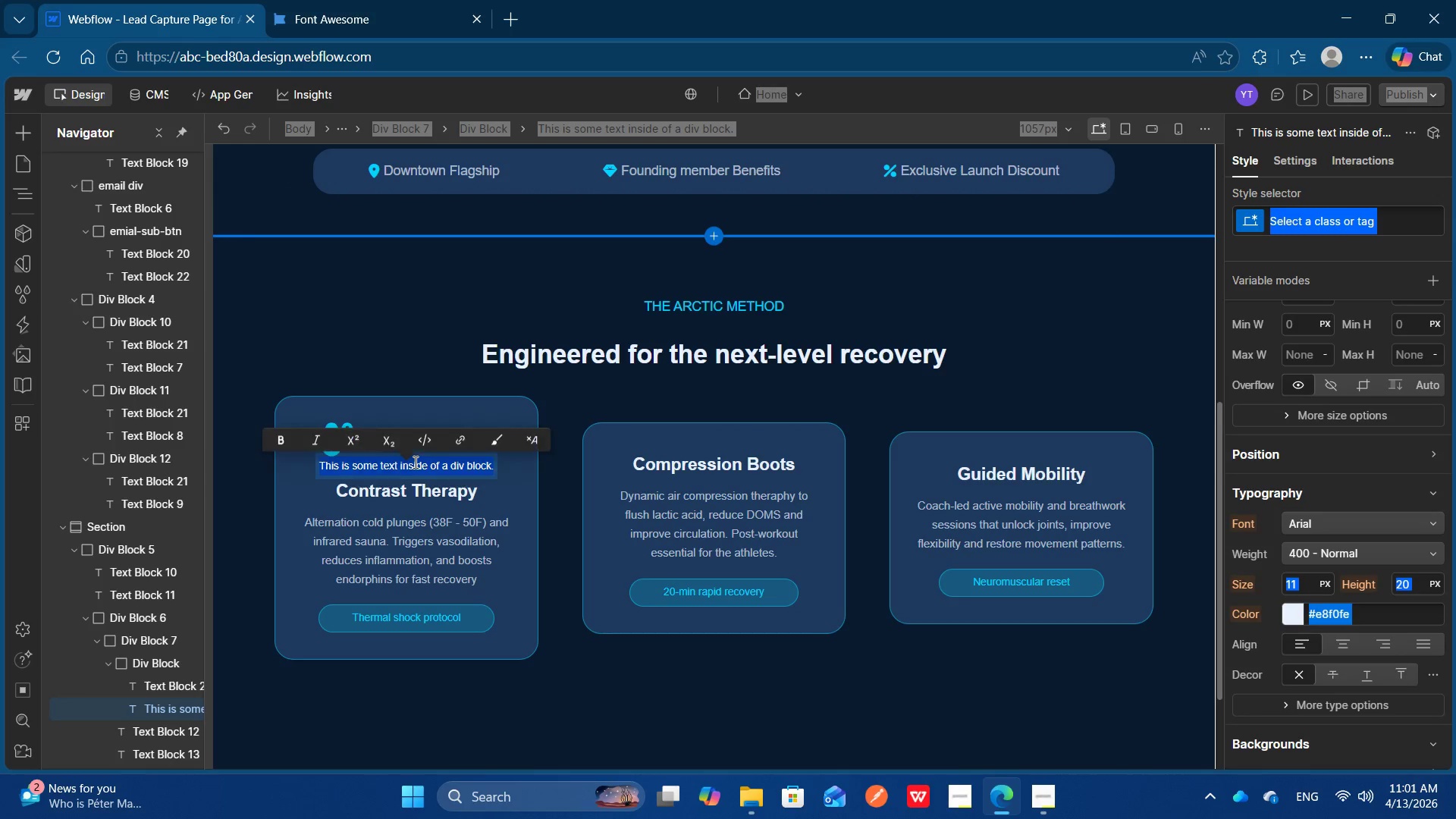 
key(Control+A)
 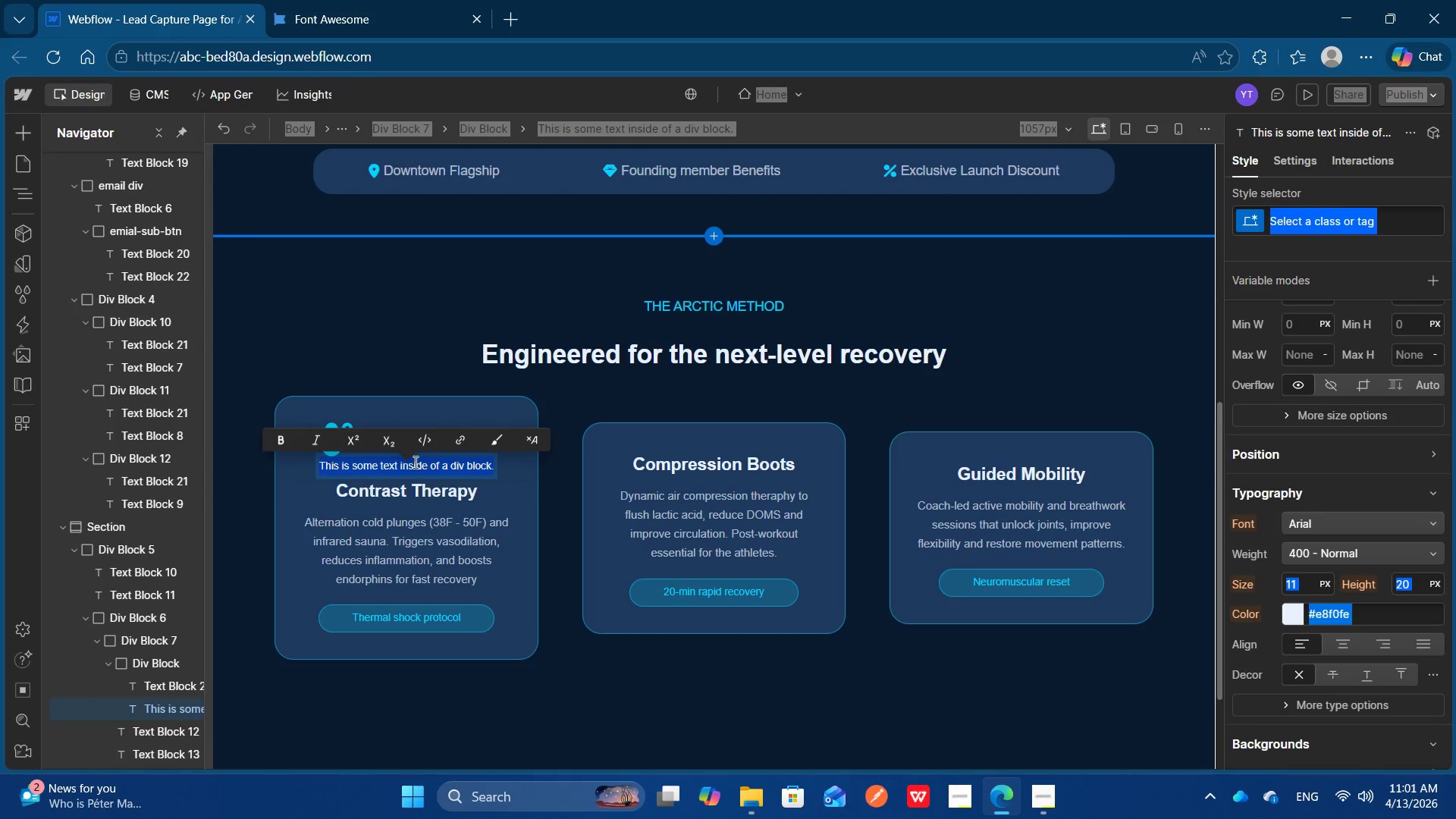 
key(Control+V)
 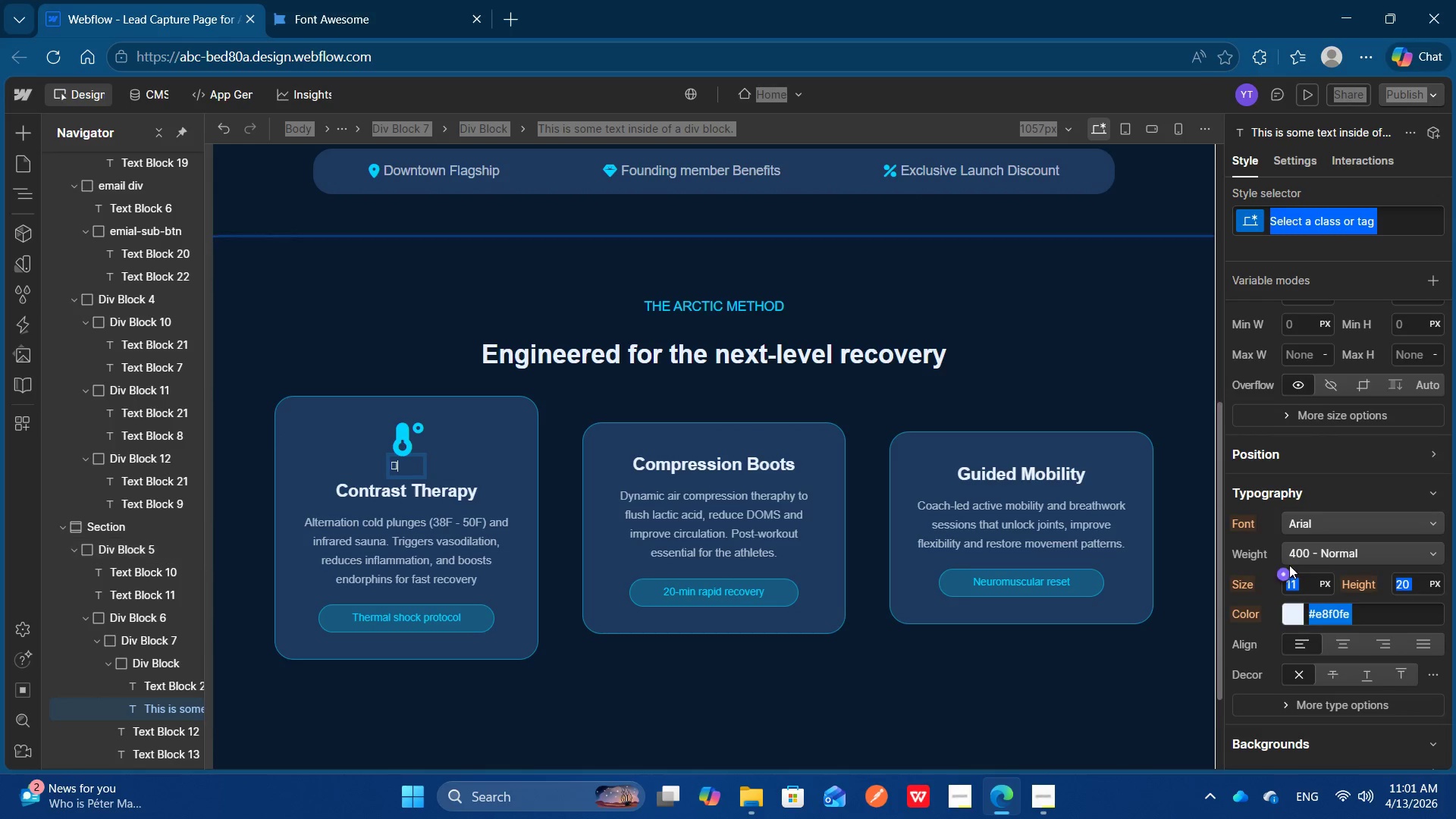 
left_click([1335, 530])
 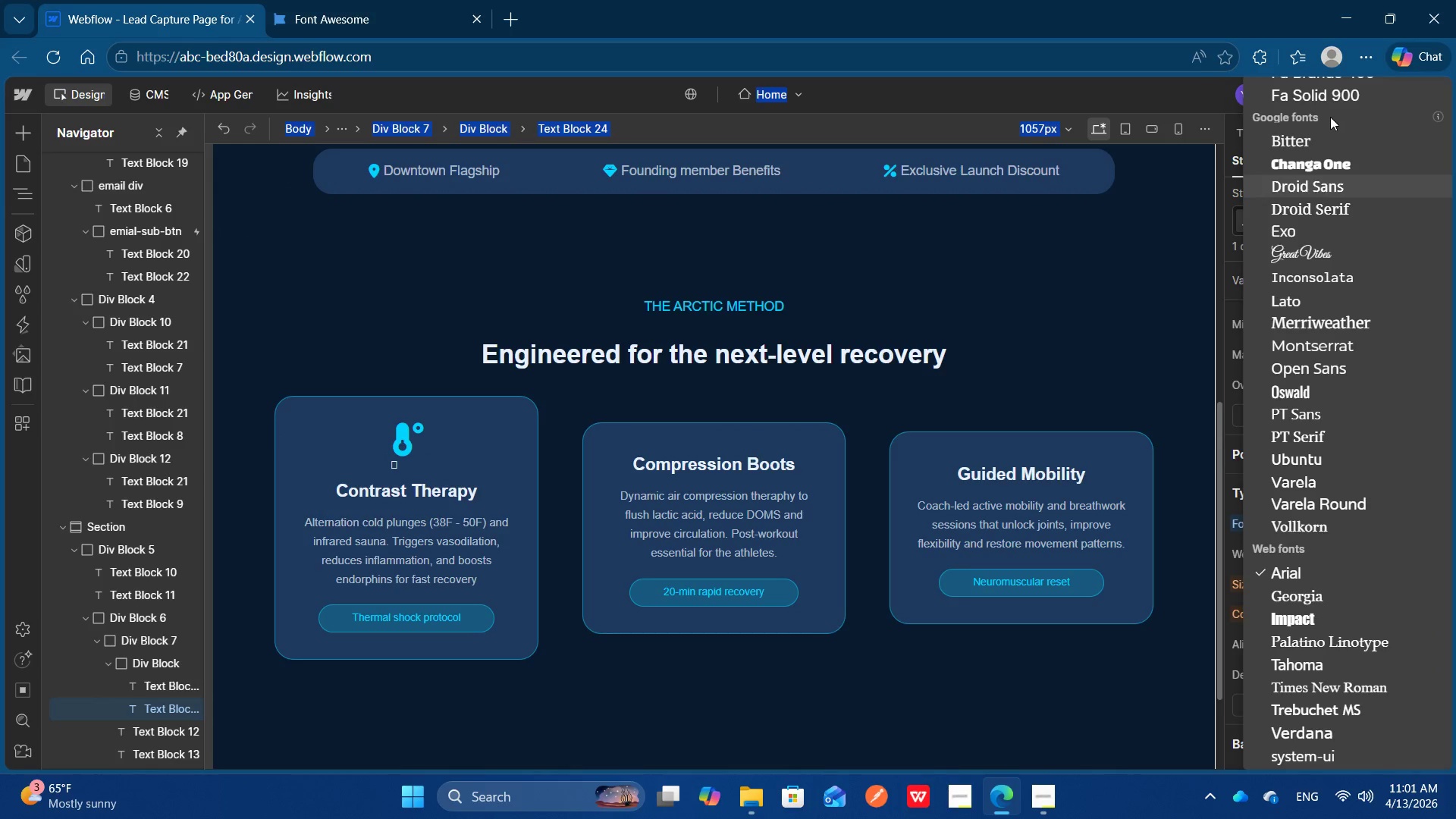 
left_click([1320, 97])
 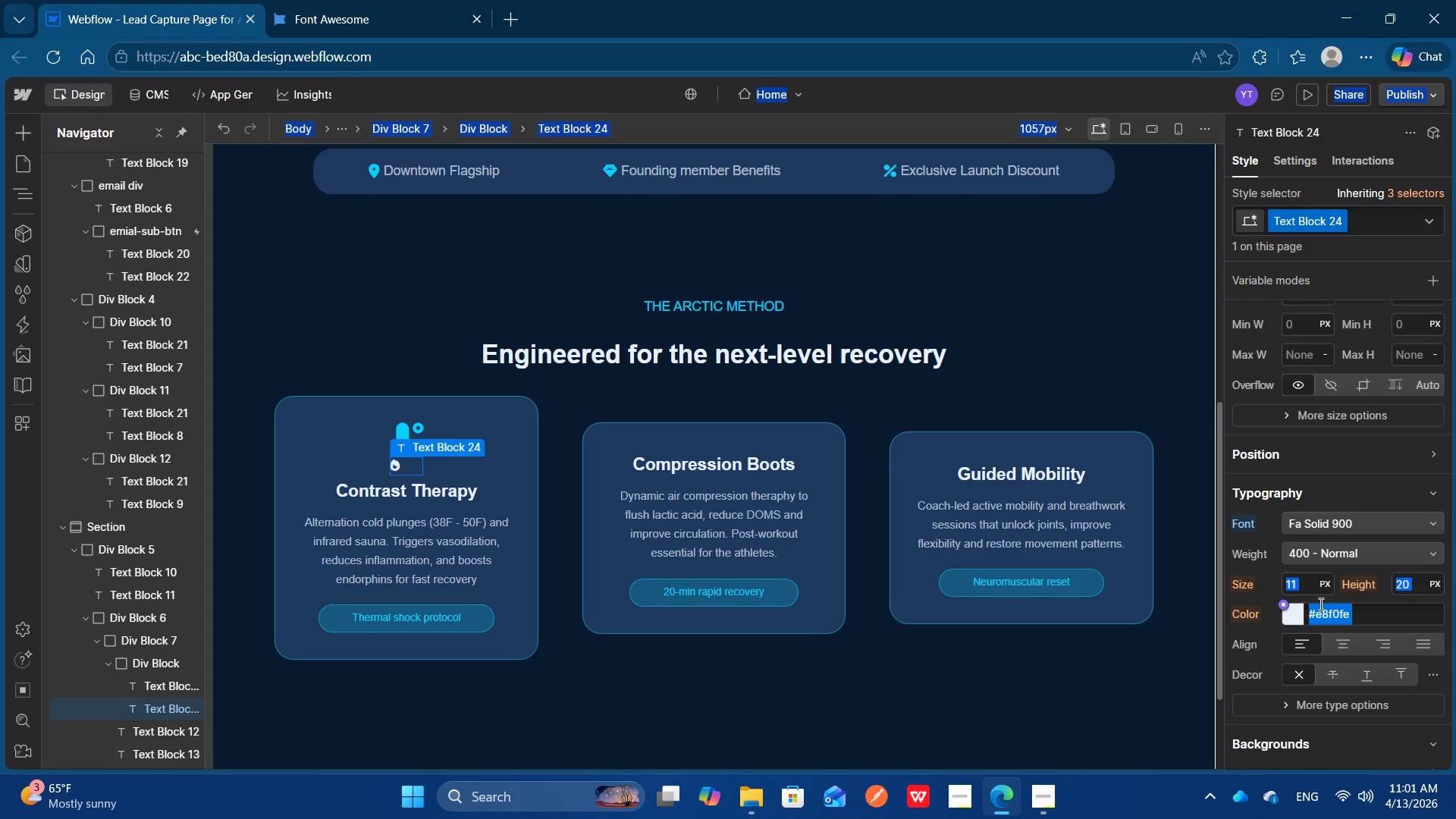 
left_click([1307, 592])
 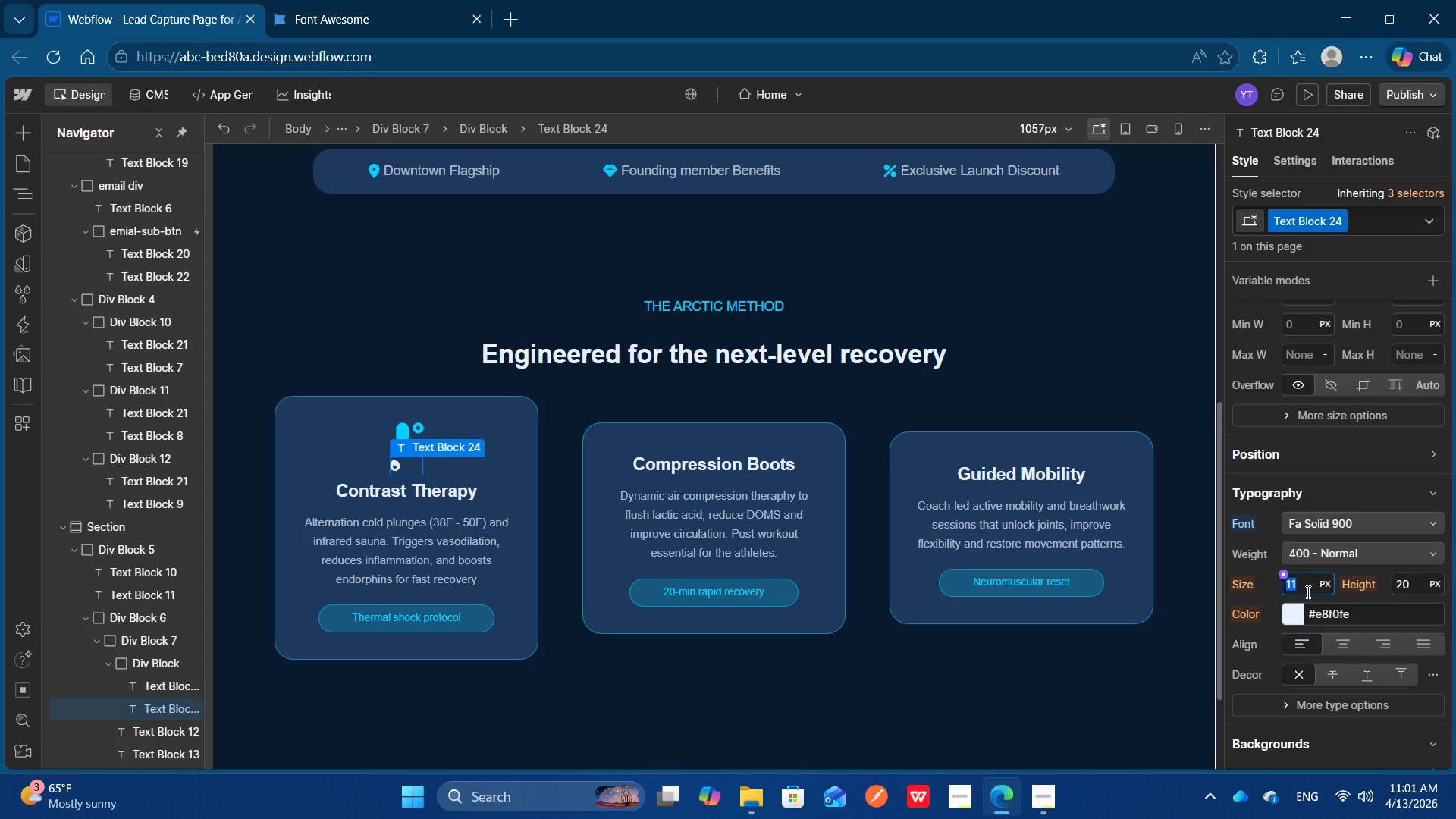 
key(Control+Backspace)
 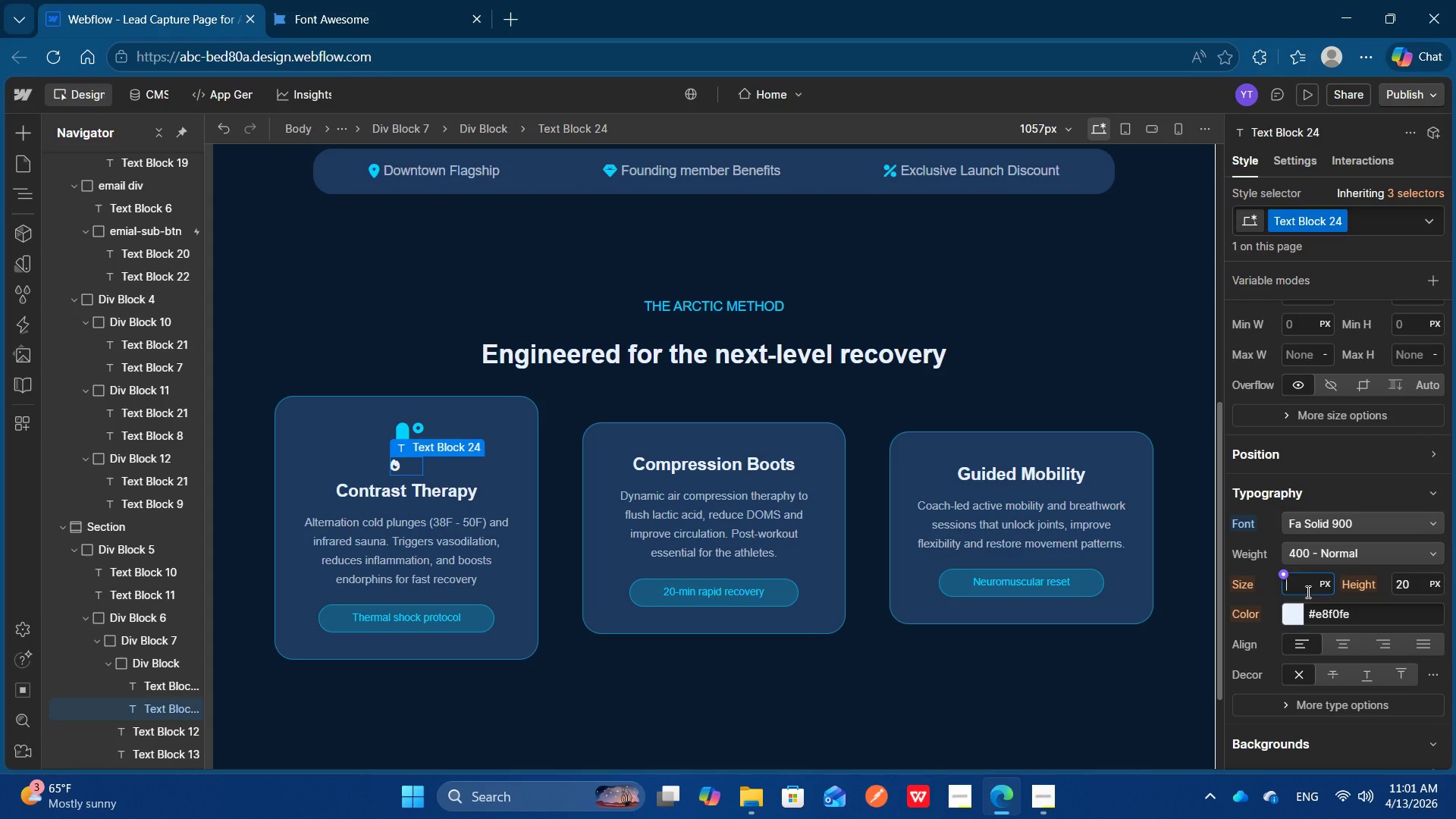 
type(35)
 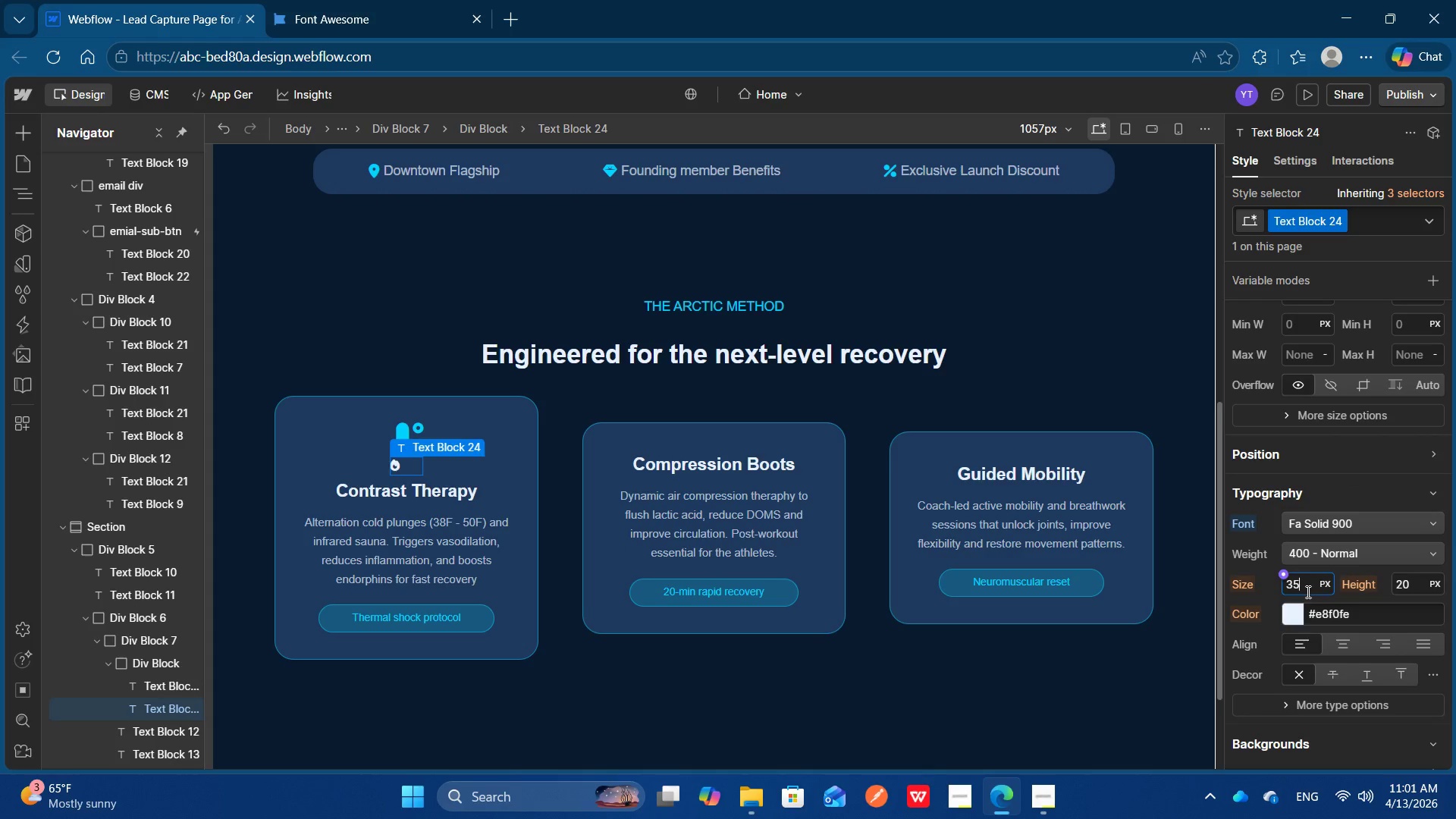 
key(Enter)
 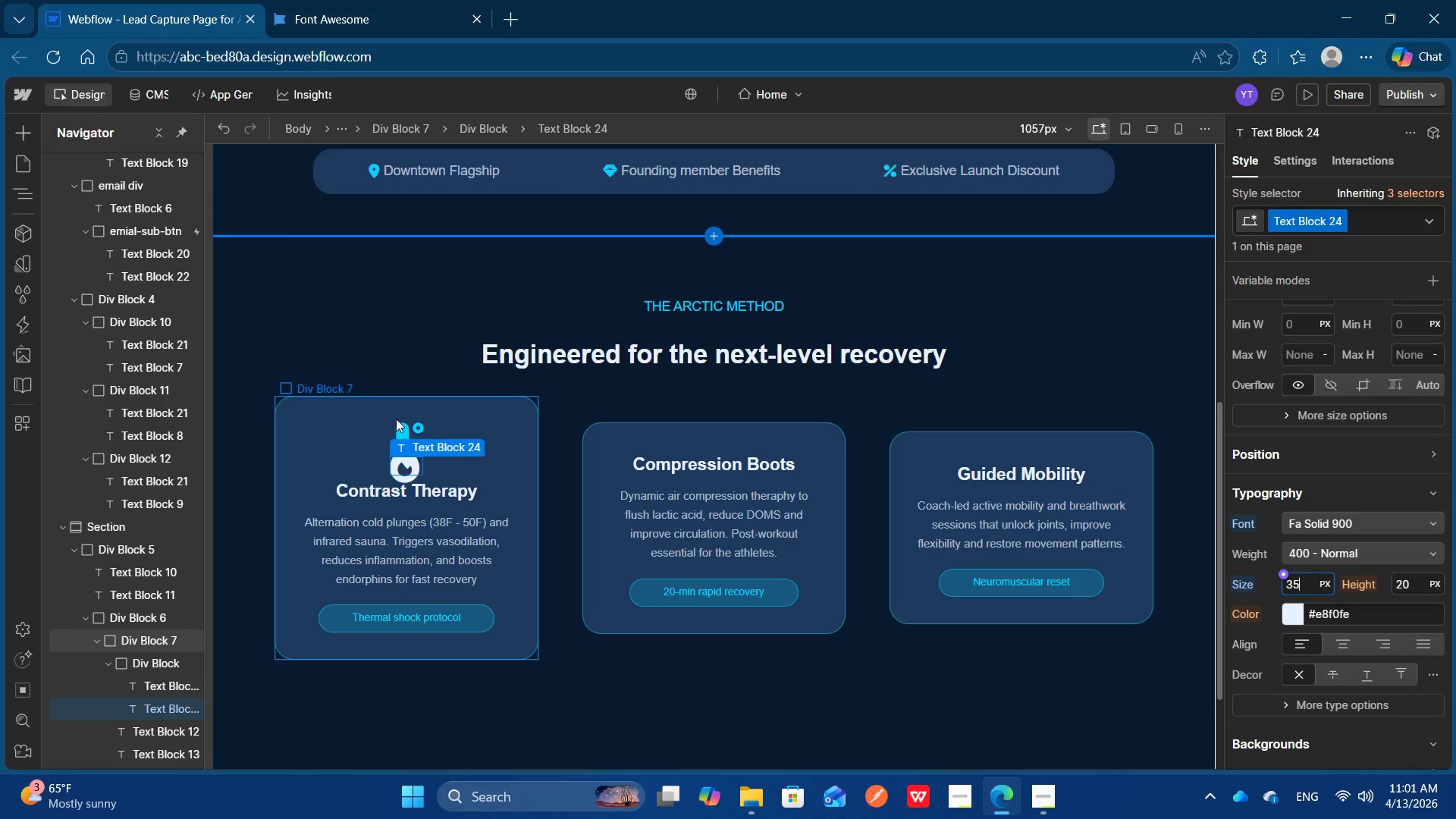 
left_click([405, 433])
 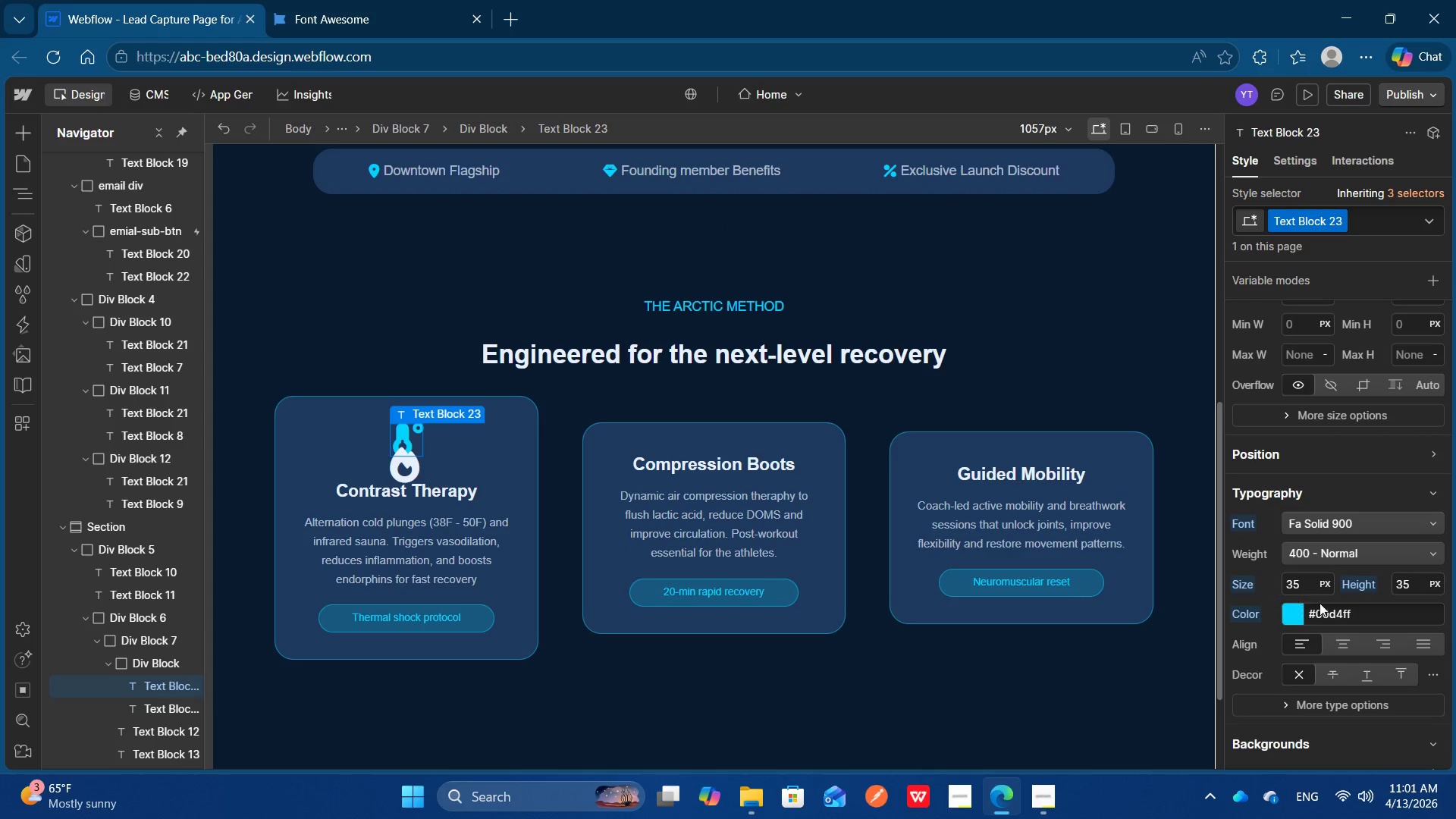 
left_click([1335, 607])
 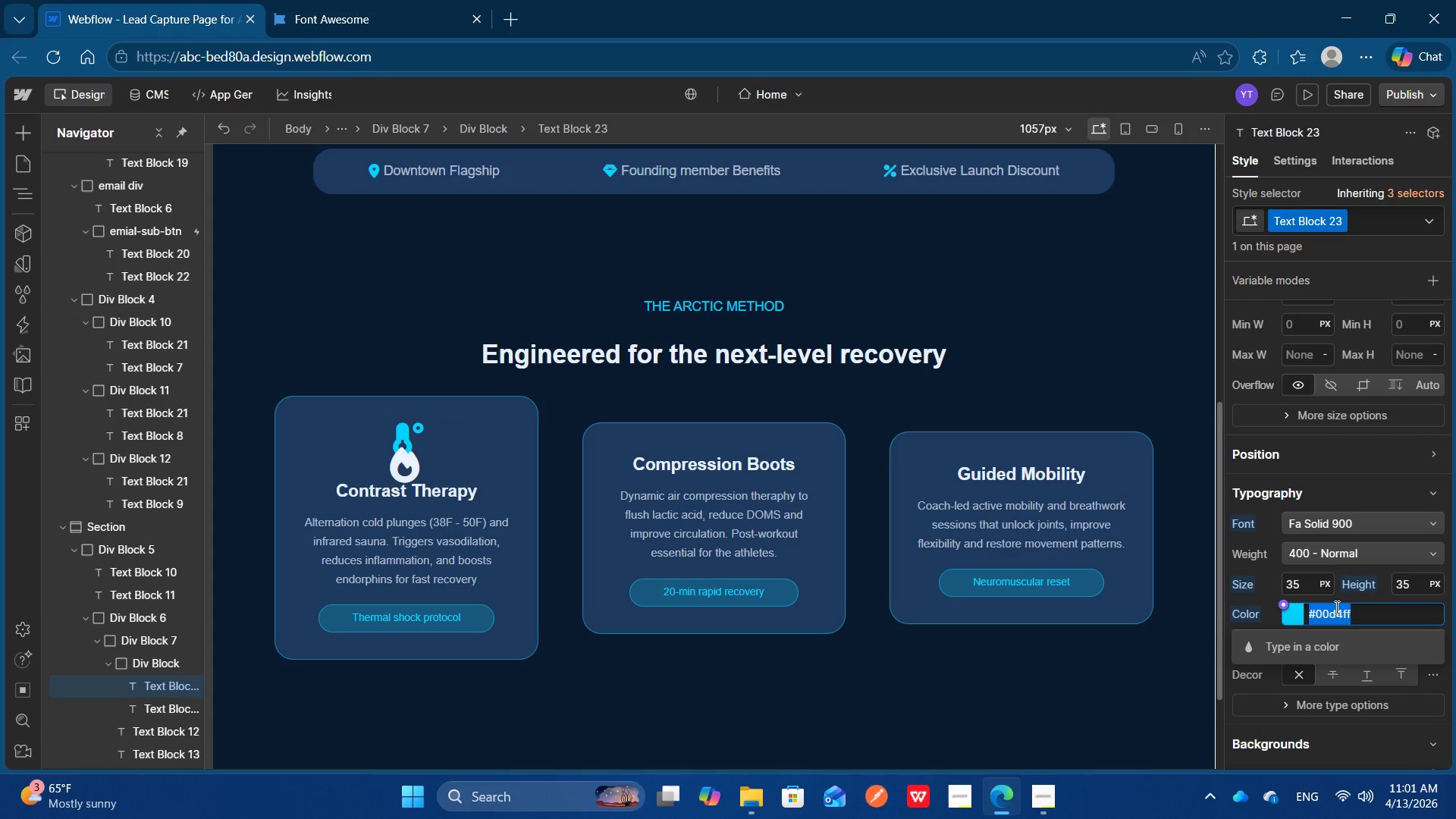 
key(Control+C)
 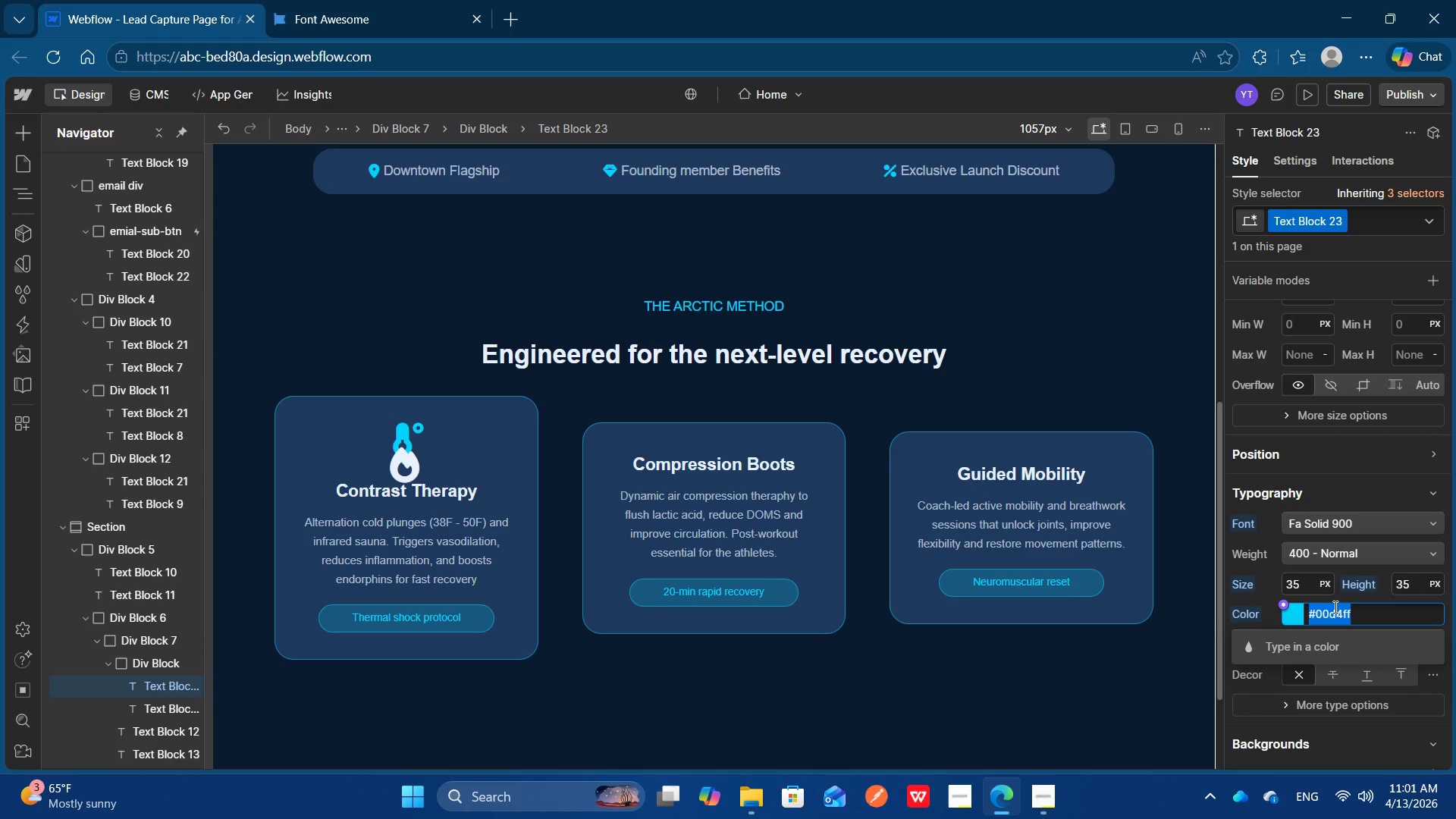 
key(Control+C)
 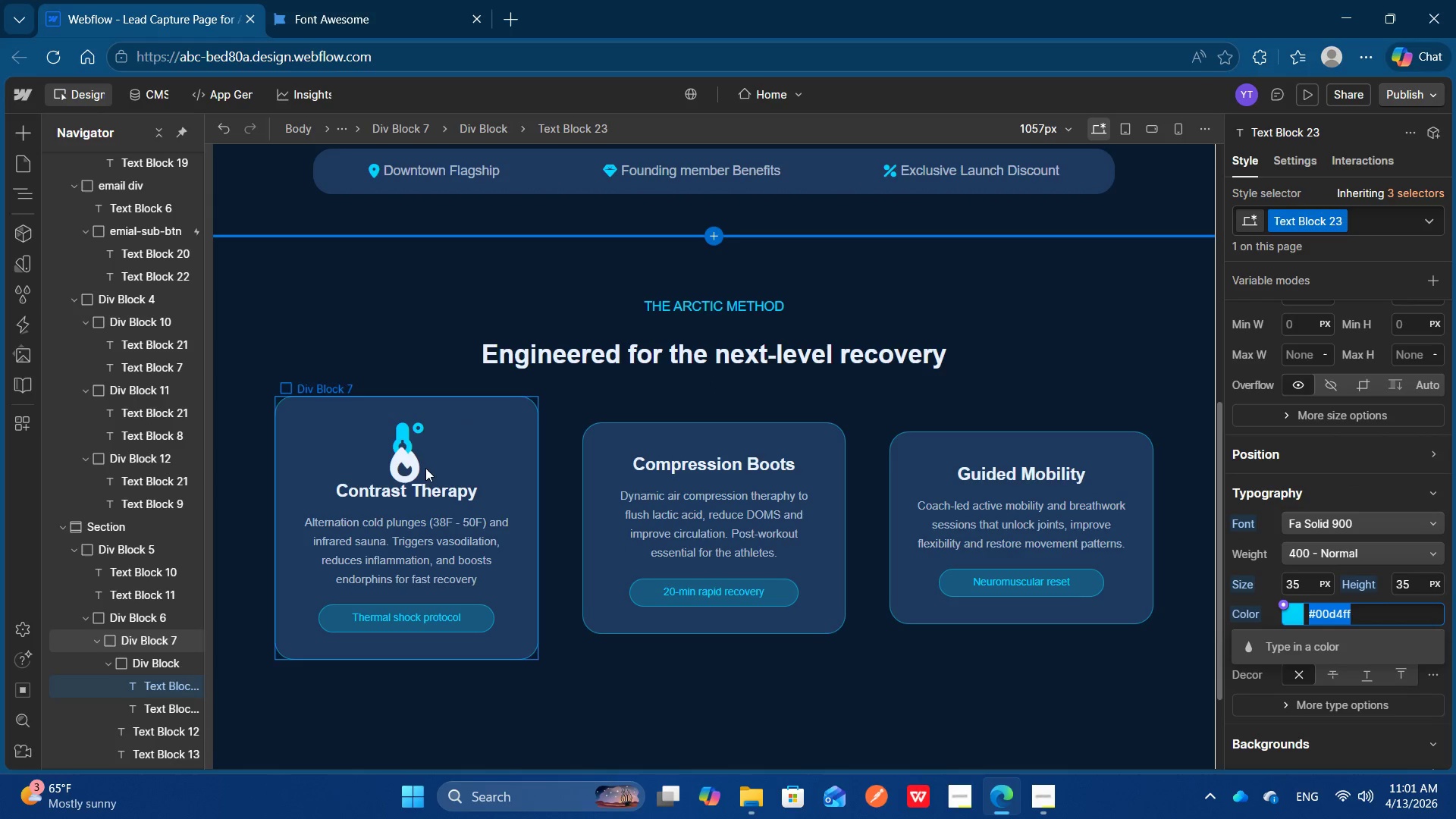 
left_click([413, 468])
 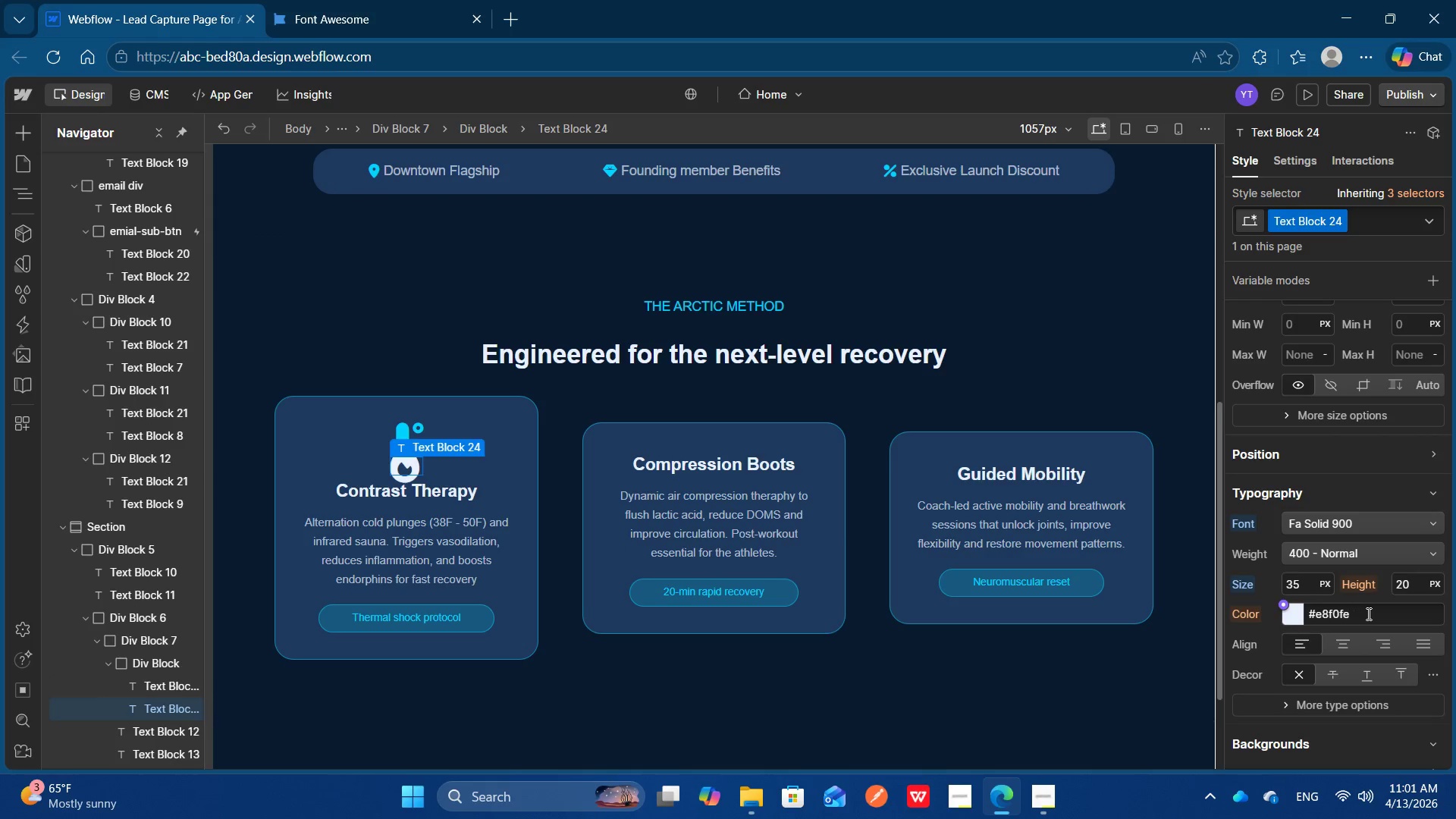 
left_click([1368, 613])
 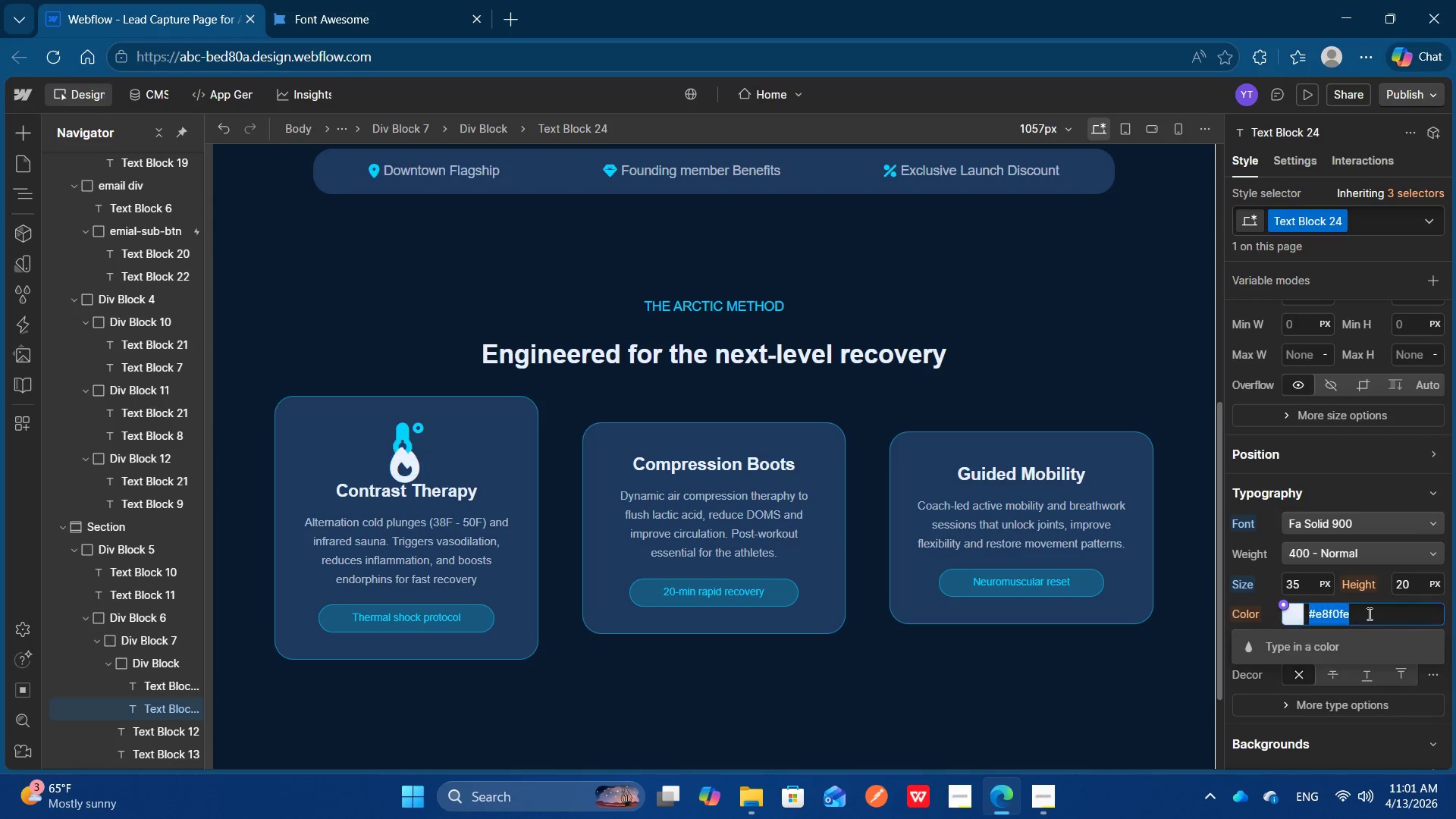 
key(Control+V)
 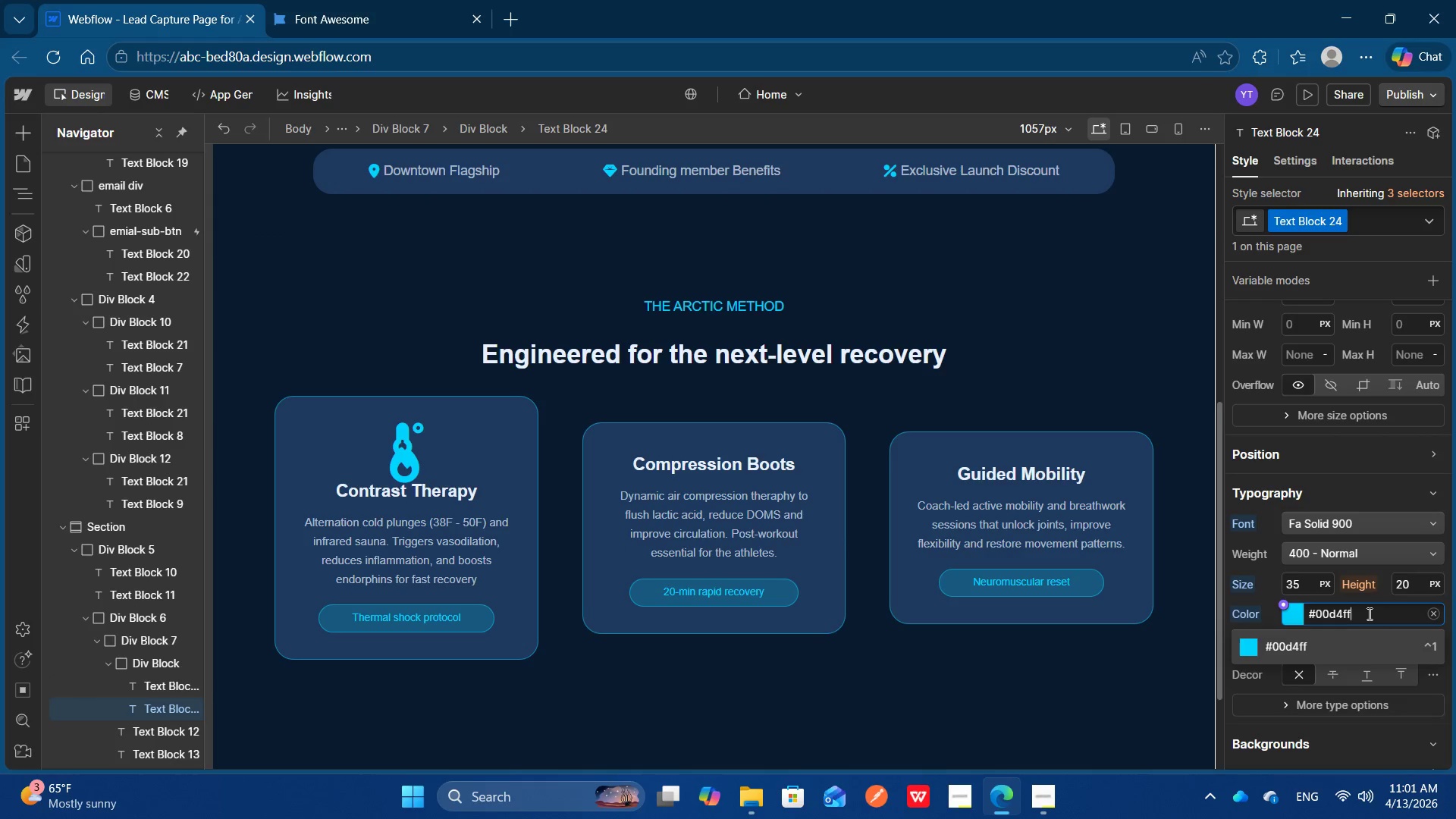 
key(Enter)
 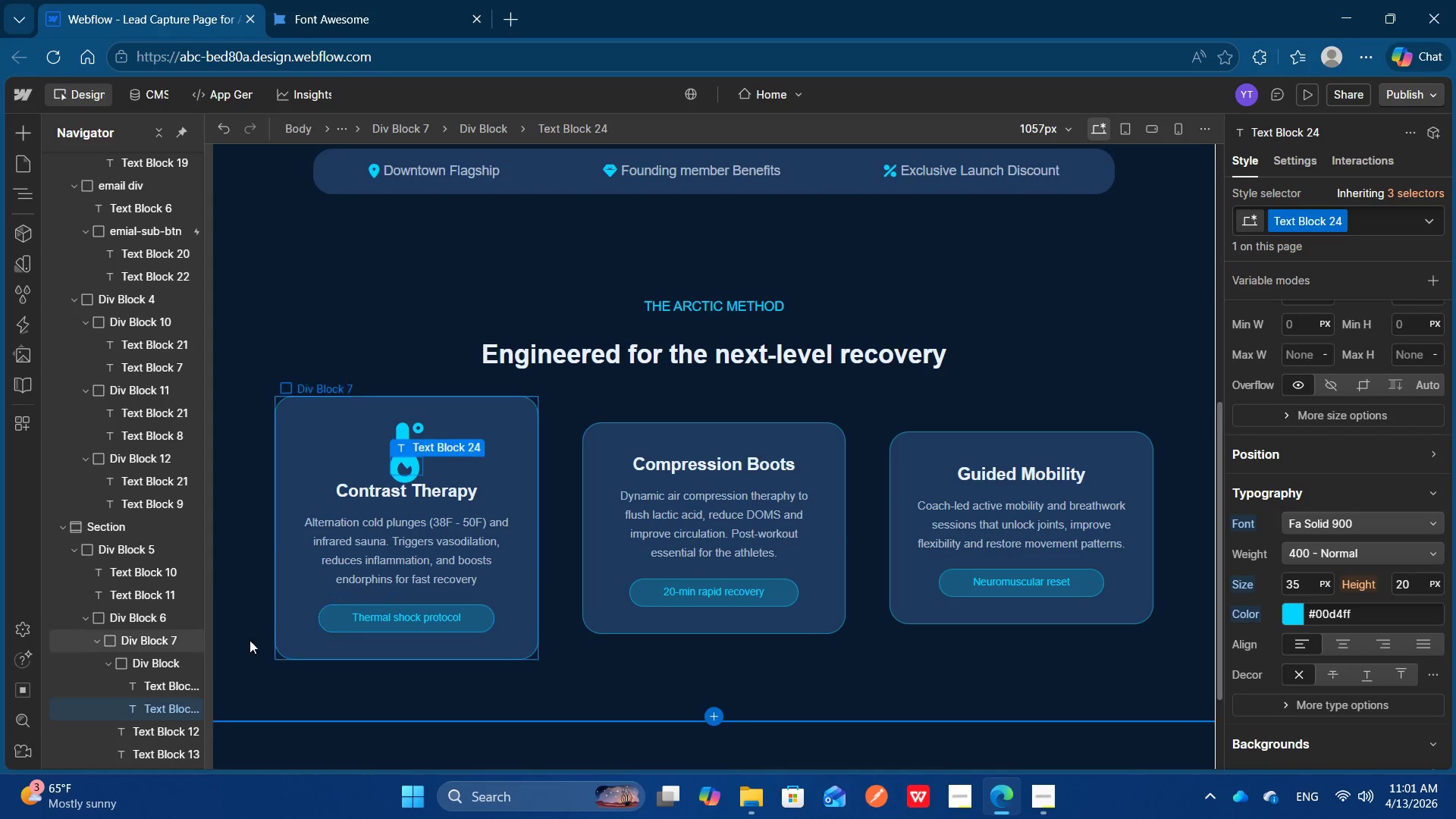 
left_click([157, 656])
 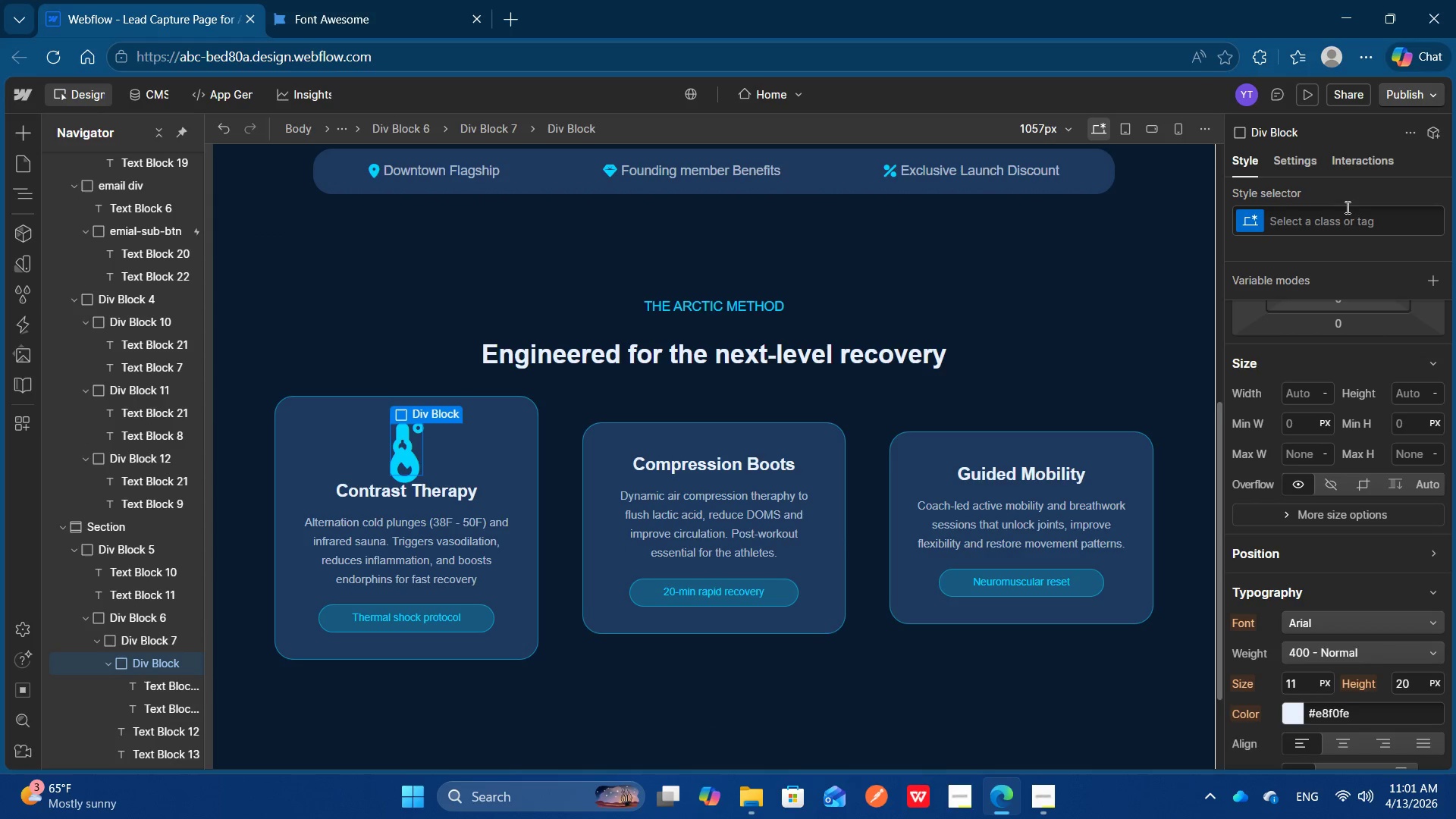 
scroll: coordinate [1375, 338], scroll_direction: up, amount: 8.0
 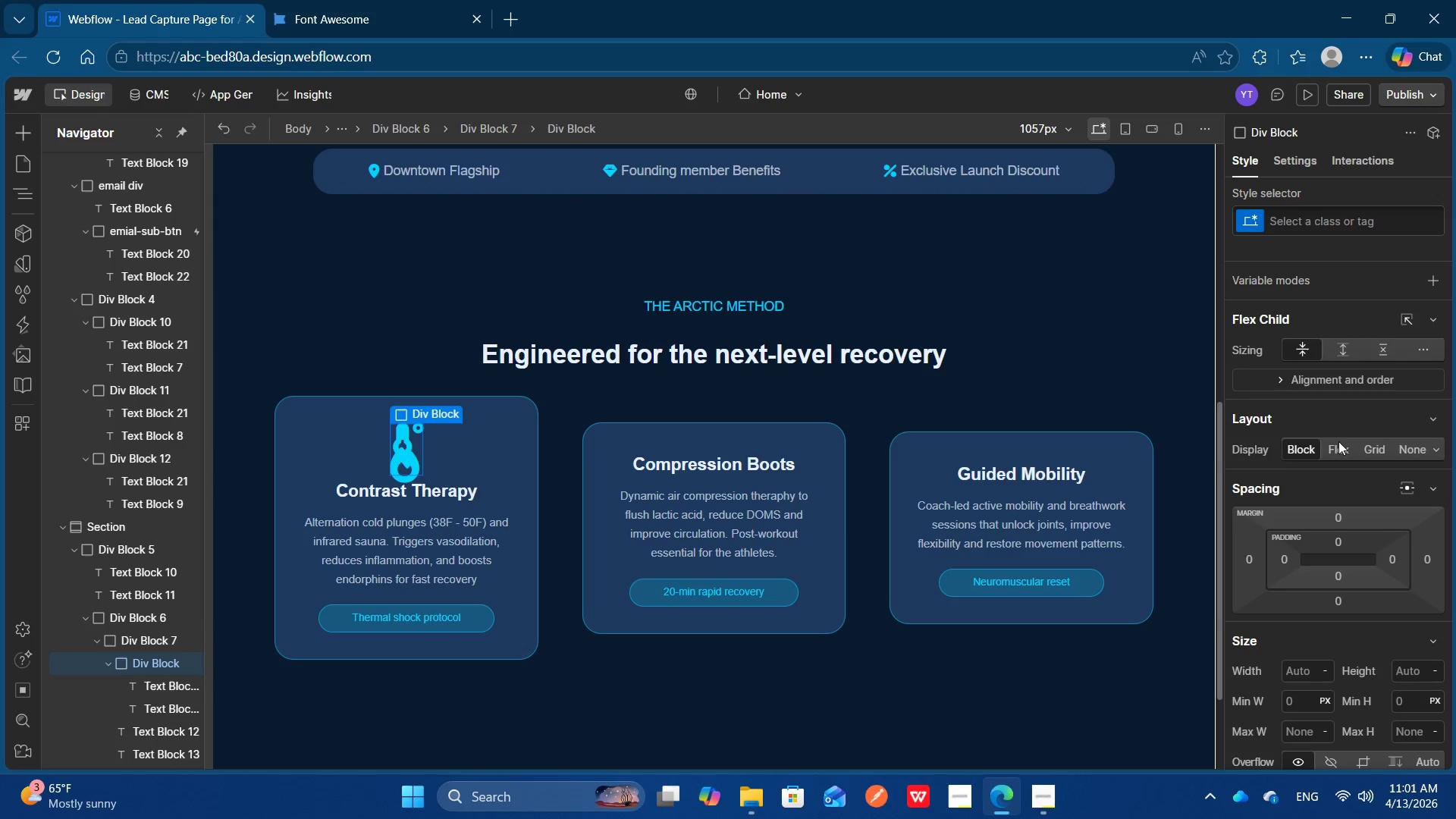 
left_click([1335, 452])
 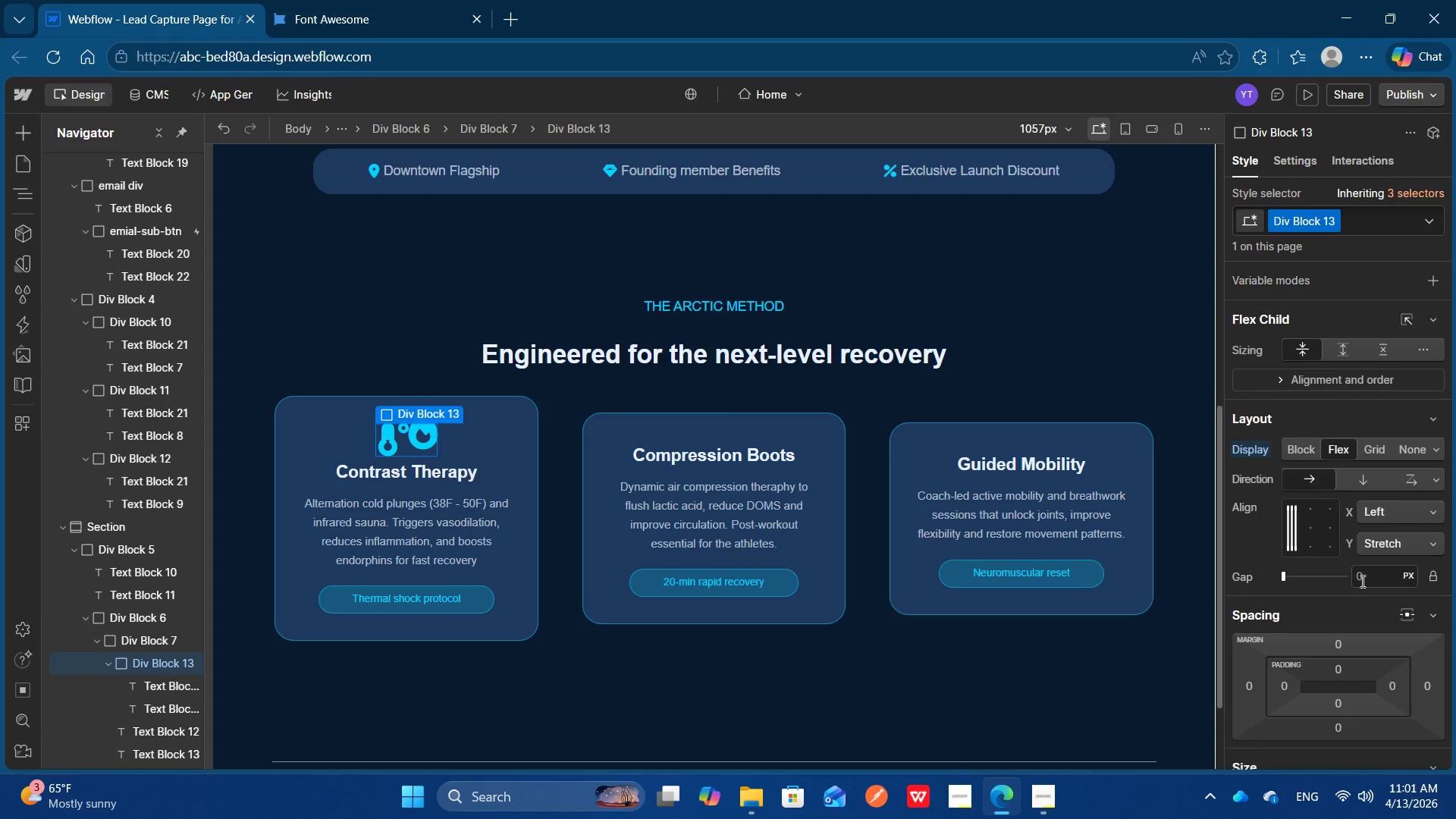 
left_click([1365, 581])
 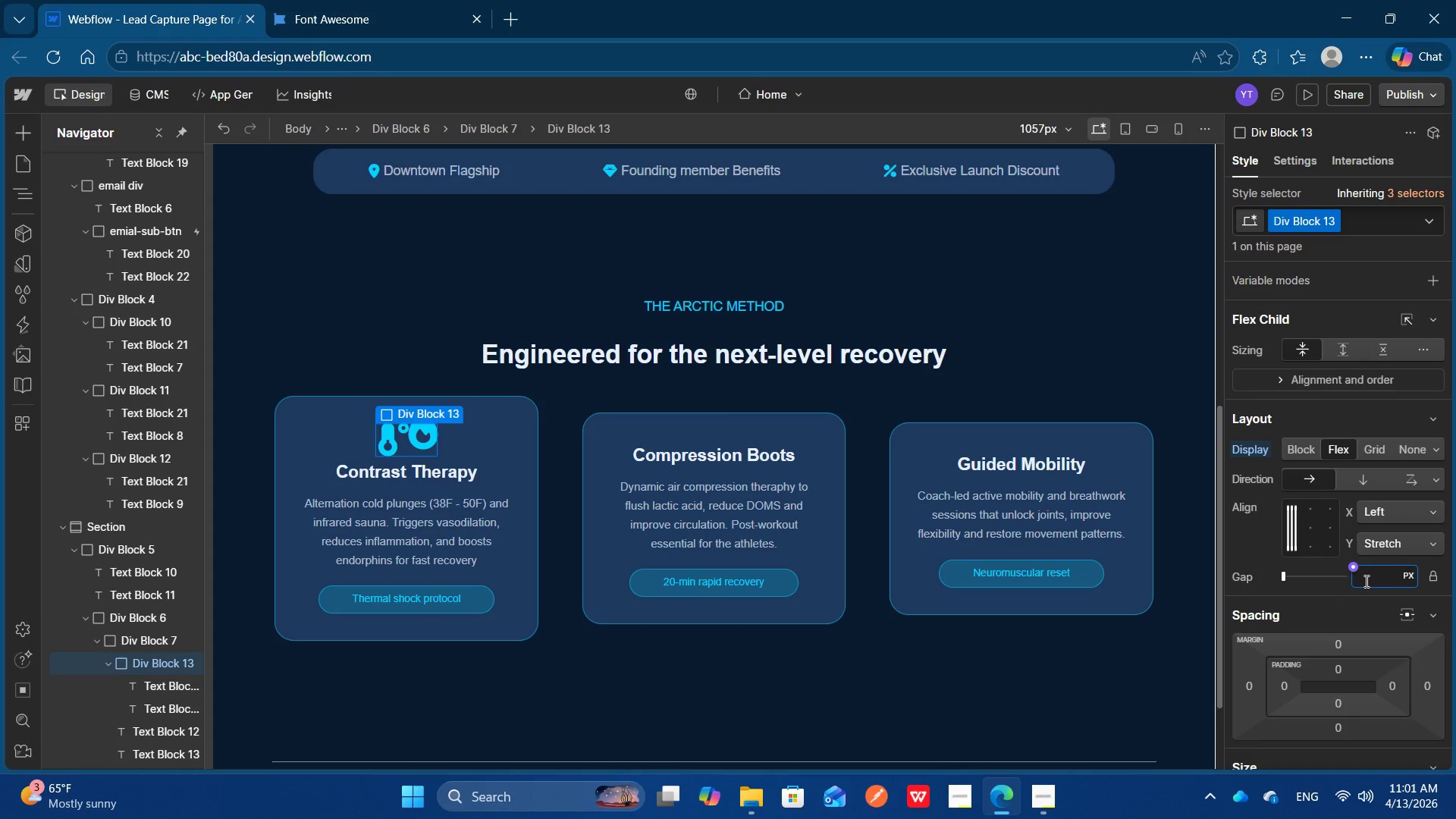 
key(5)
 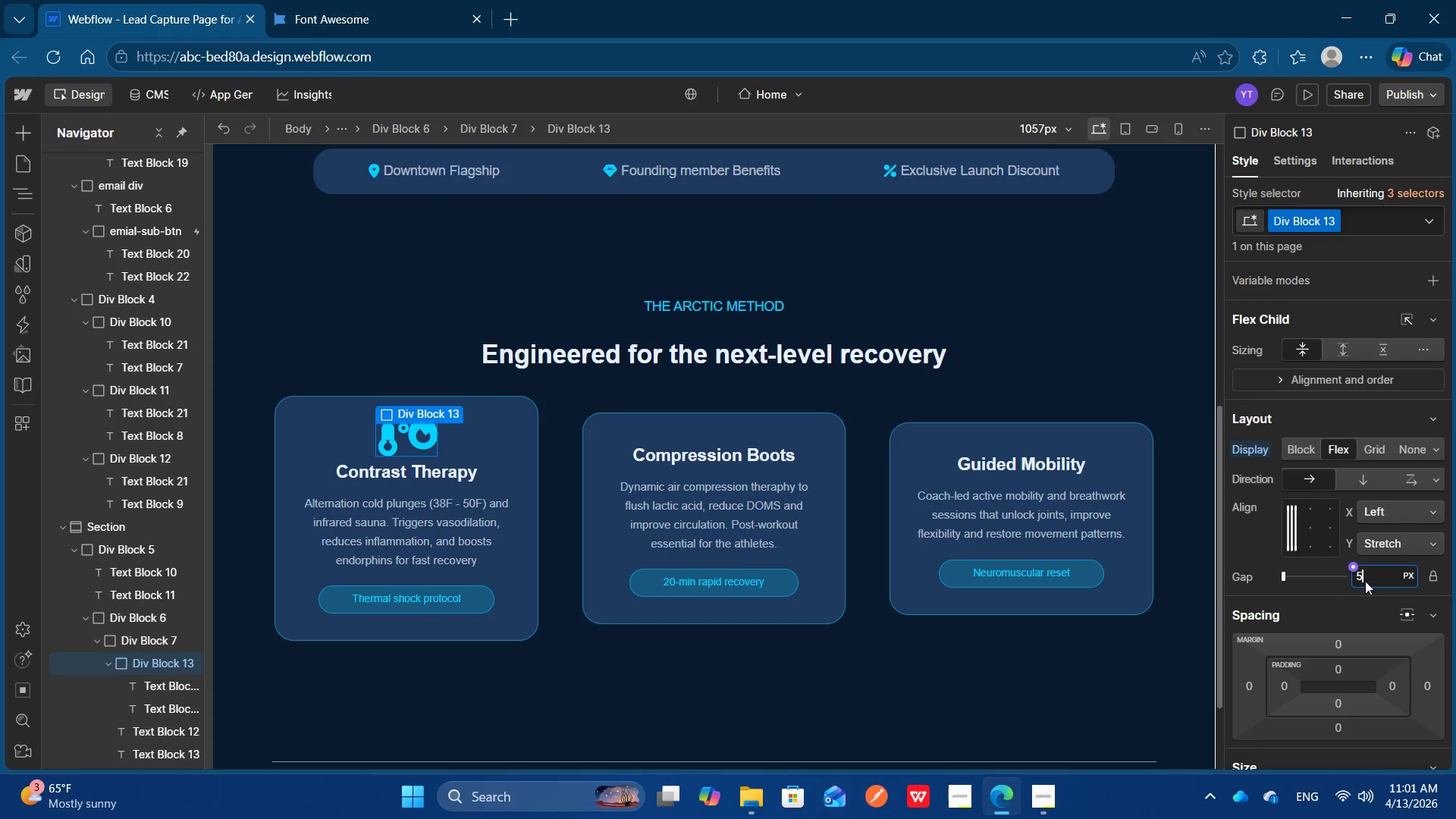 
key(Enter)
 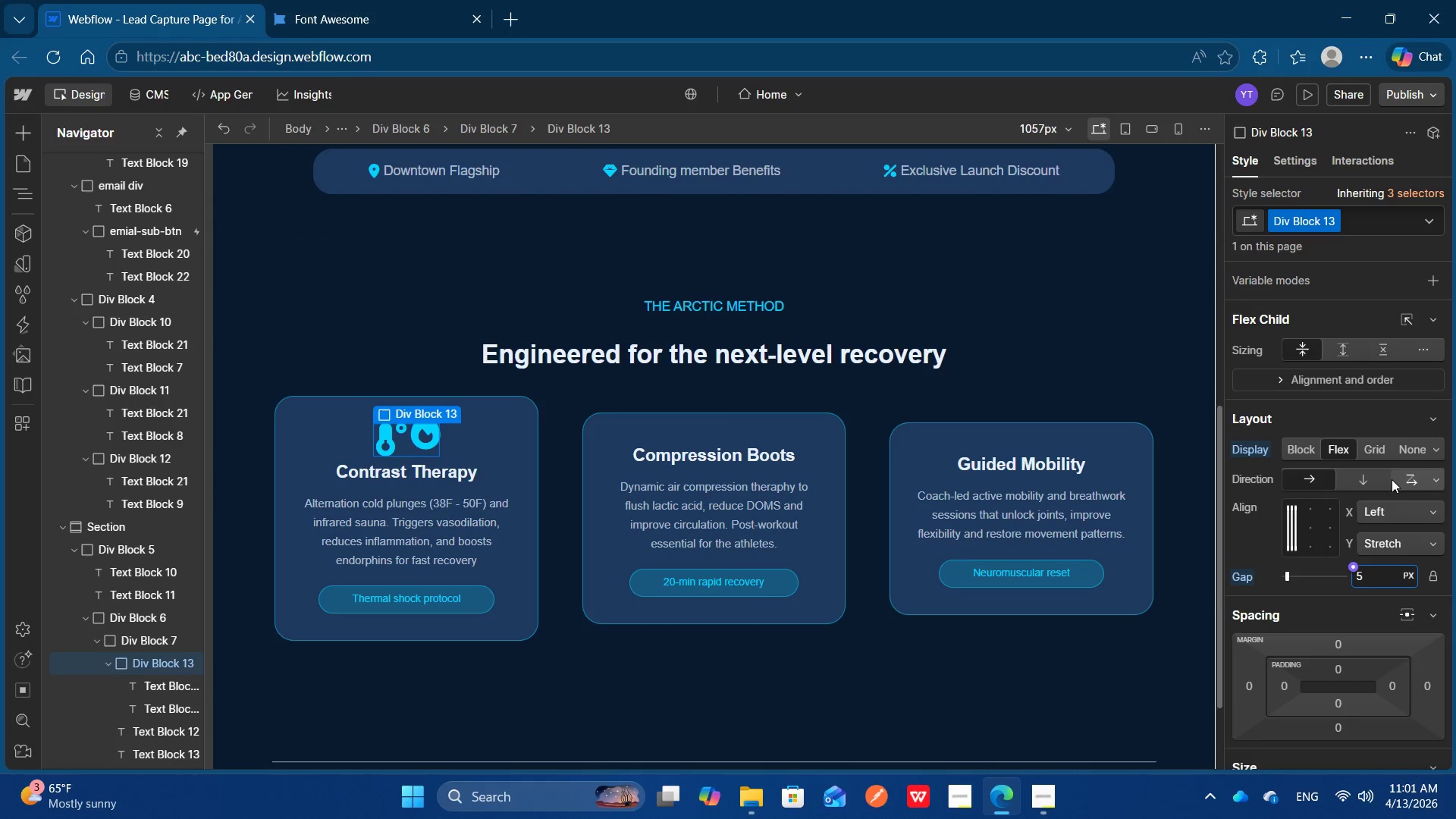 
left_click([1396, 534])
 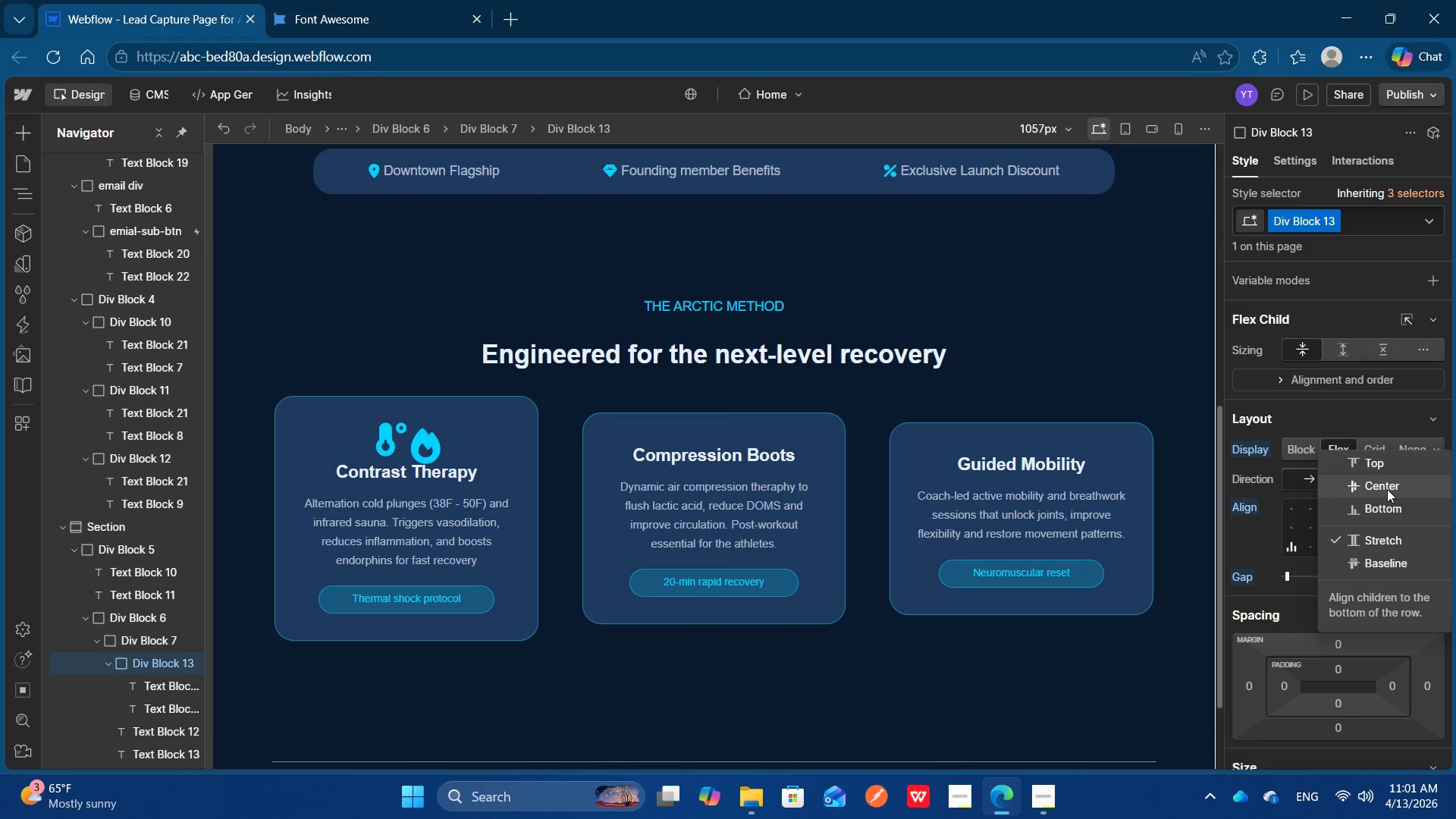 
left_click([1387, 488])
 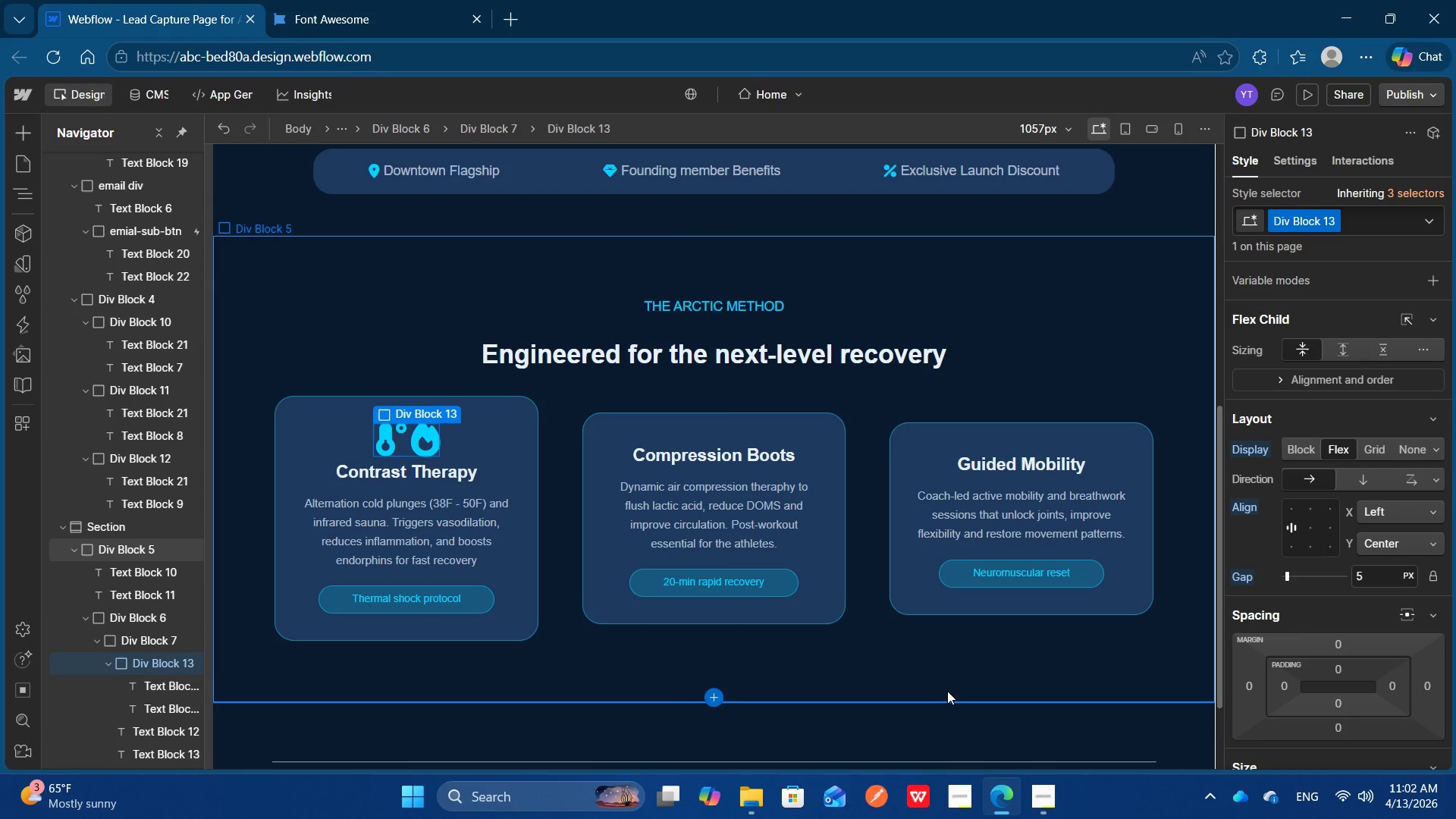 
left_click([925, 682])
 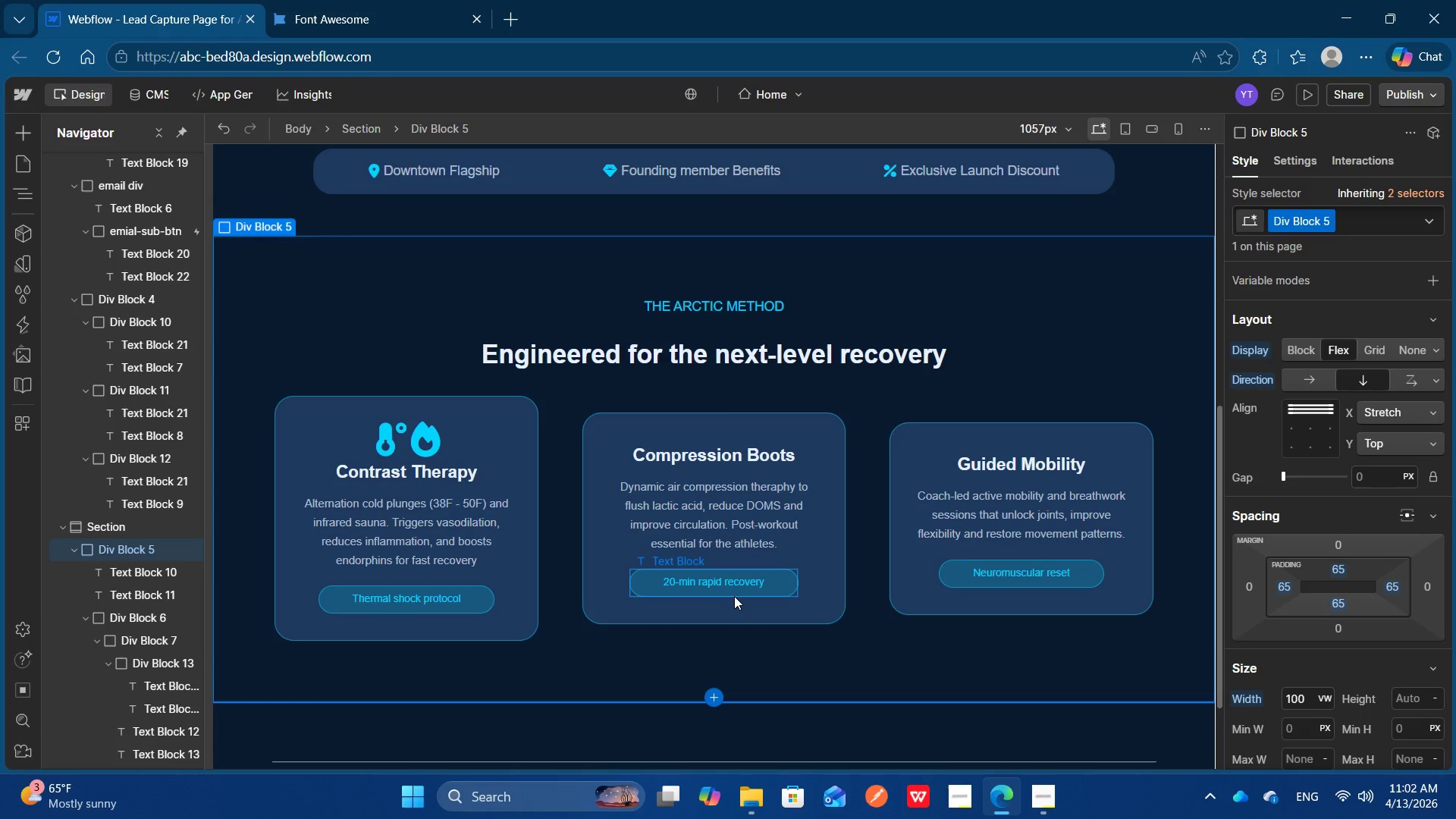 
wait(9.55)
 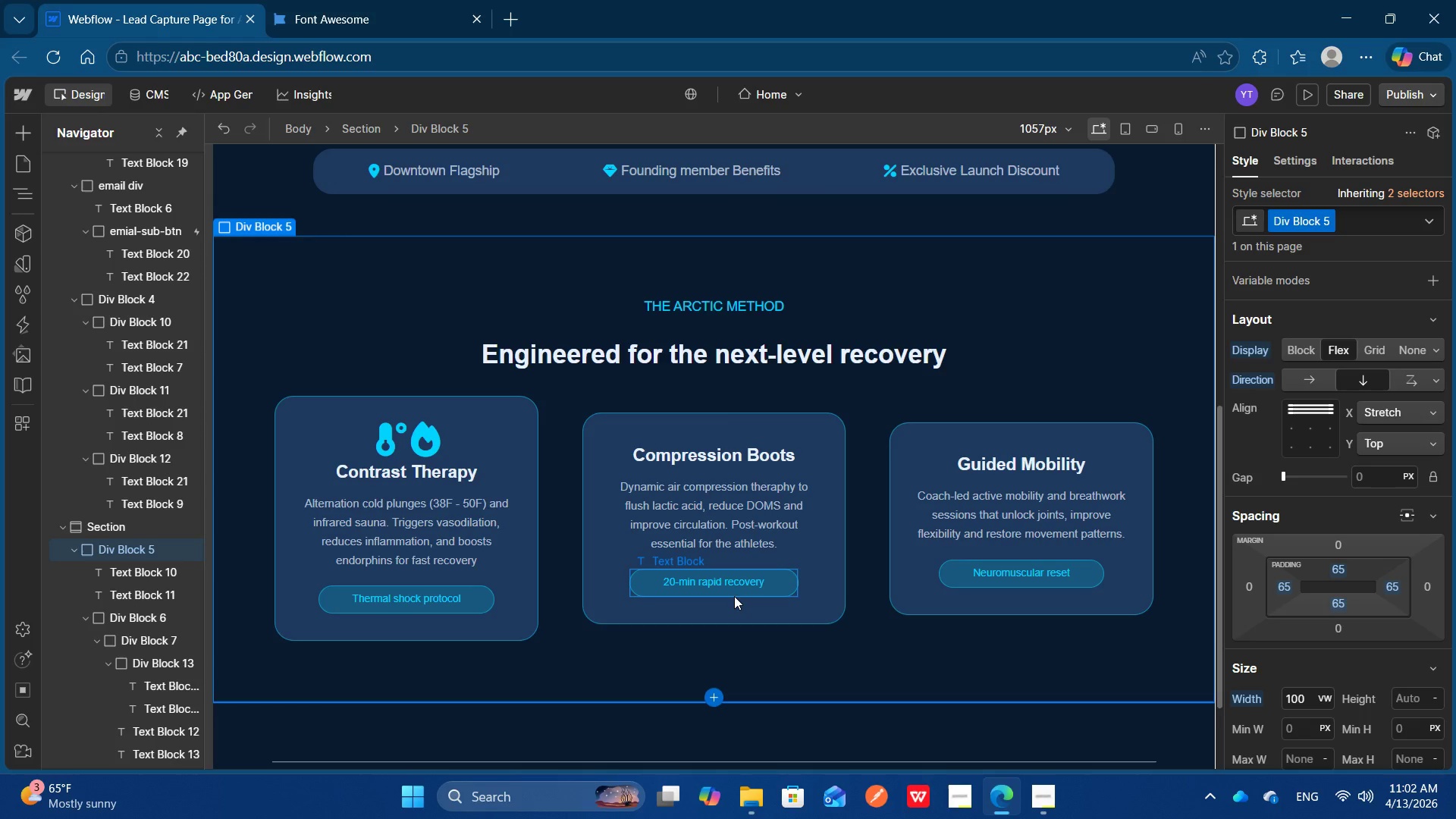 
left_click([401, 0])
 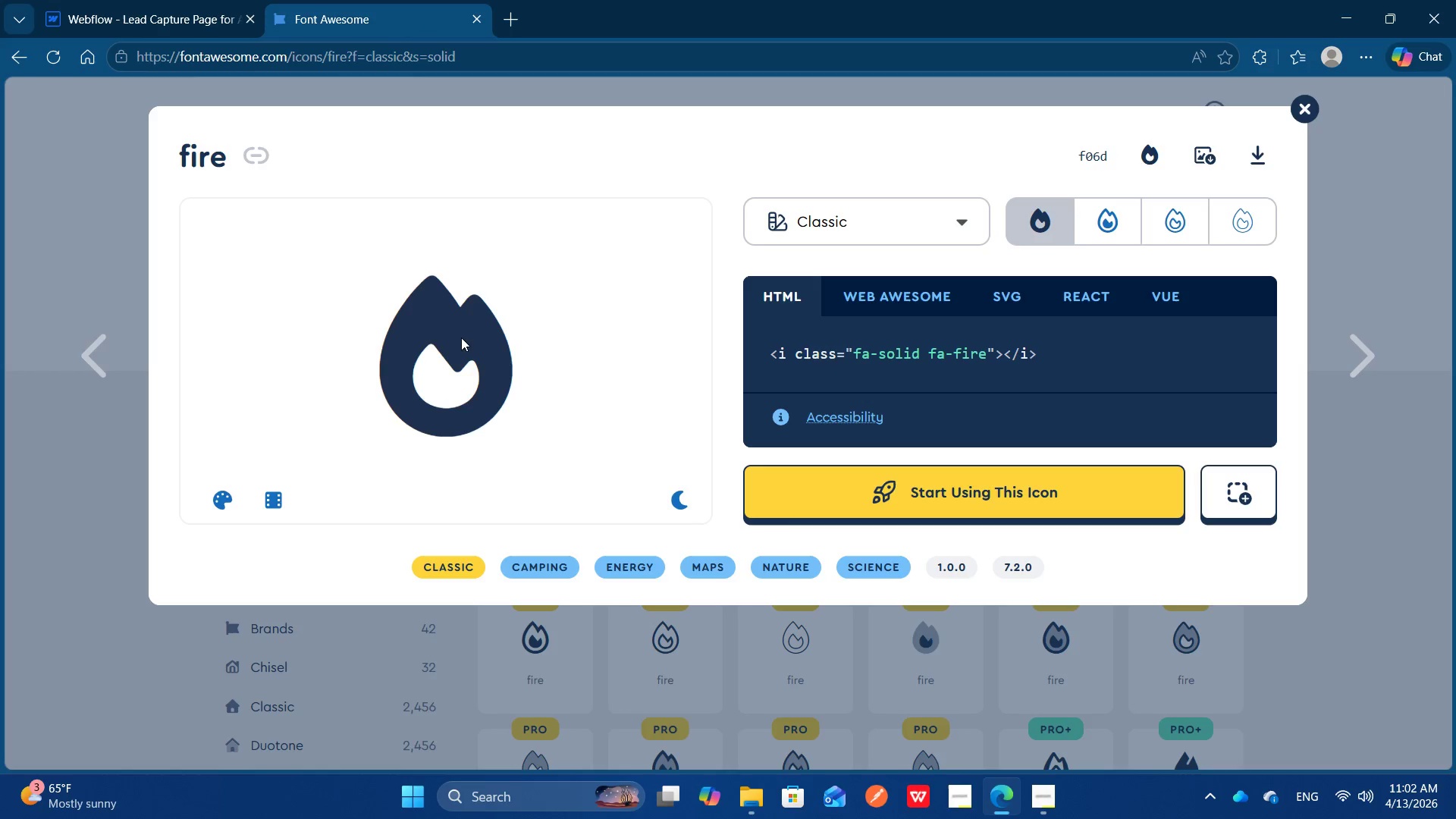 
left_click([1, 69])
 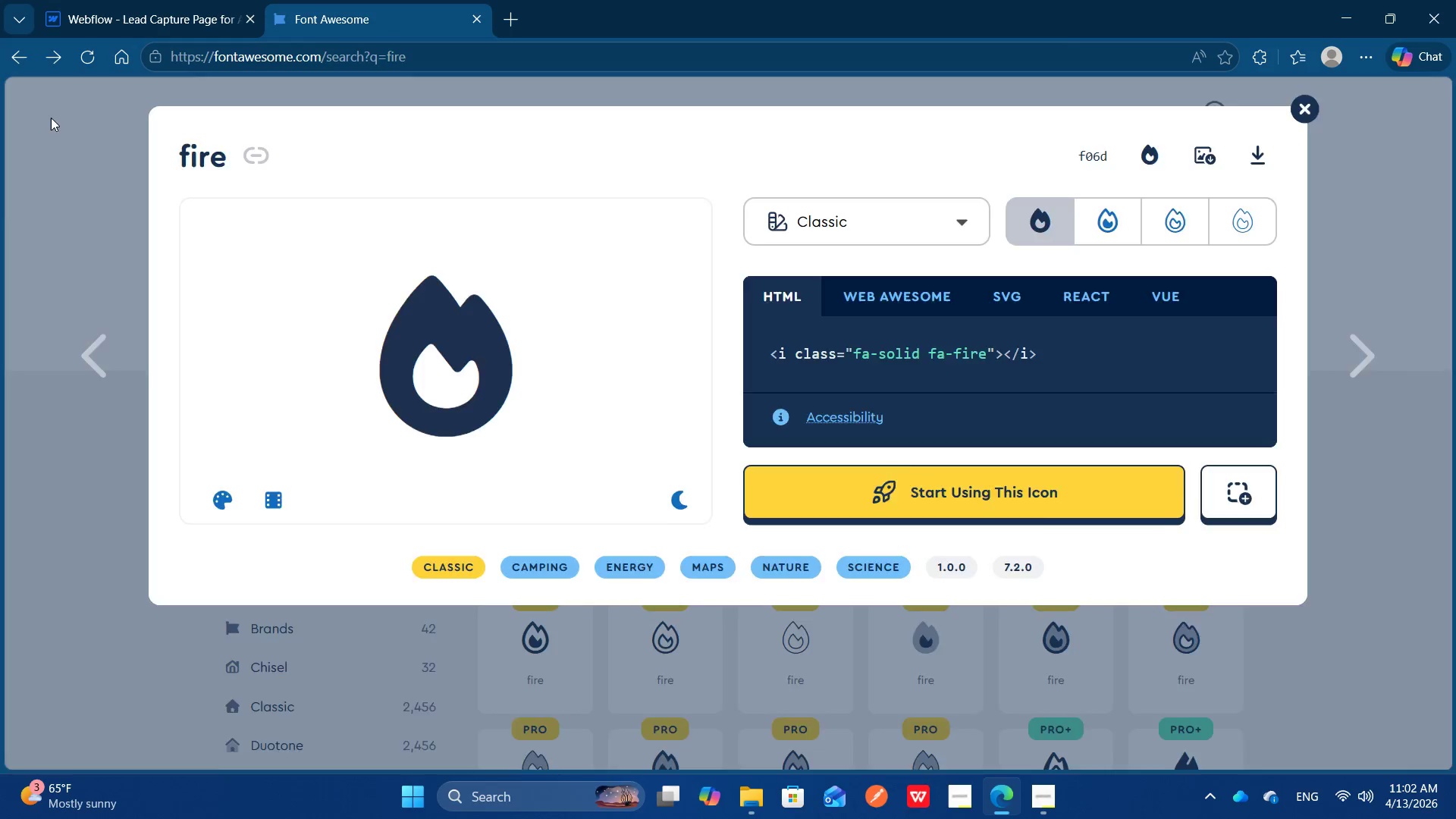 
left_click([51, 118])
 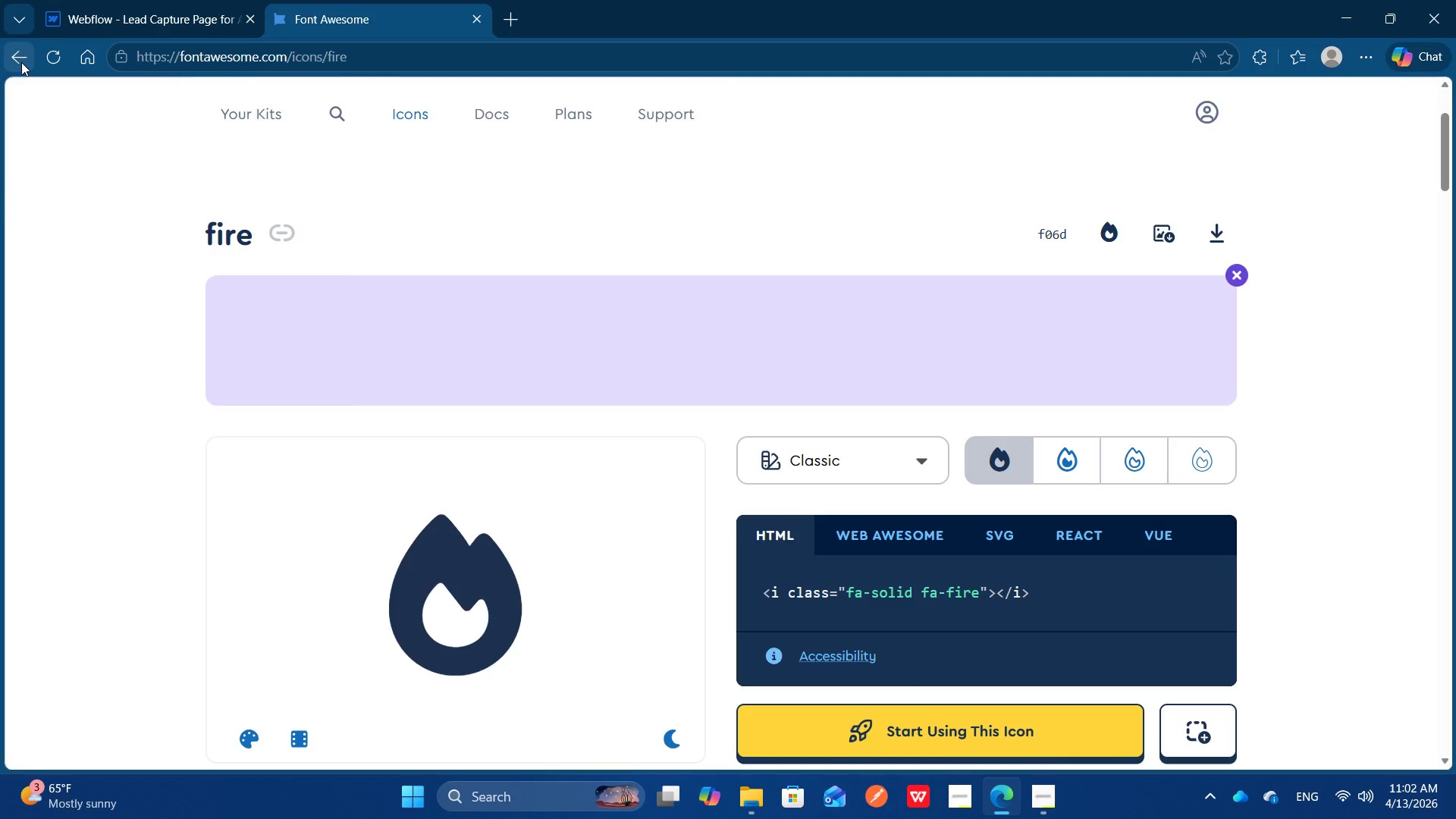 
left_click([20, 61])
 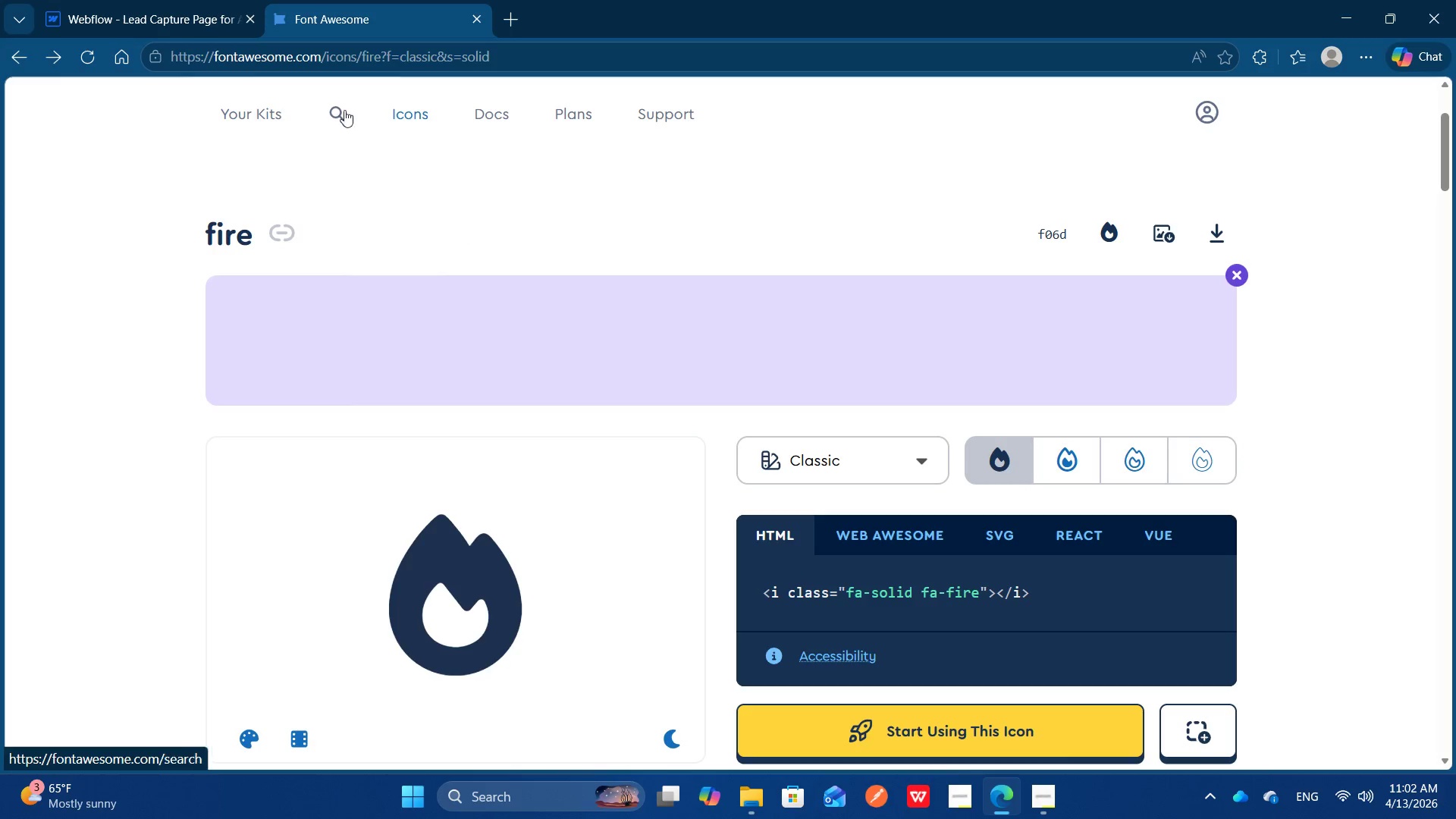 
left_click([335, 108])
 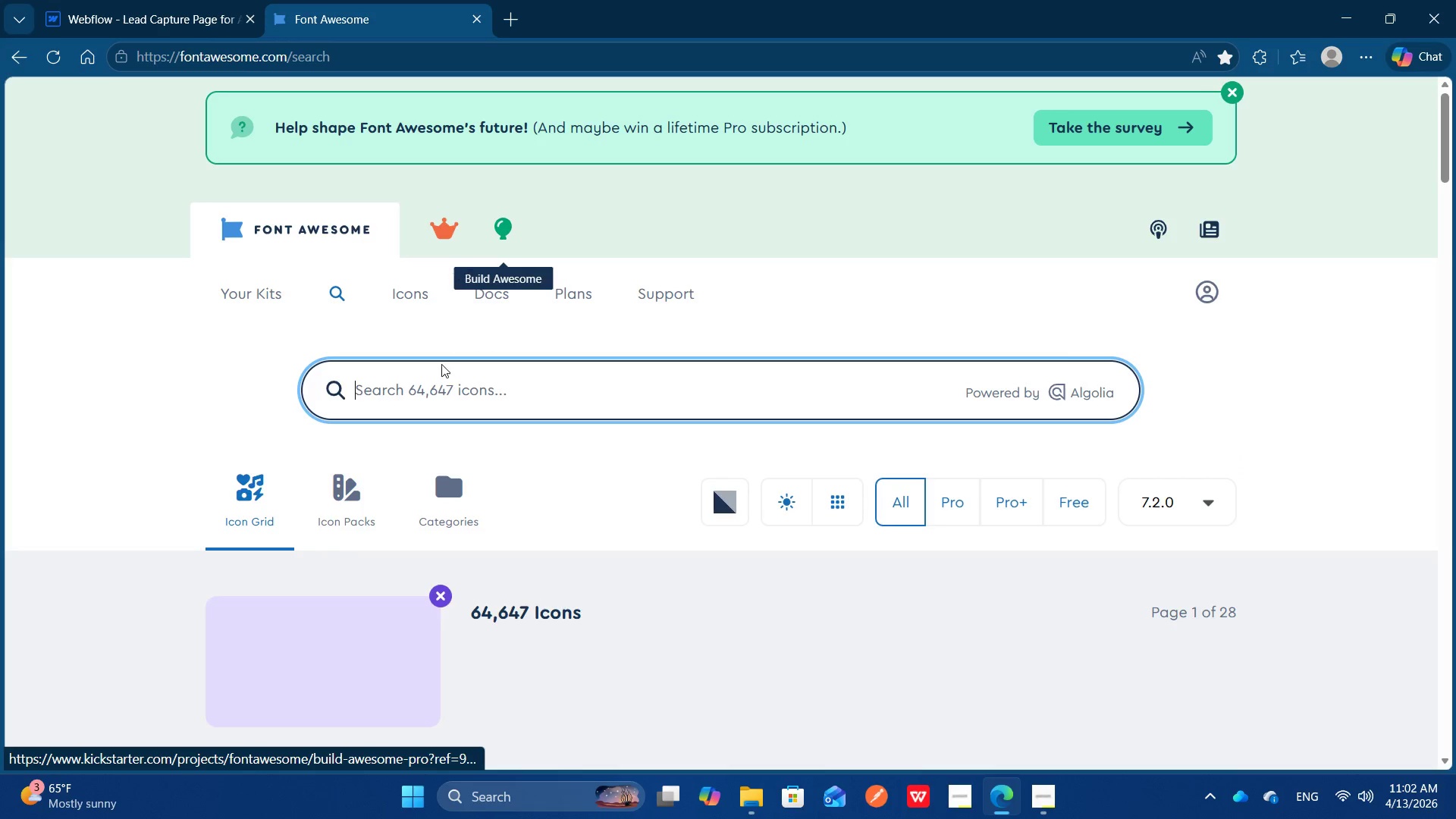 
type(chart-line)
 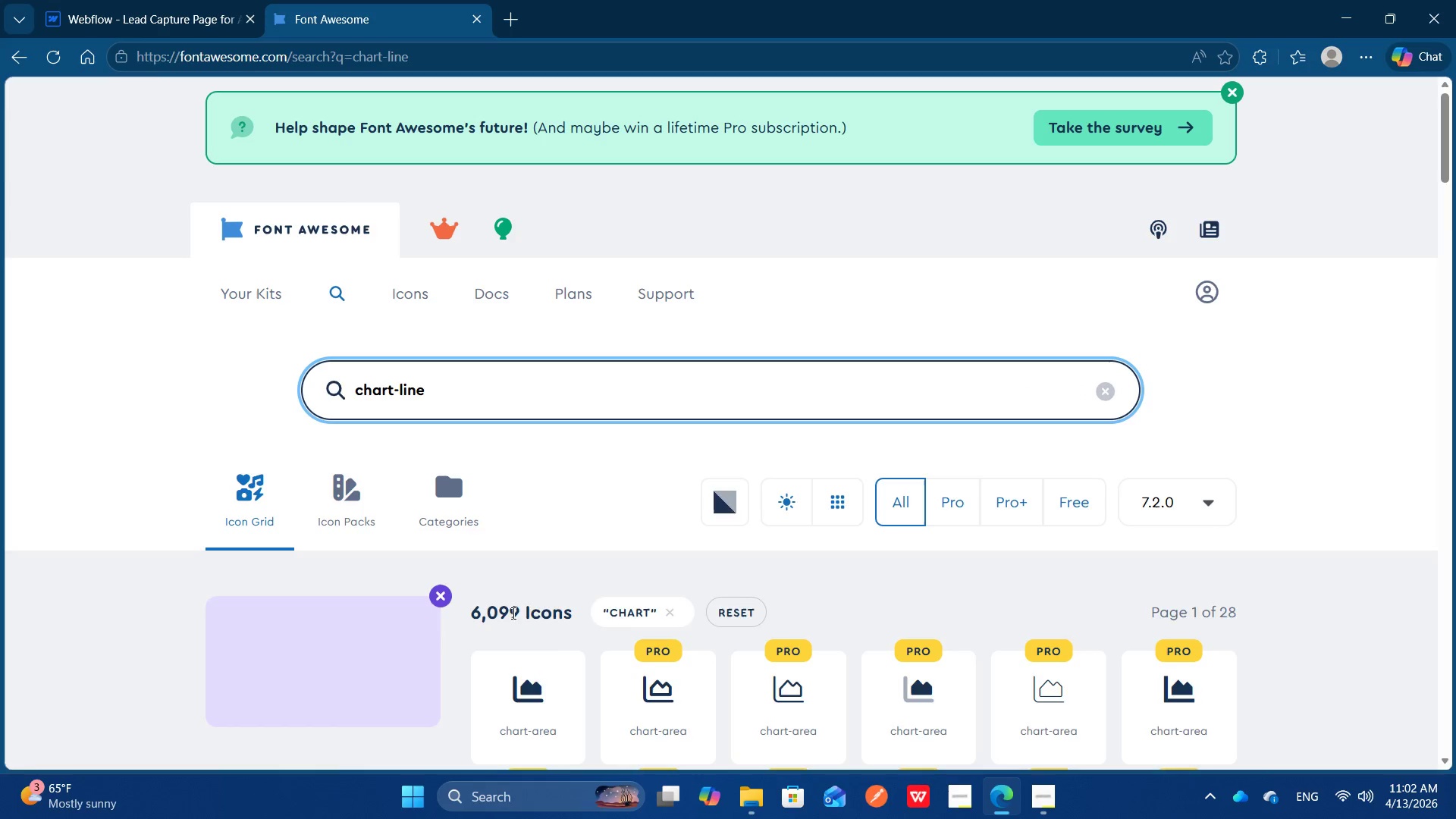 
scroll: coordinate [638, 593], scroll_direction: none, amount: 0.0
 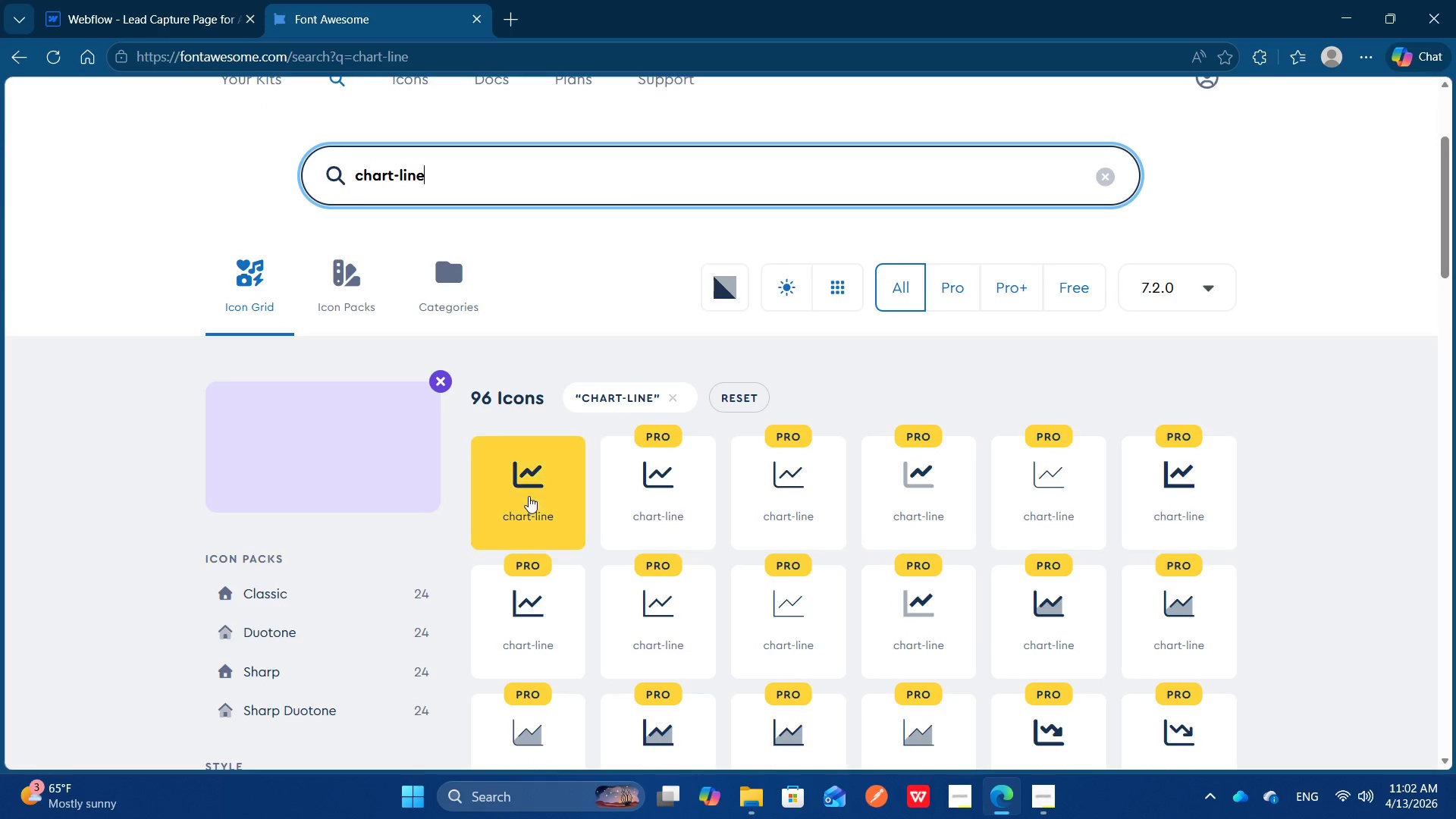 
double_click([529, 496])
 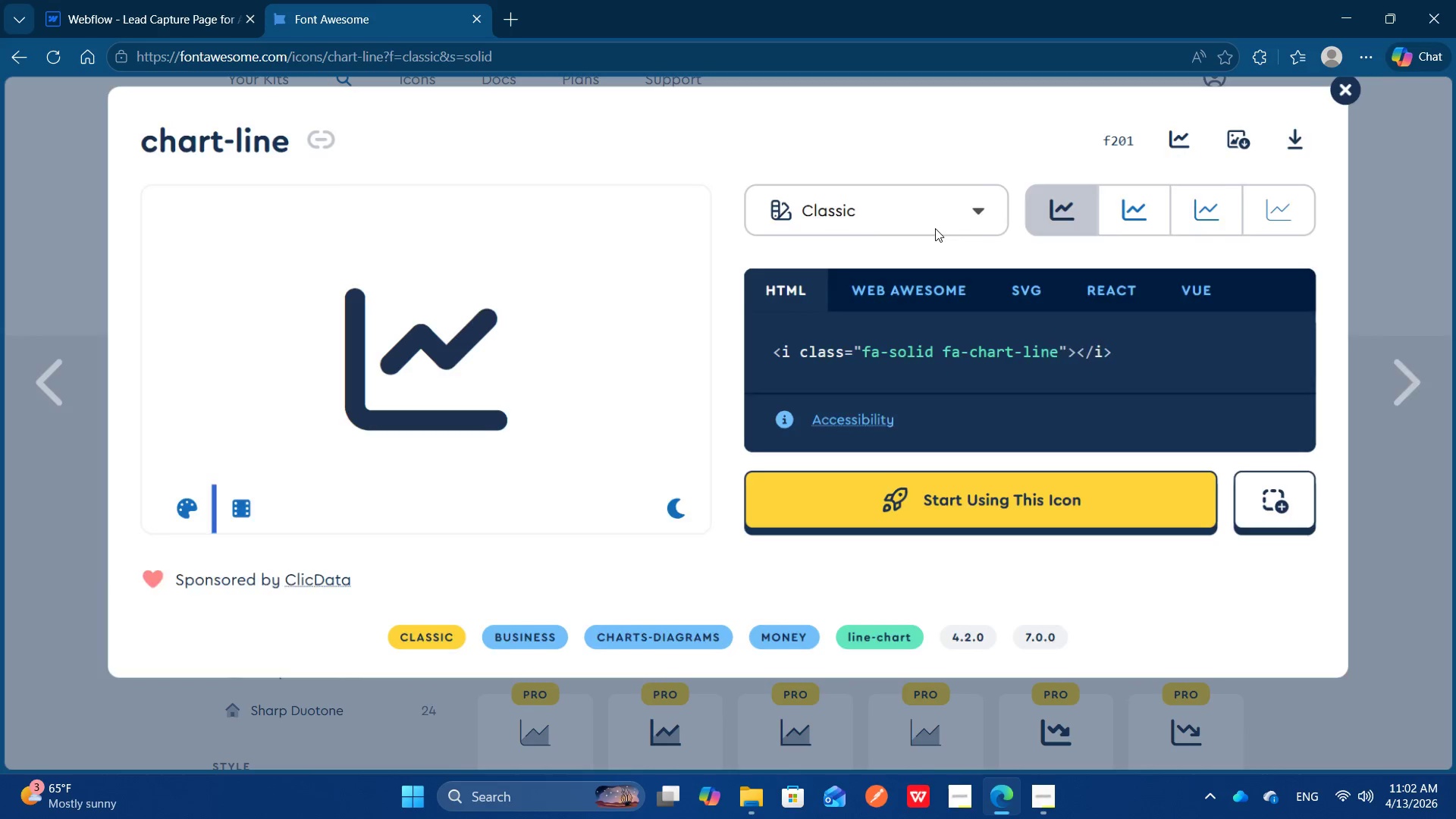 
triple_click([529, 496])
 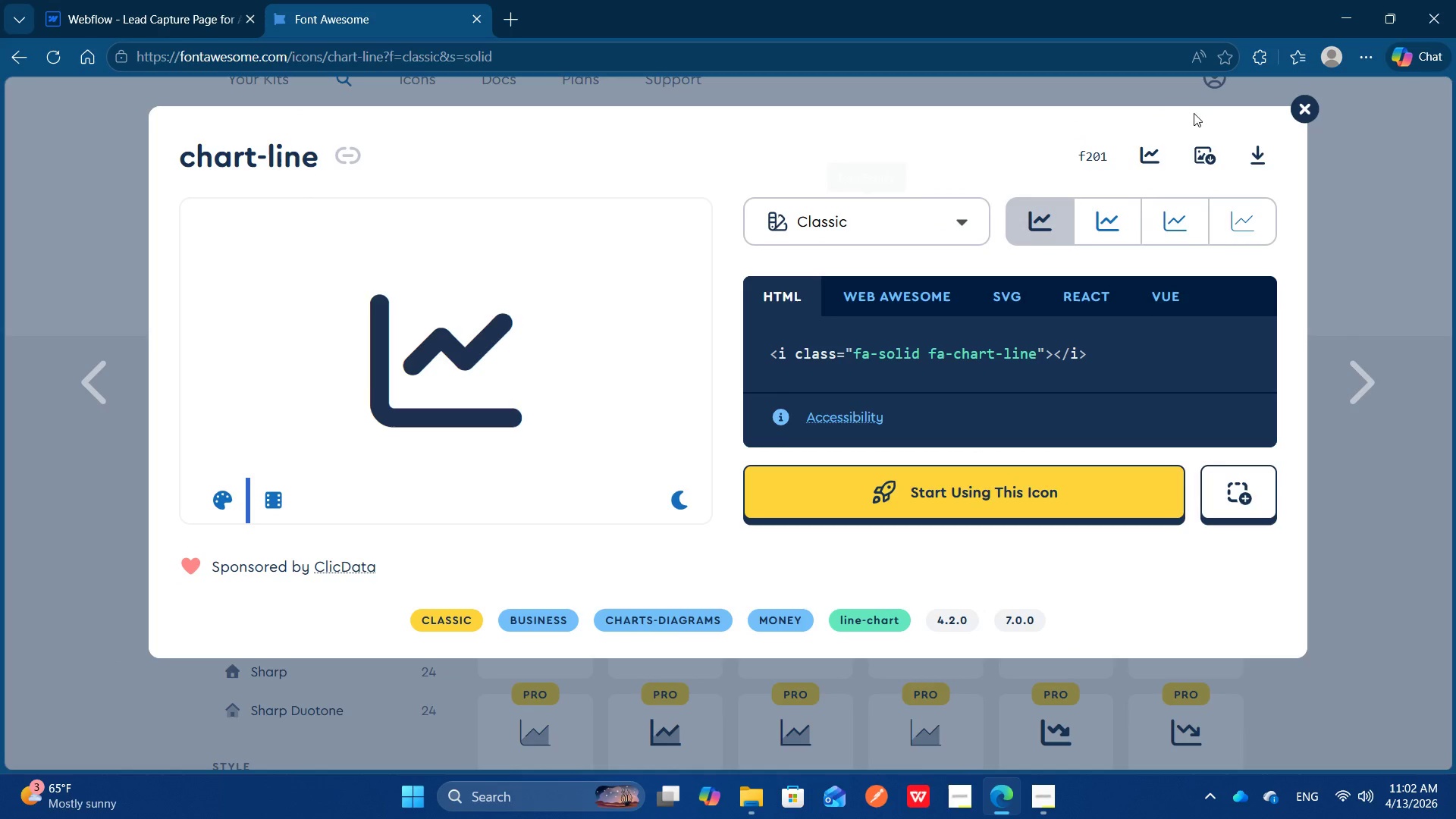 
left_click([1153, 150])
 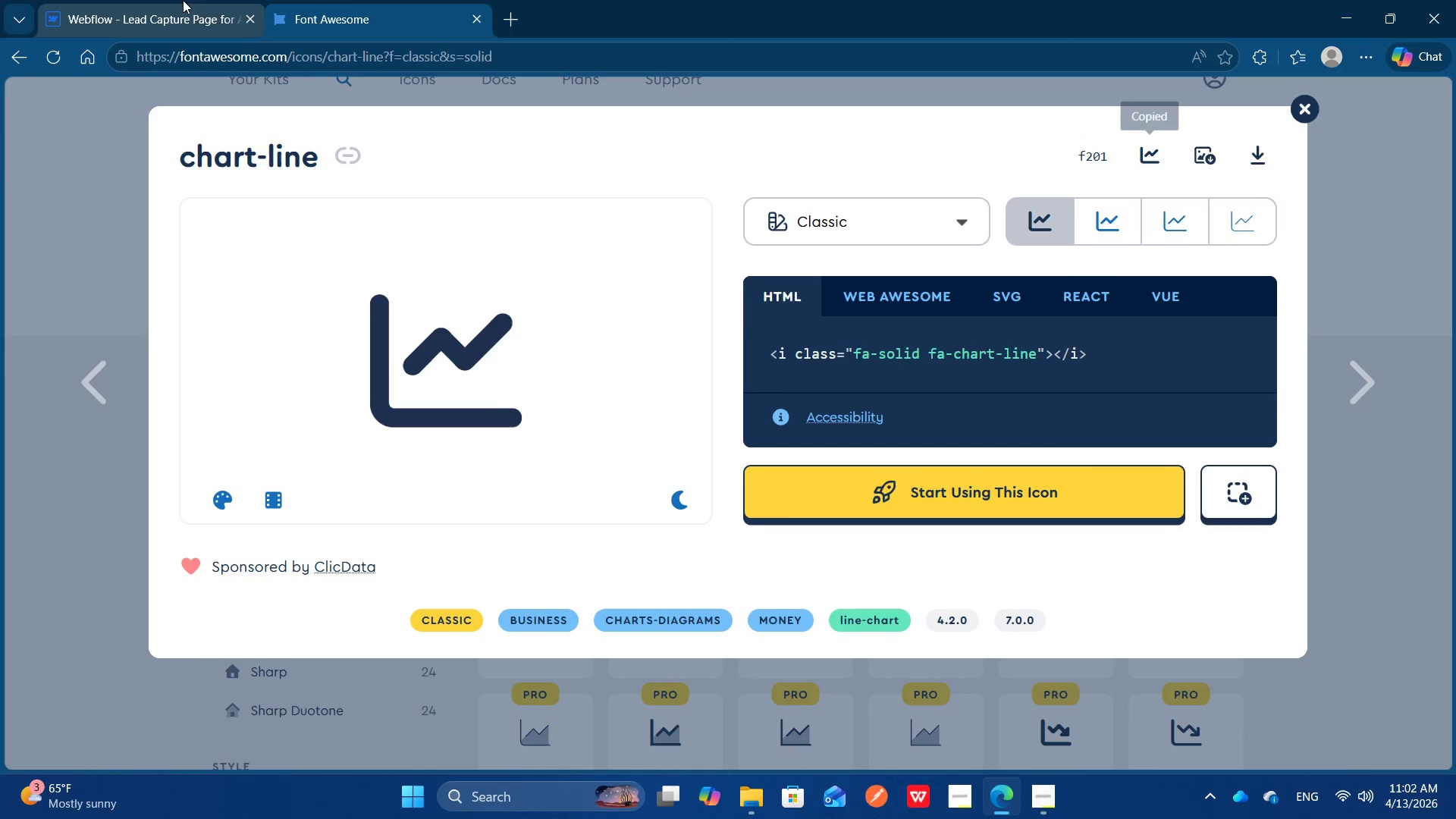 
left_click([183, 0])
 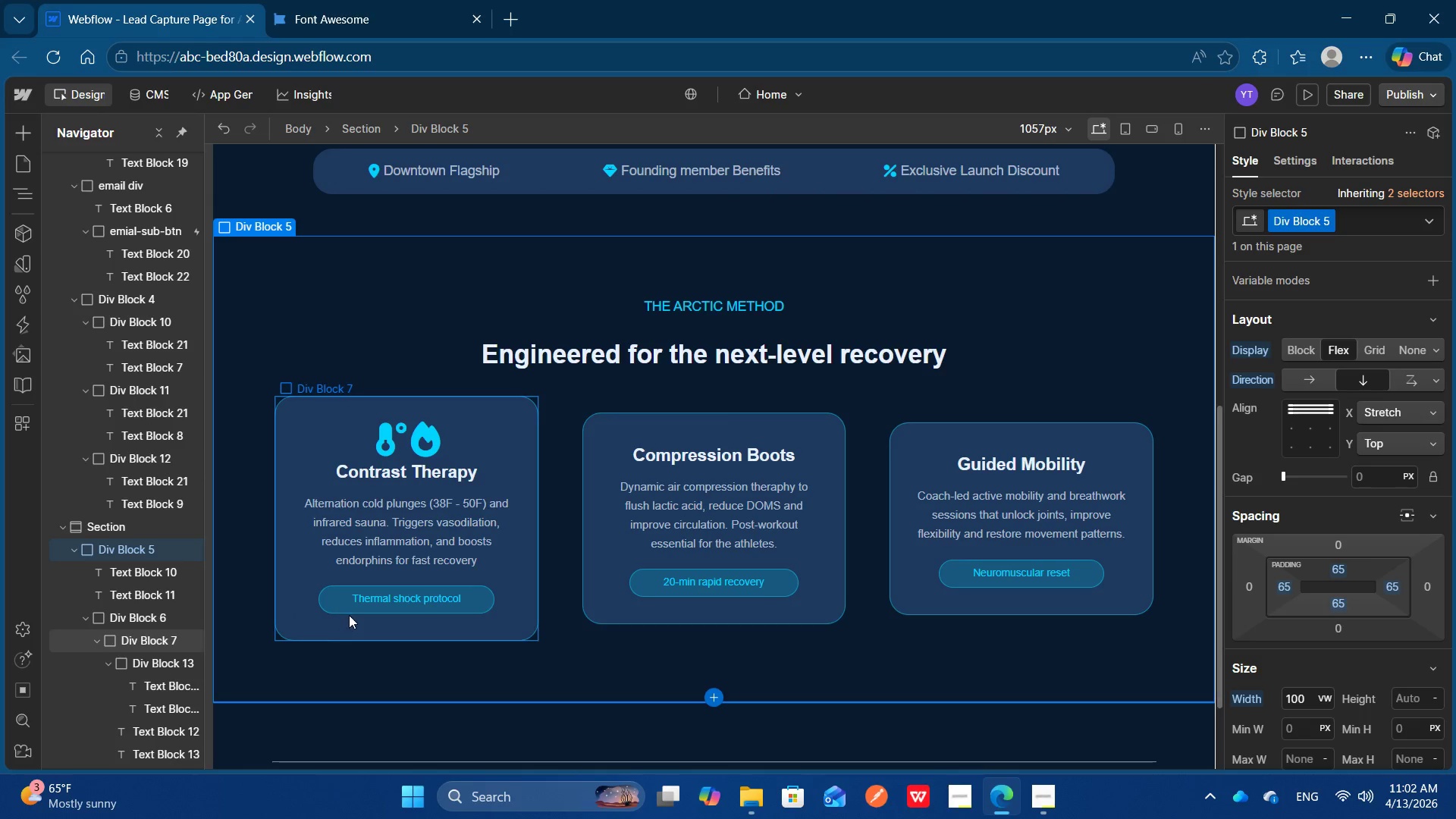 
left_click([362, 598])
 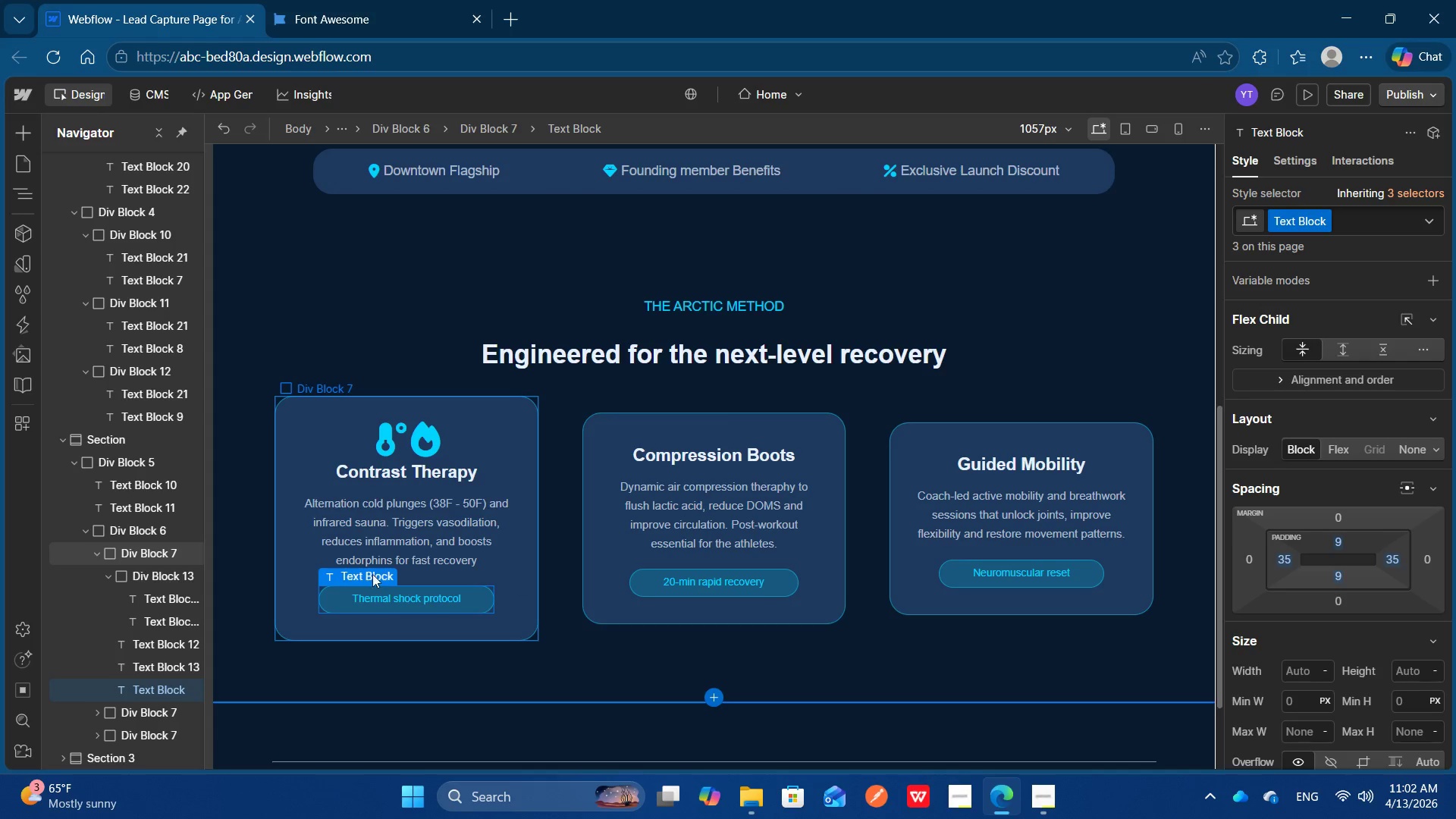 
wait(5.75)
 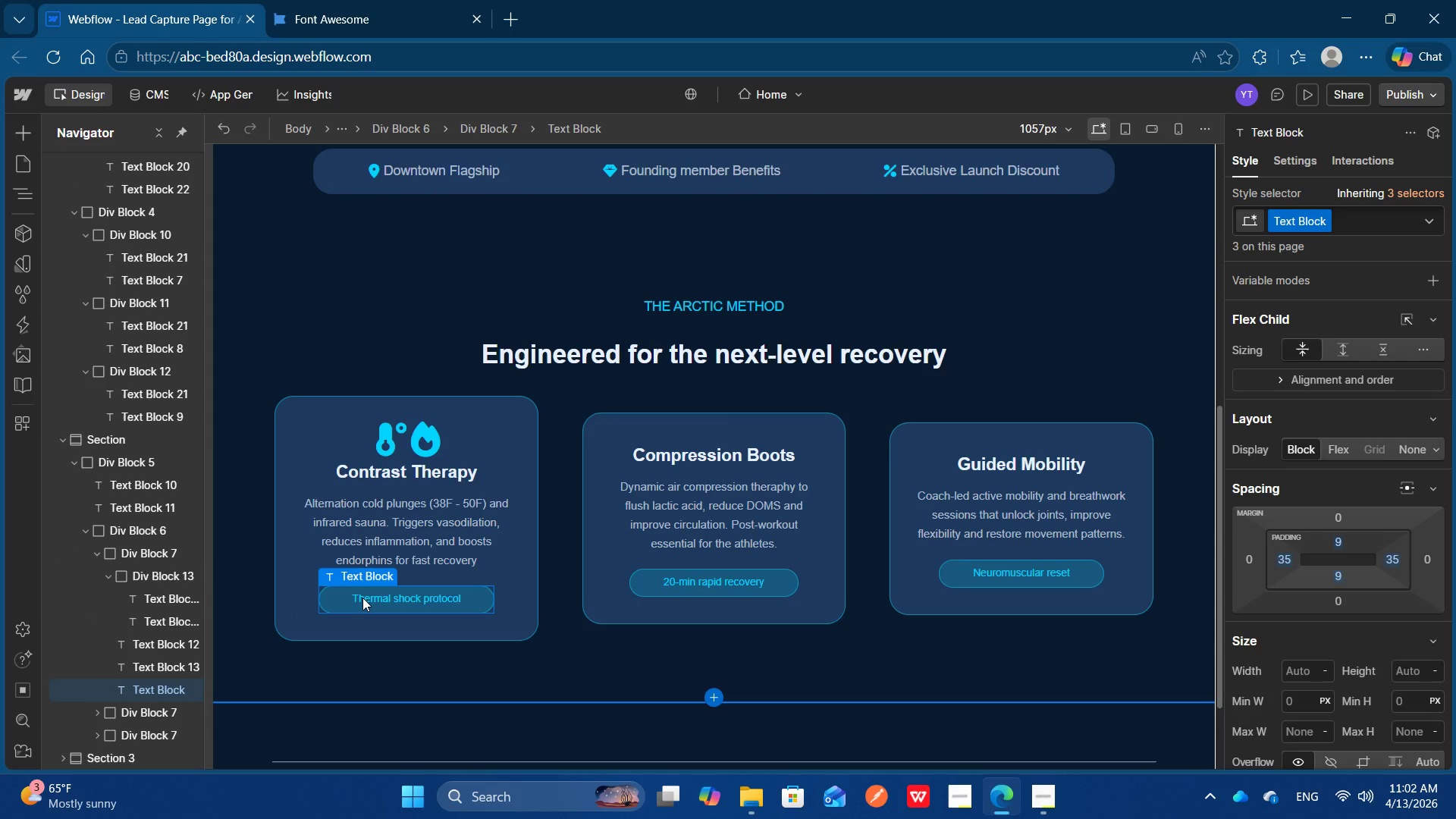 
left_click([109, 575])
 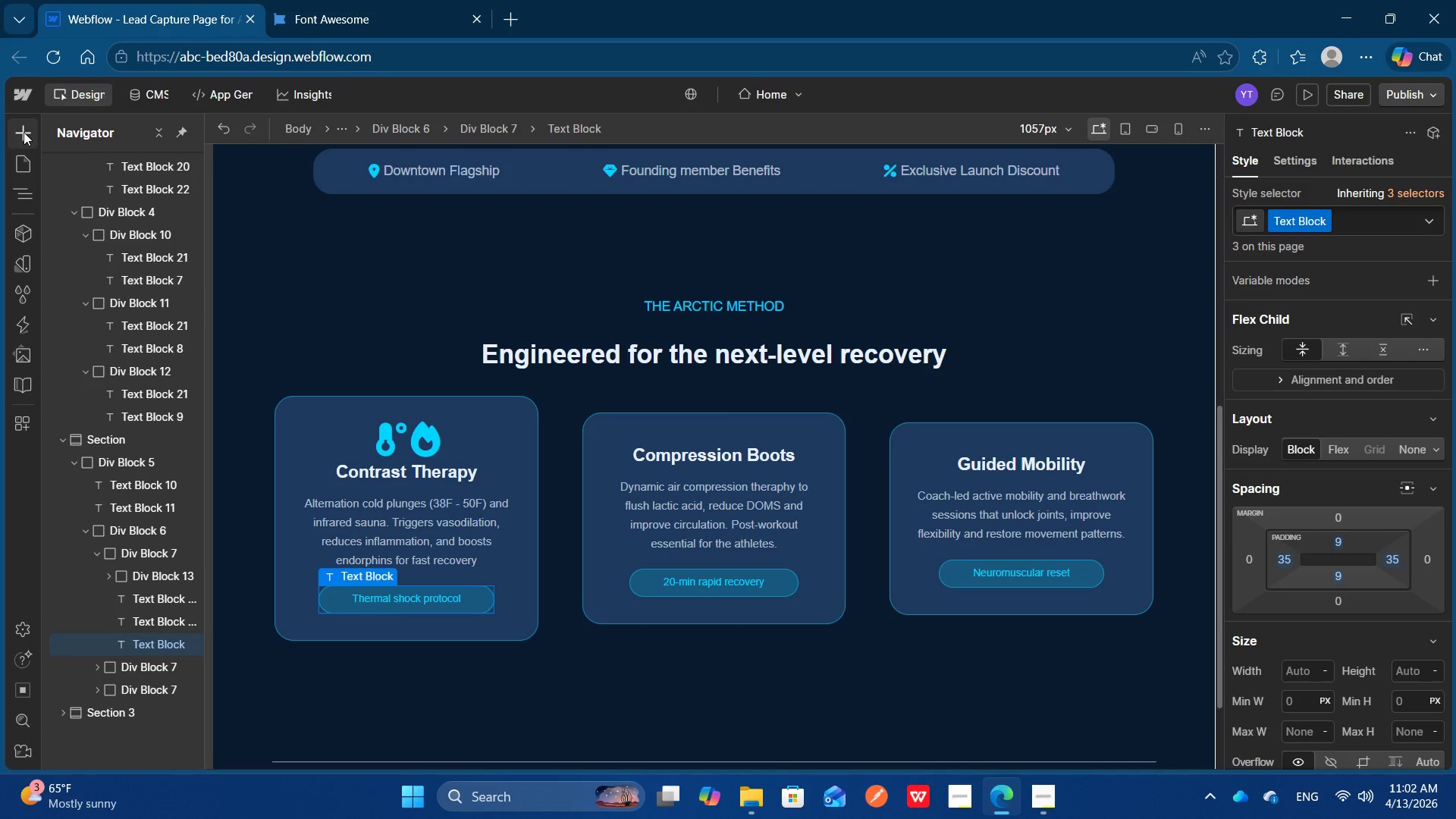 
left_click([24, 129])
 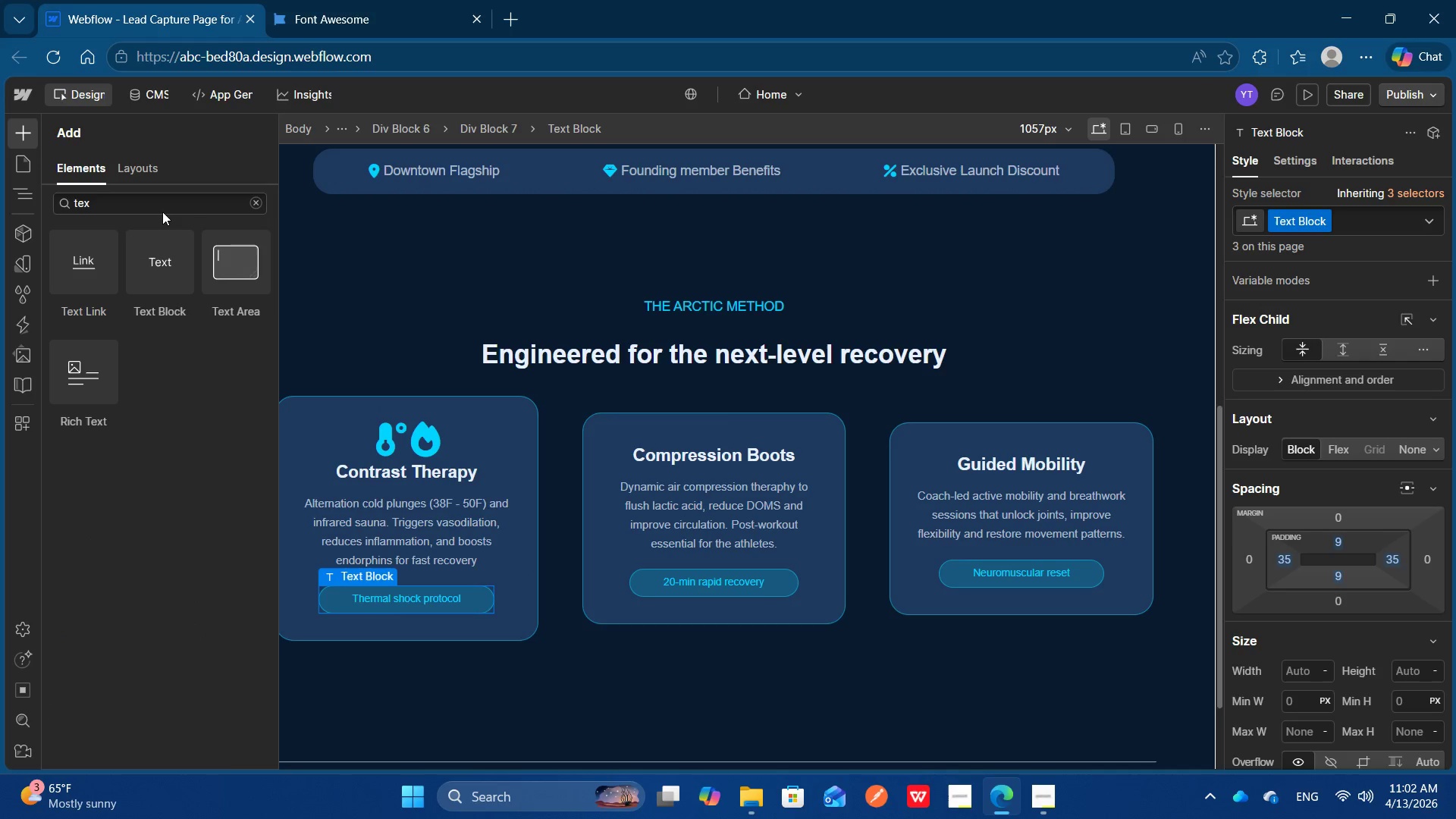 
double_click([157, 206])
 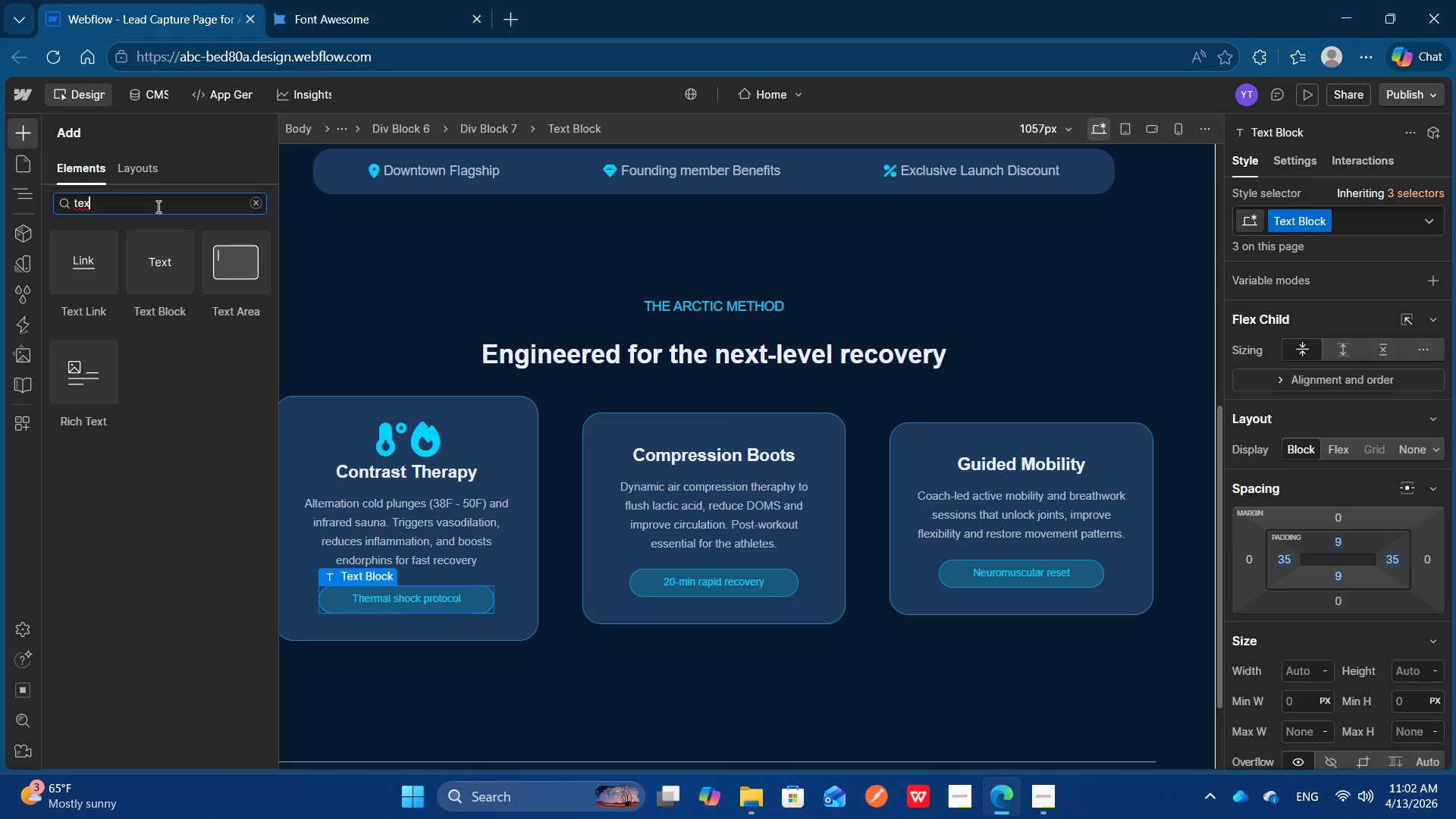 
key(Control+Backspace)
 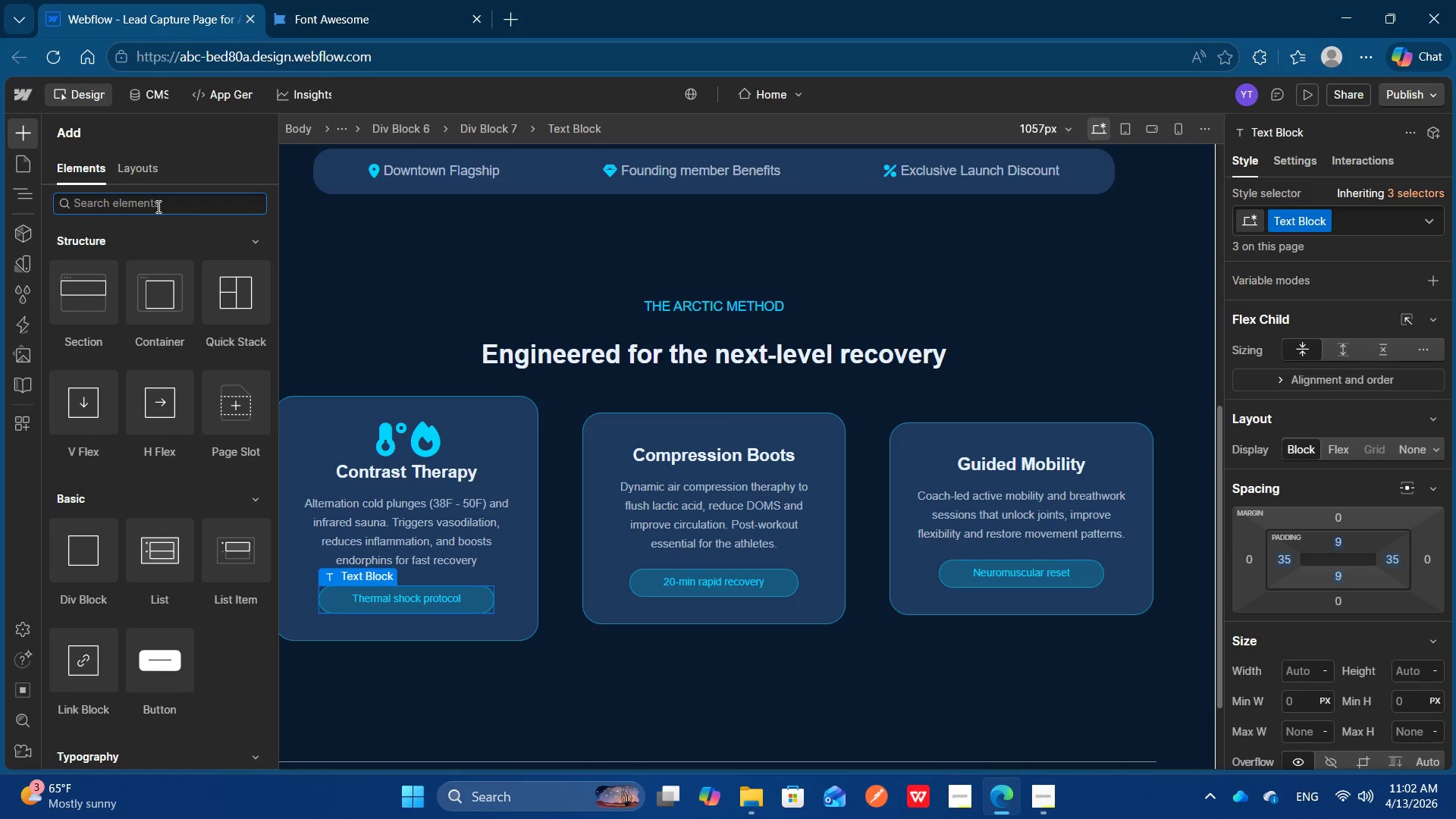 
type(dev)
key(Backspace)
key(Backspace)
type(iv)
 